 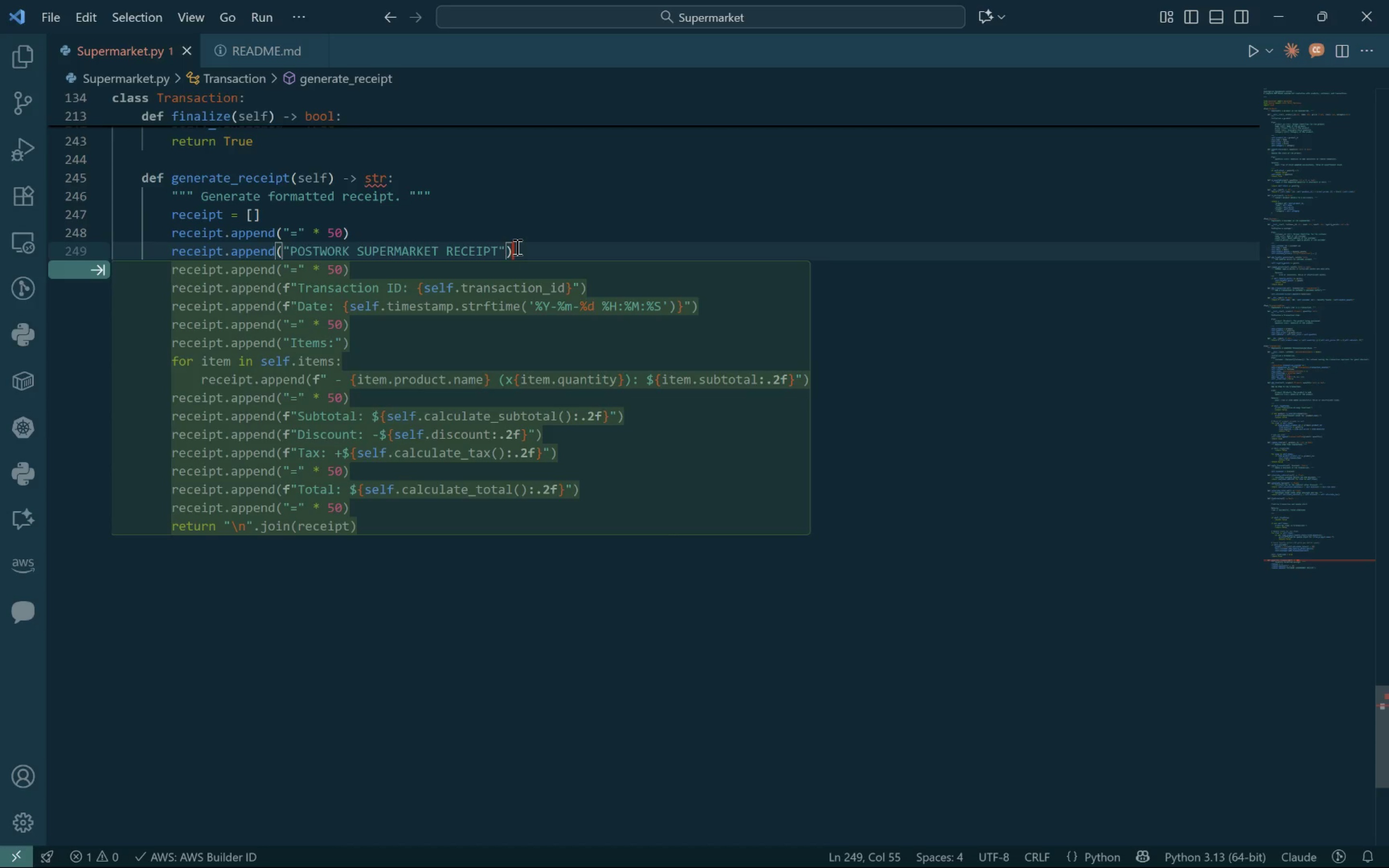 
key(Control+ArrowRight)
 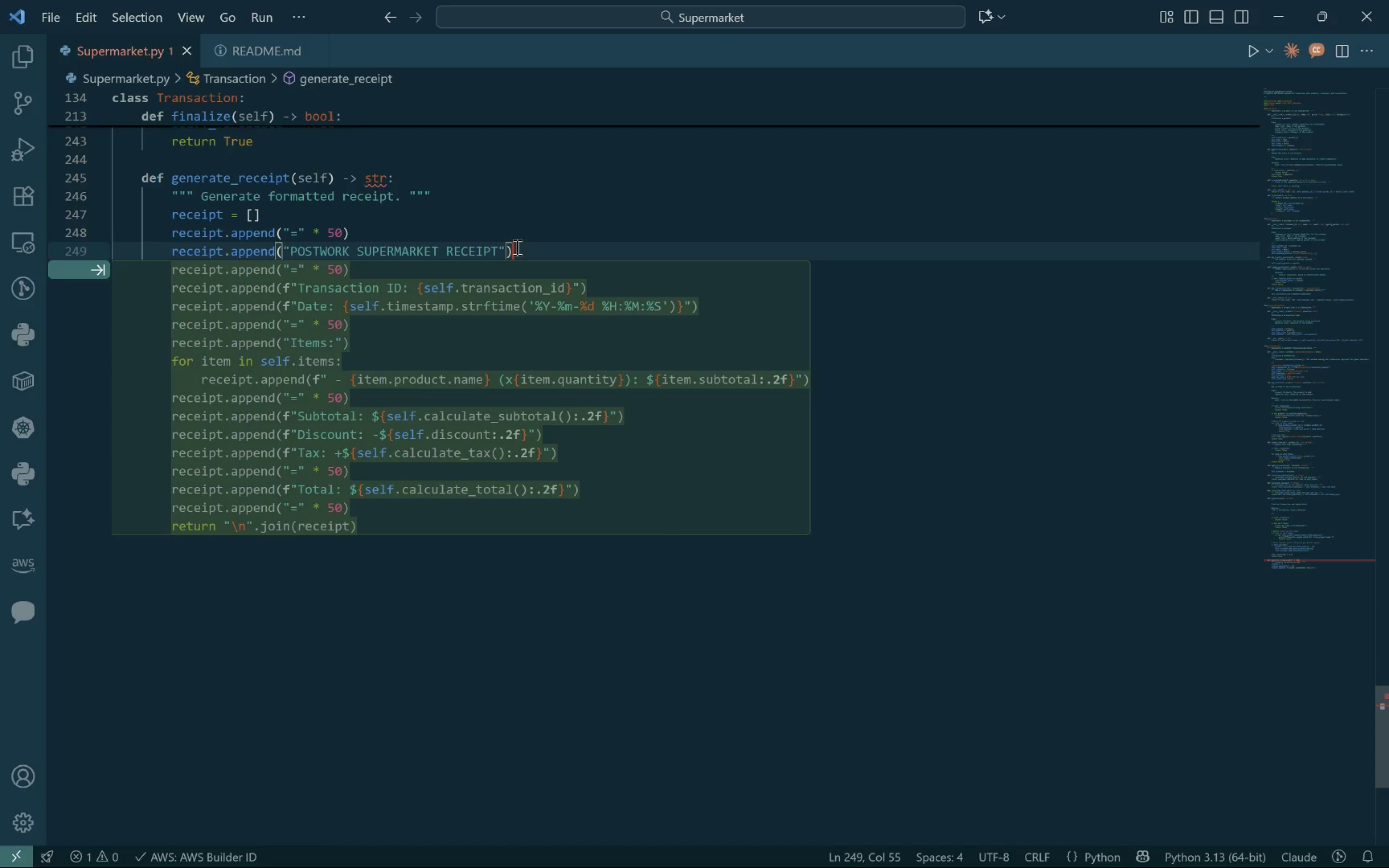 
key(Control+ArrowRight)
 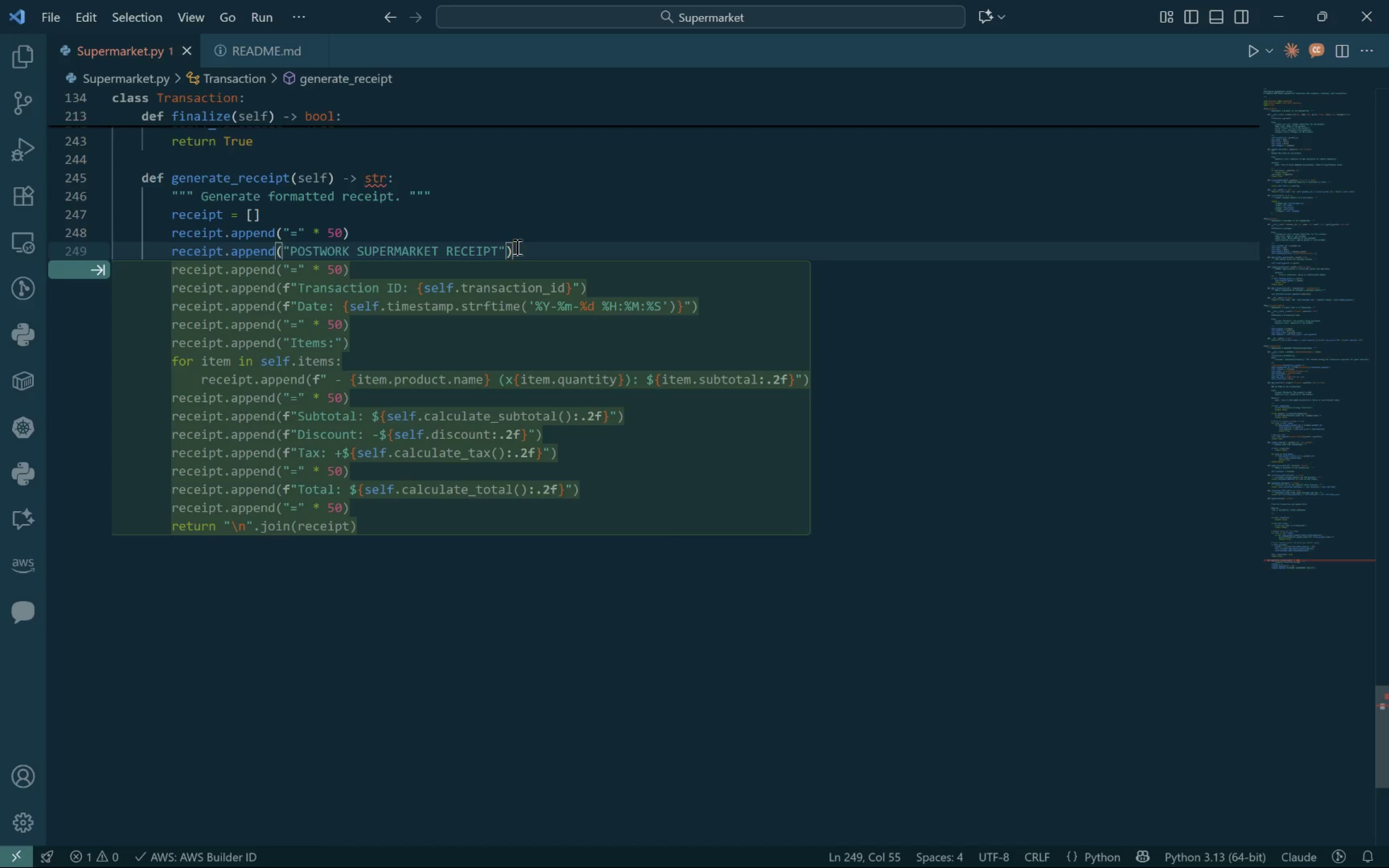 
key(Control+ArrowRight)
 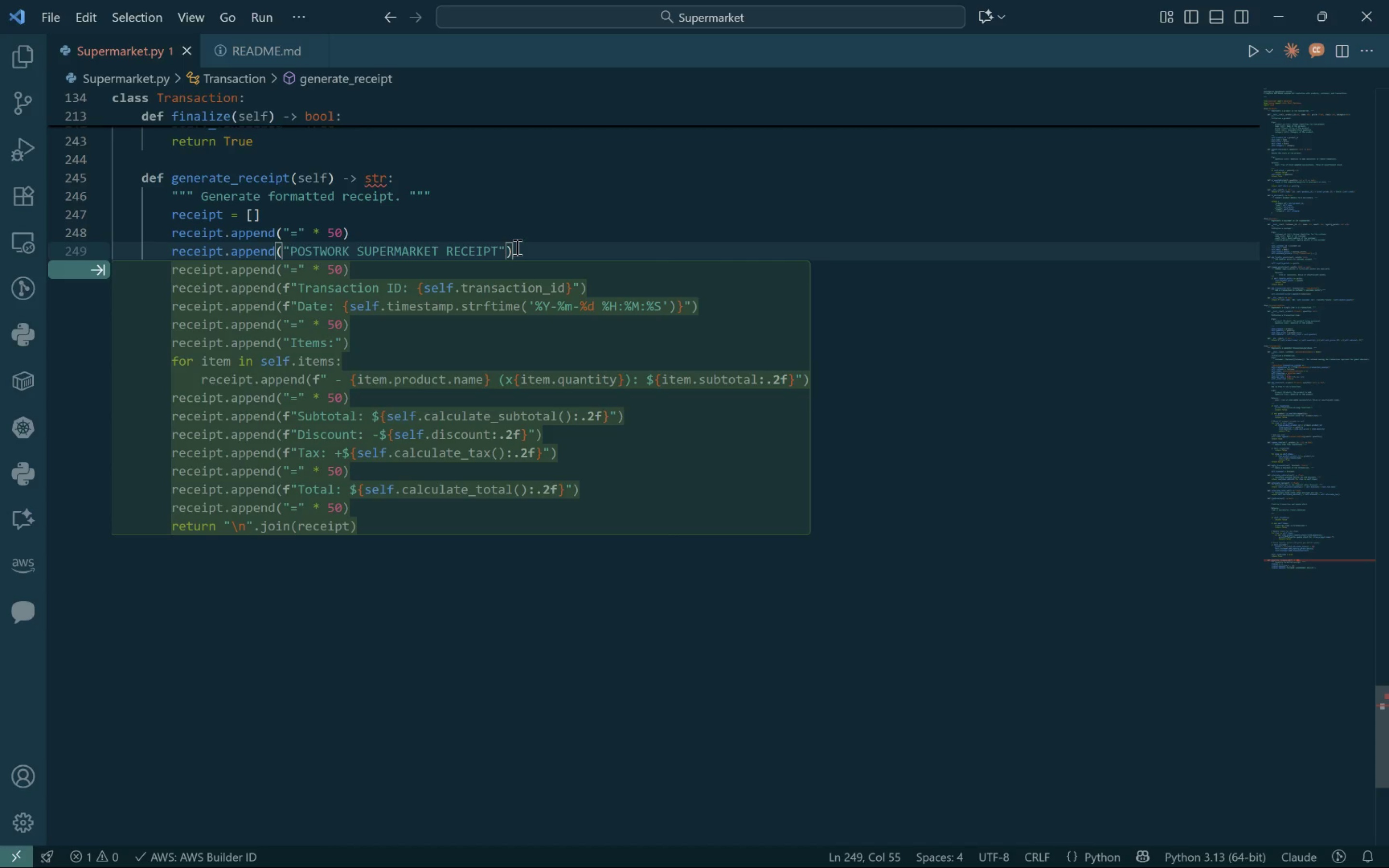 
key(Control+ArrowRight)
 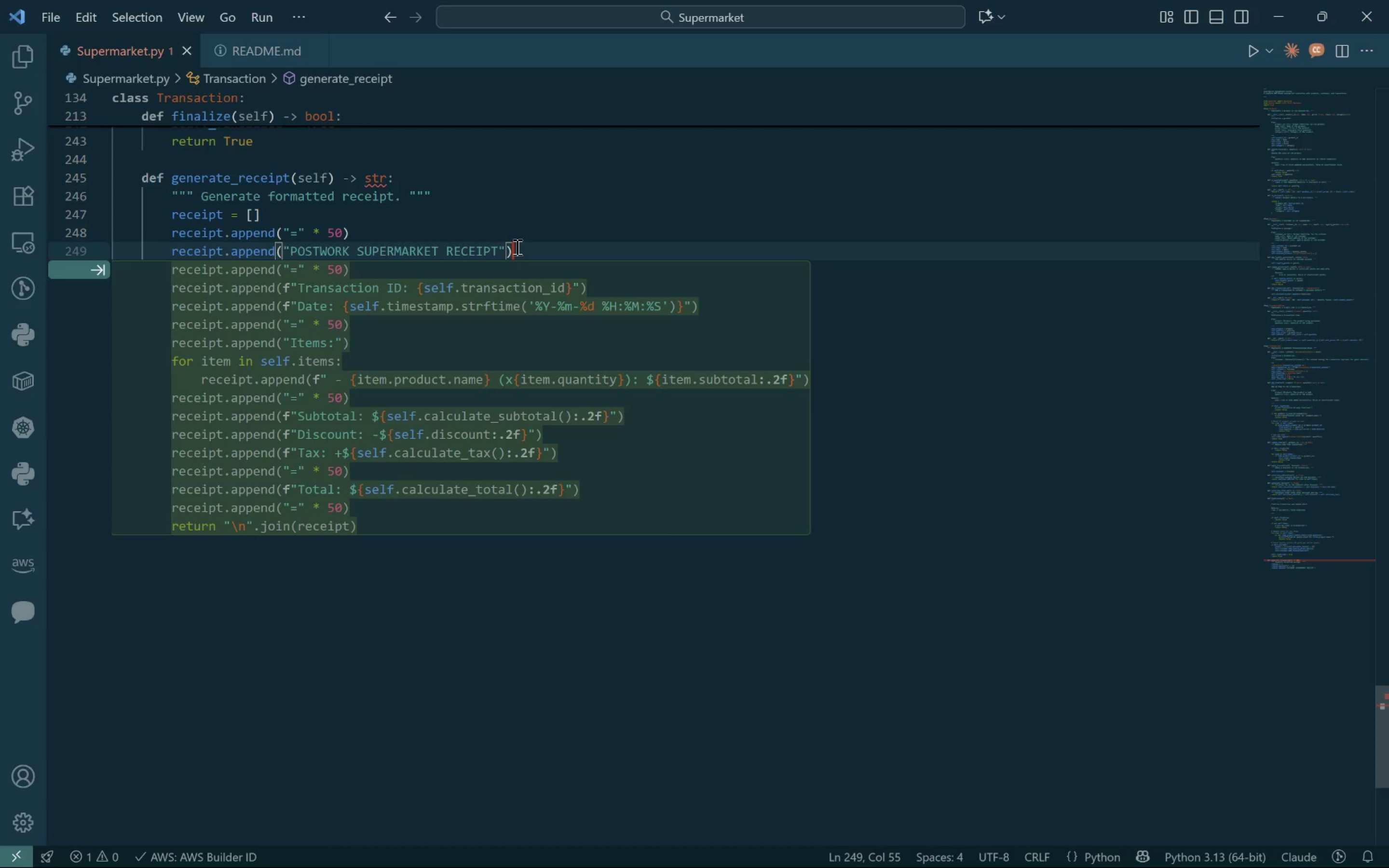 
key(Shift+ShiftLeft)
 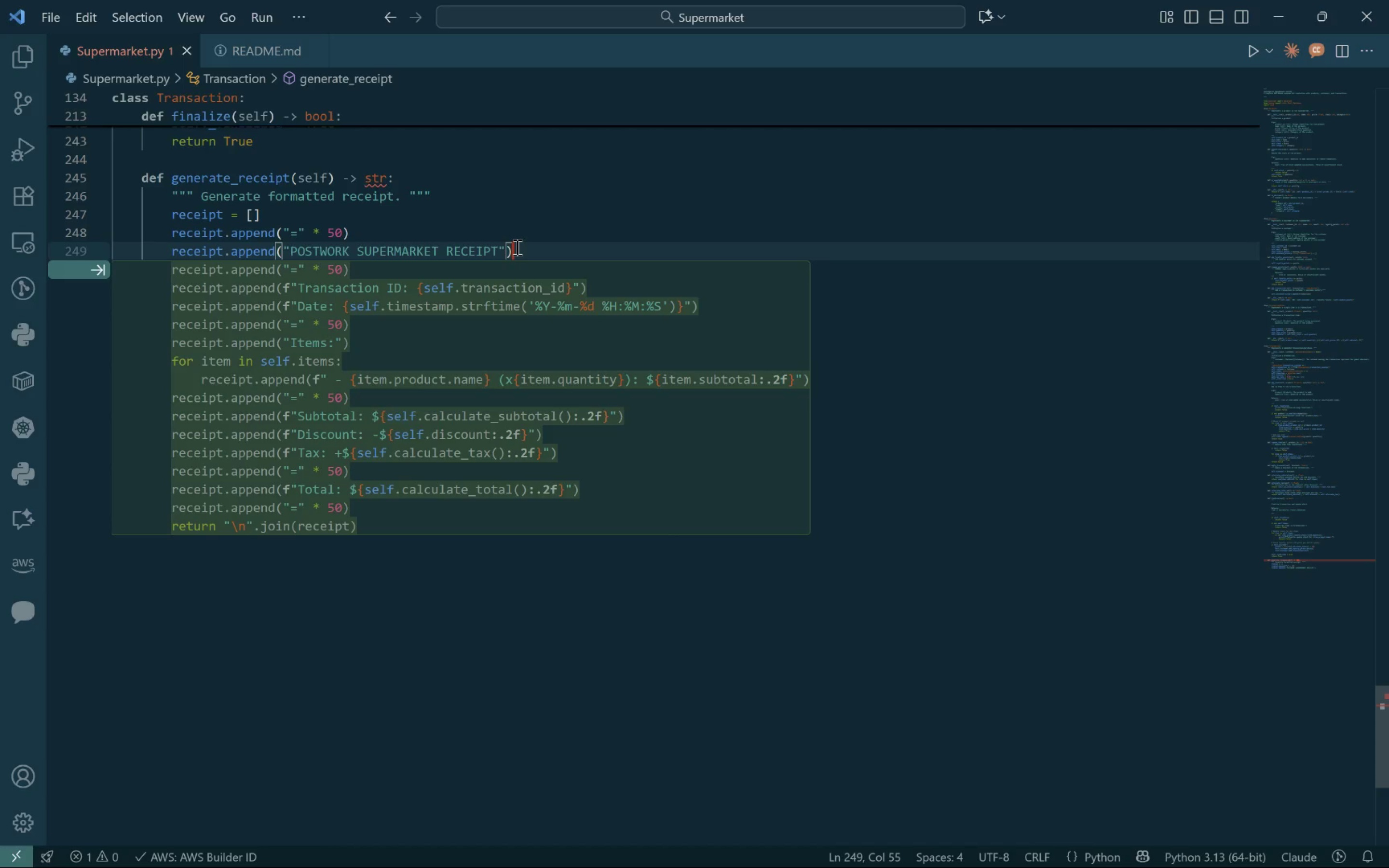 
key(Shift+ShiftLeft)
 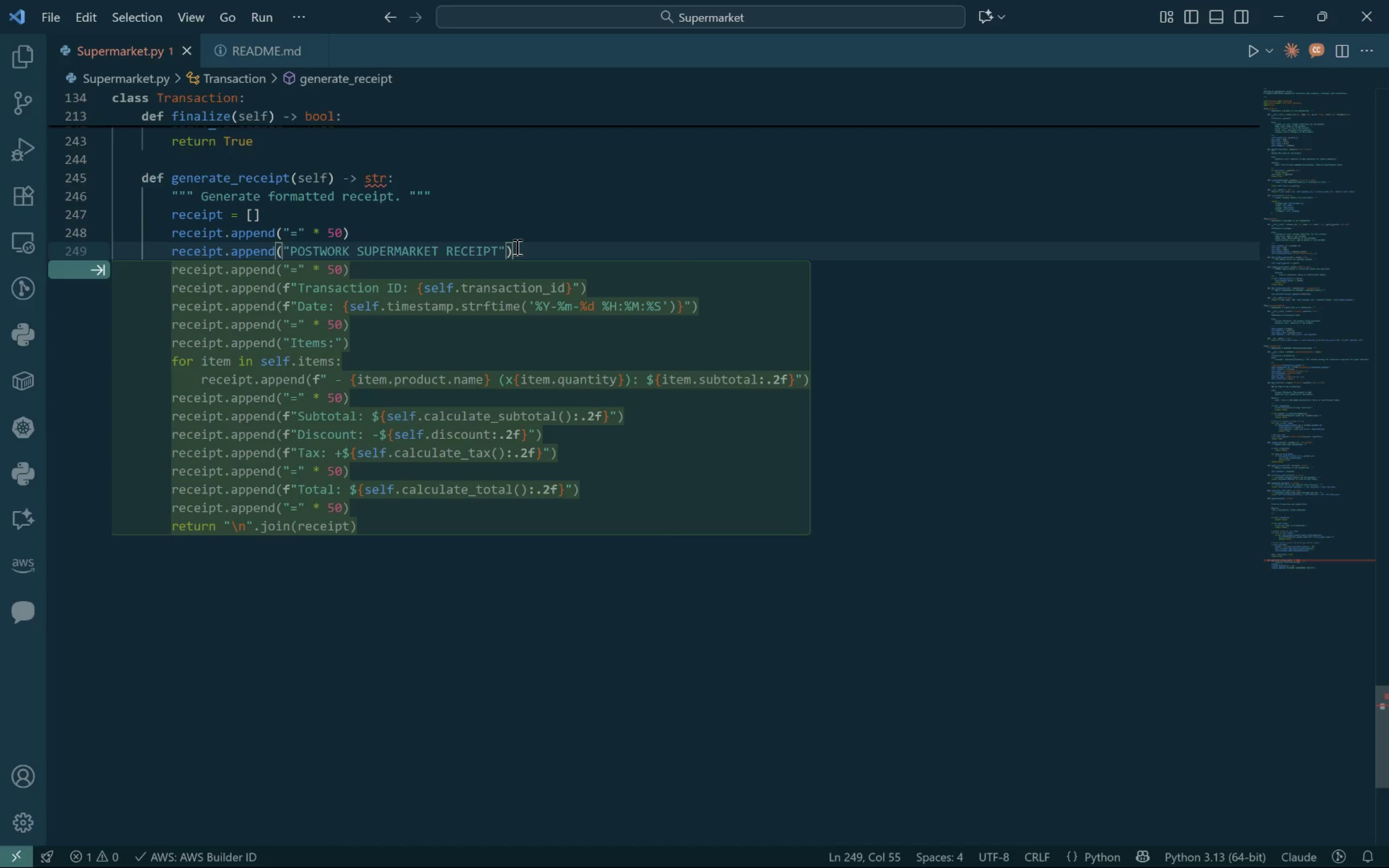 
key(Control+ArrowRight)
 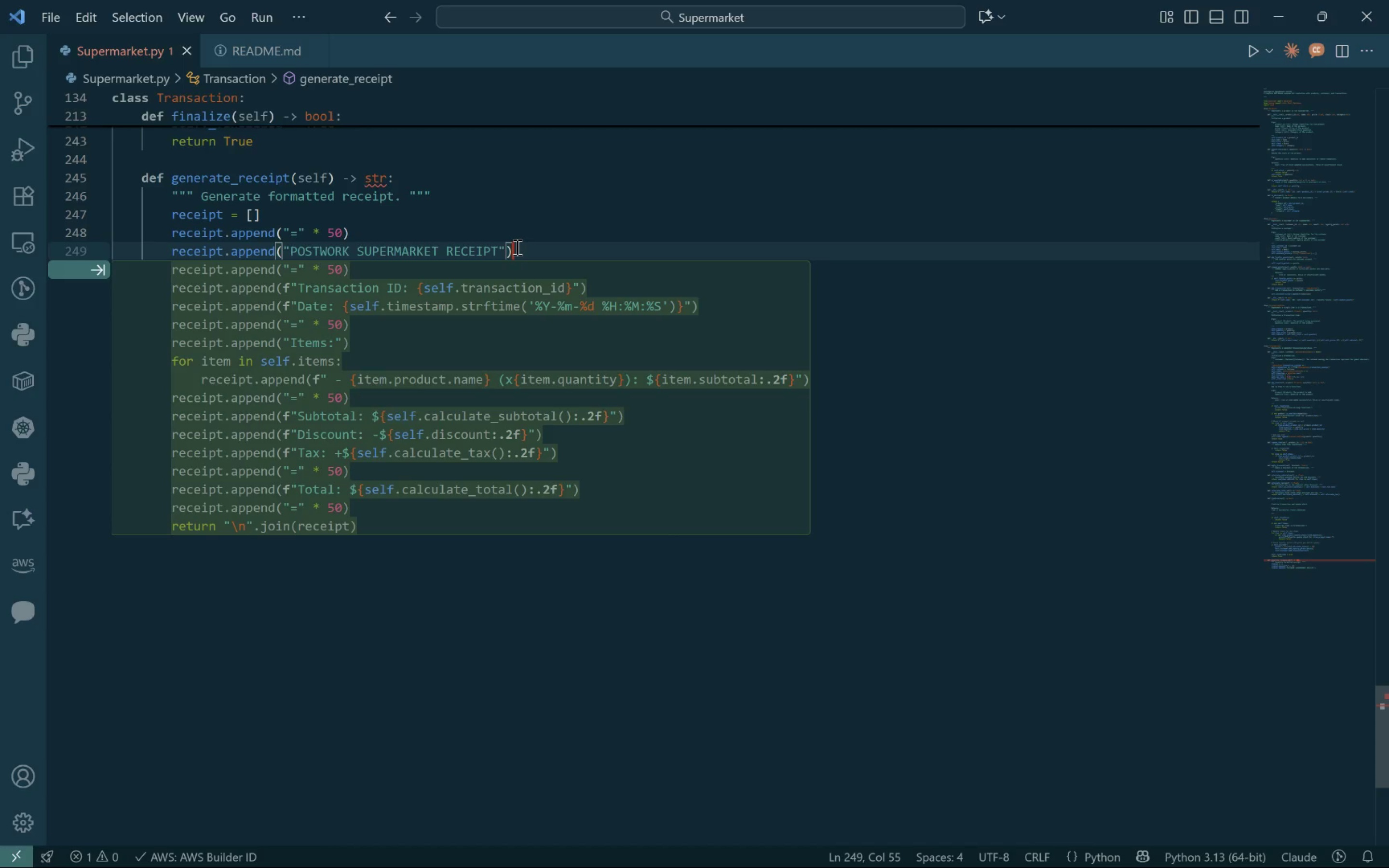 
key(Control+ArrowRight)
 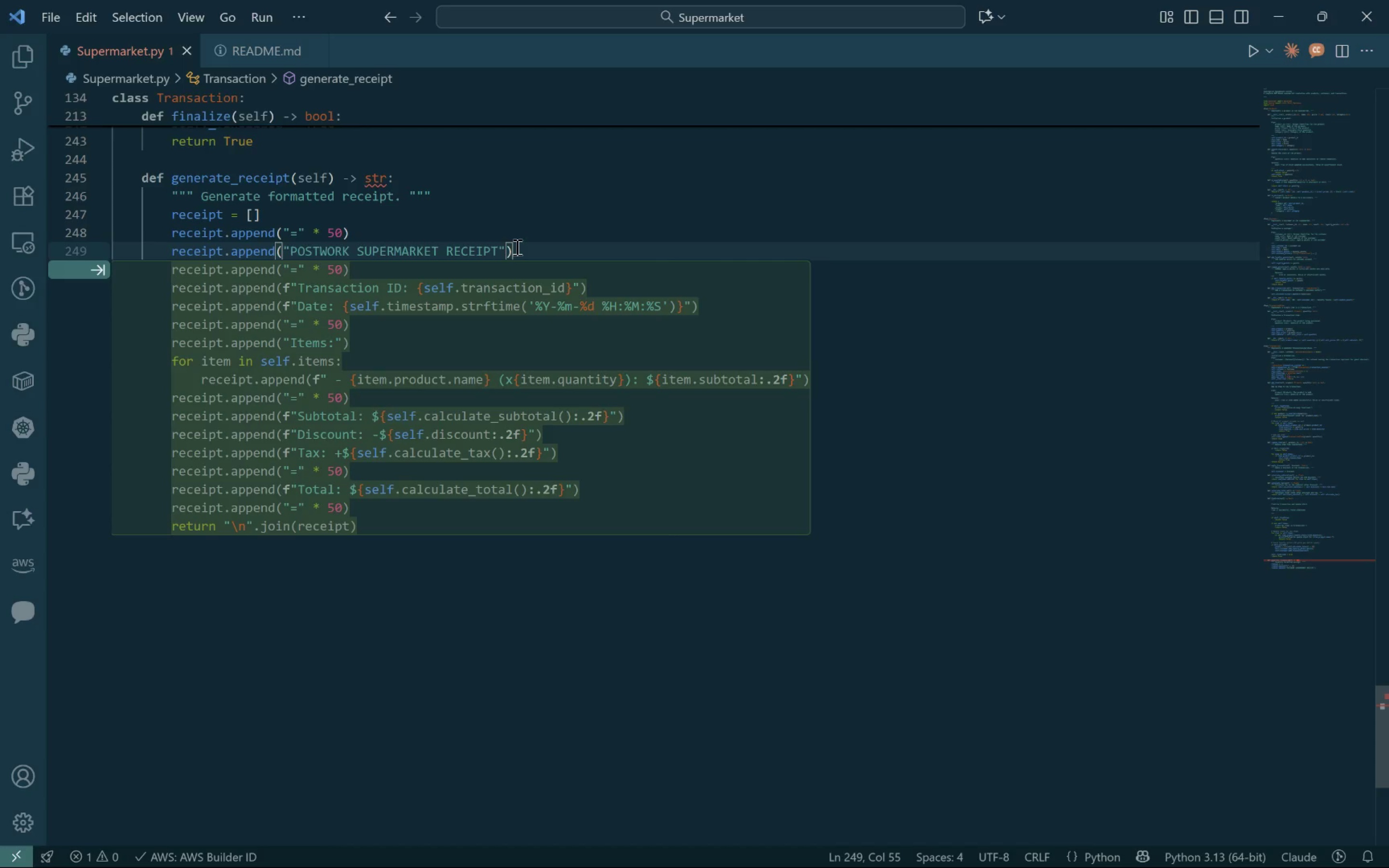 
key(Control+ArrowRight)
 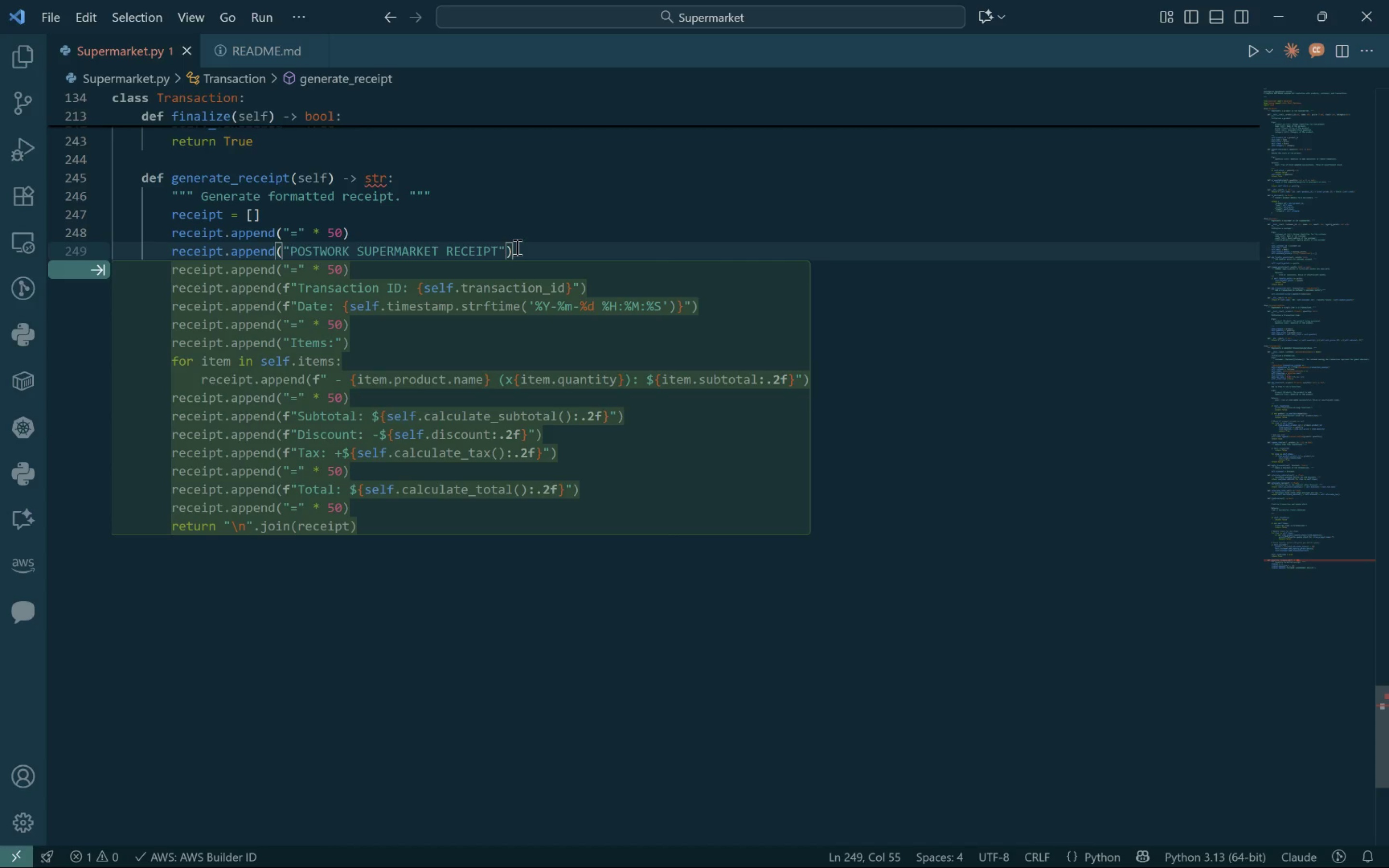 
key(Control+ControlLeft)
 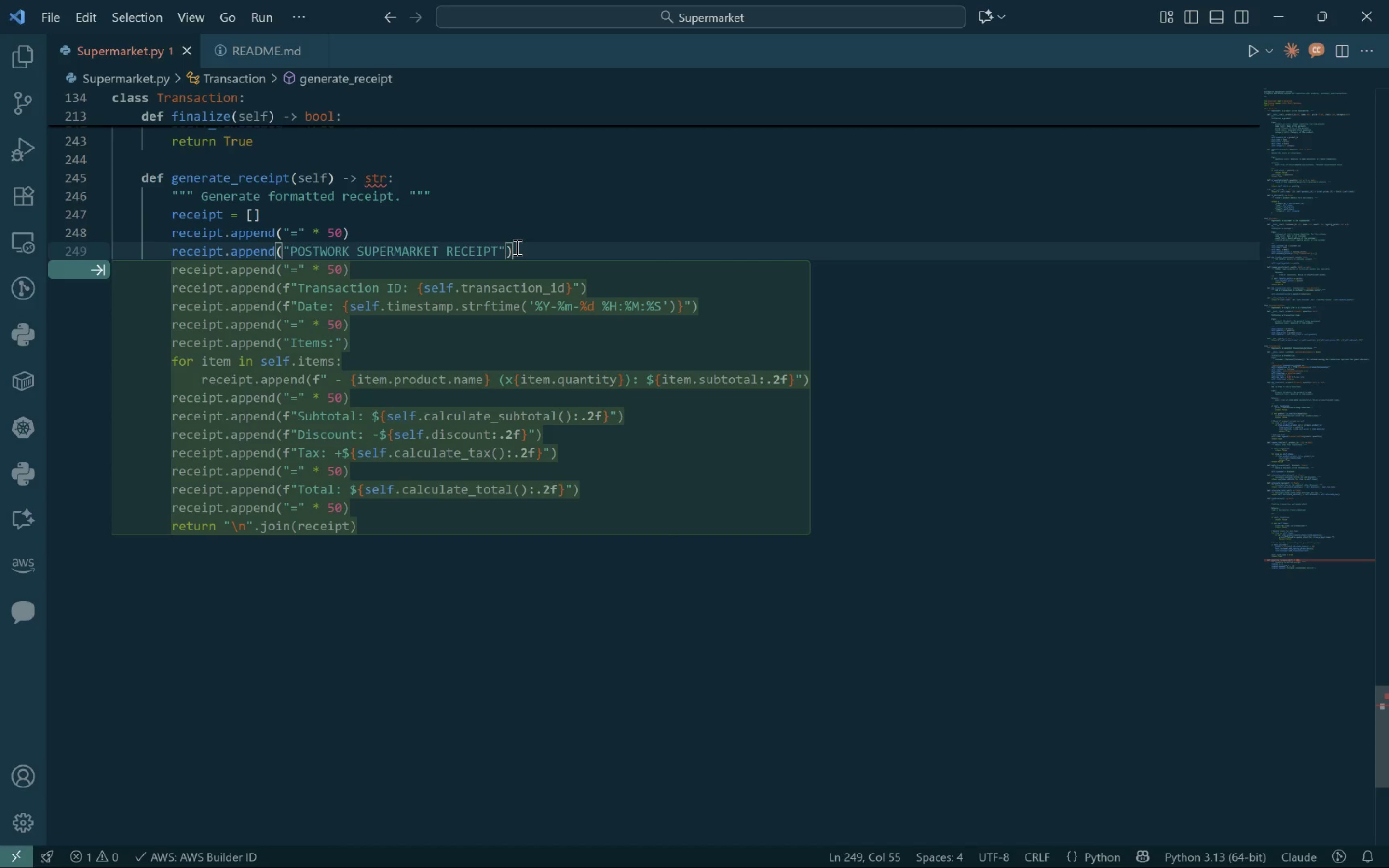 
key(Shift+ShiftLeft)
 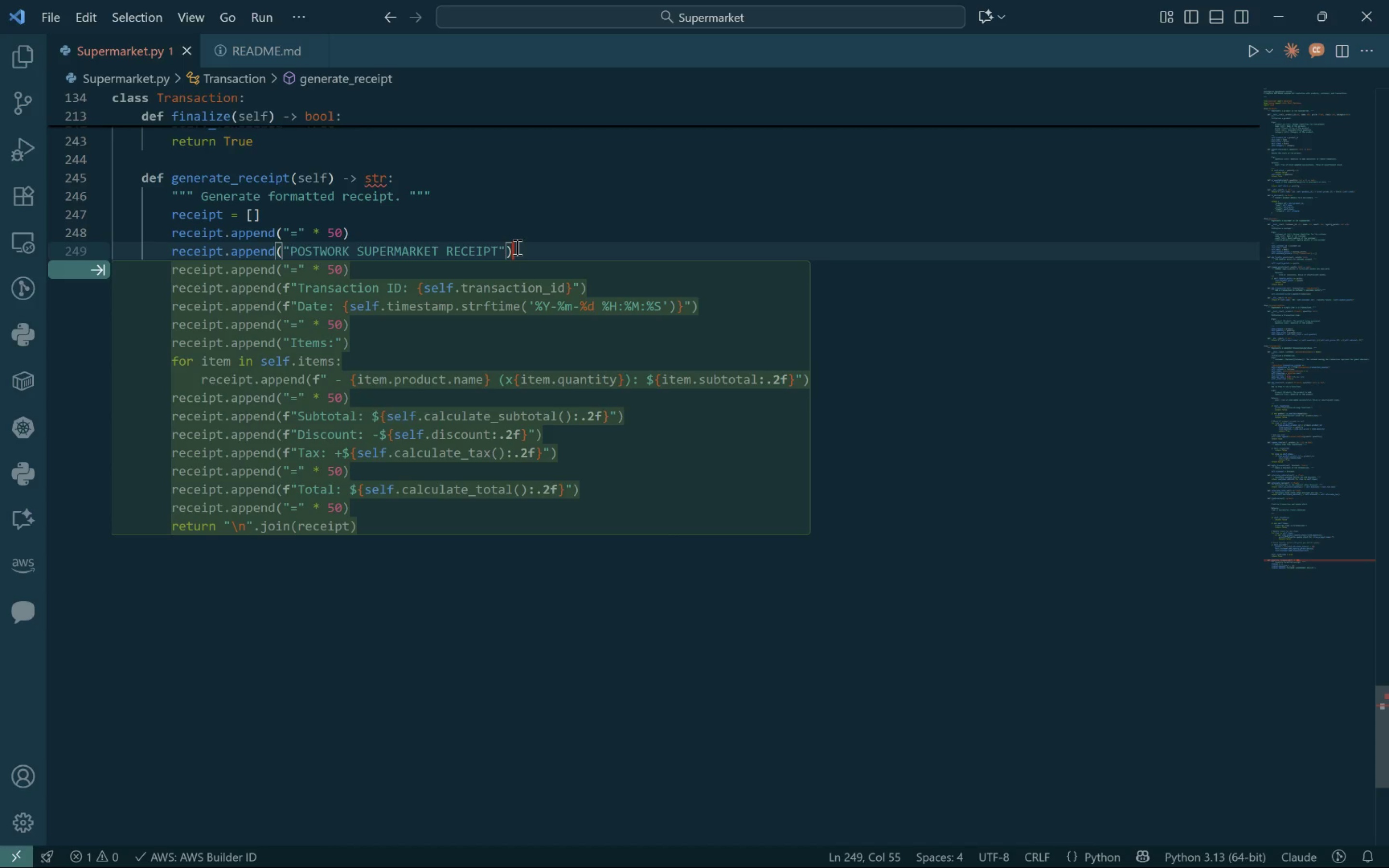 
key(ArrowDown)
 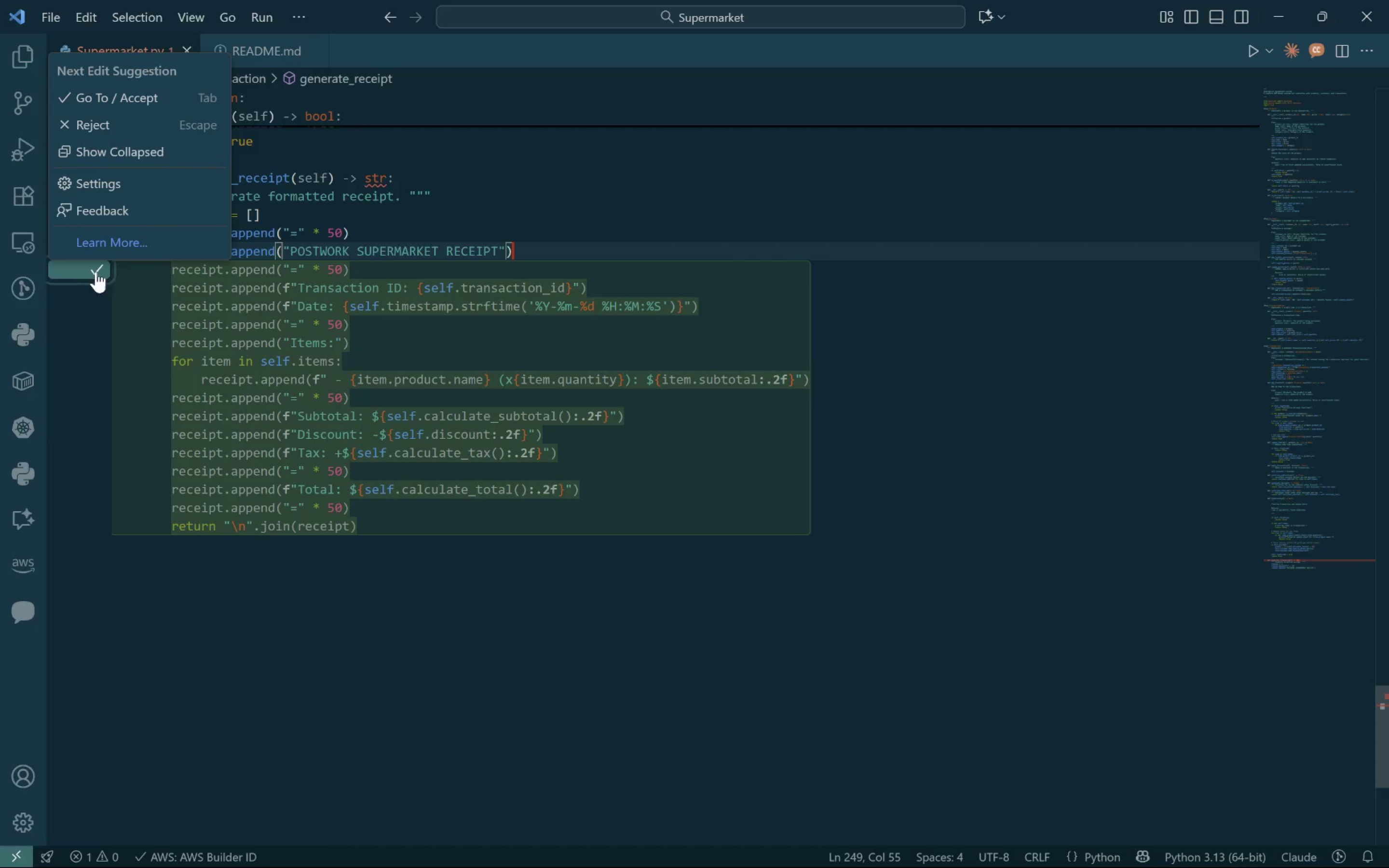 
left_click([110, 276])
 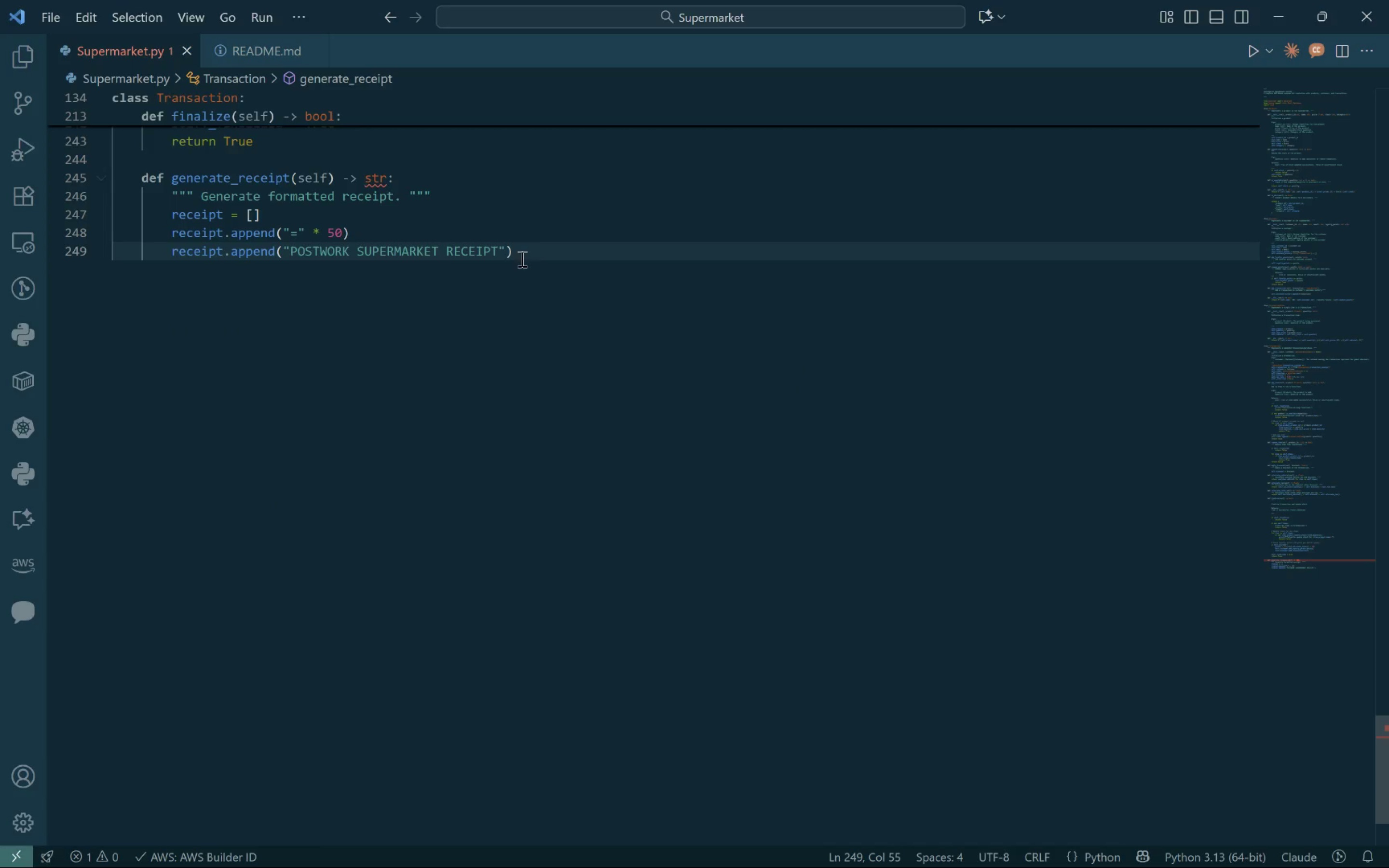 
left_click([530, 252])
 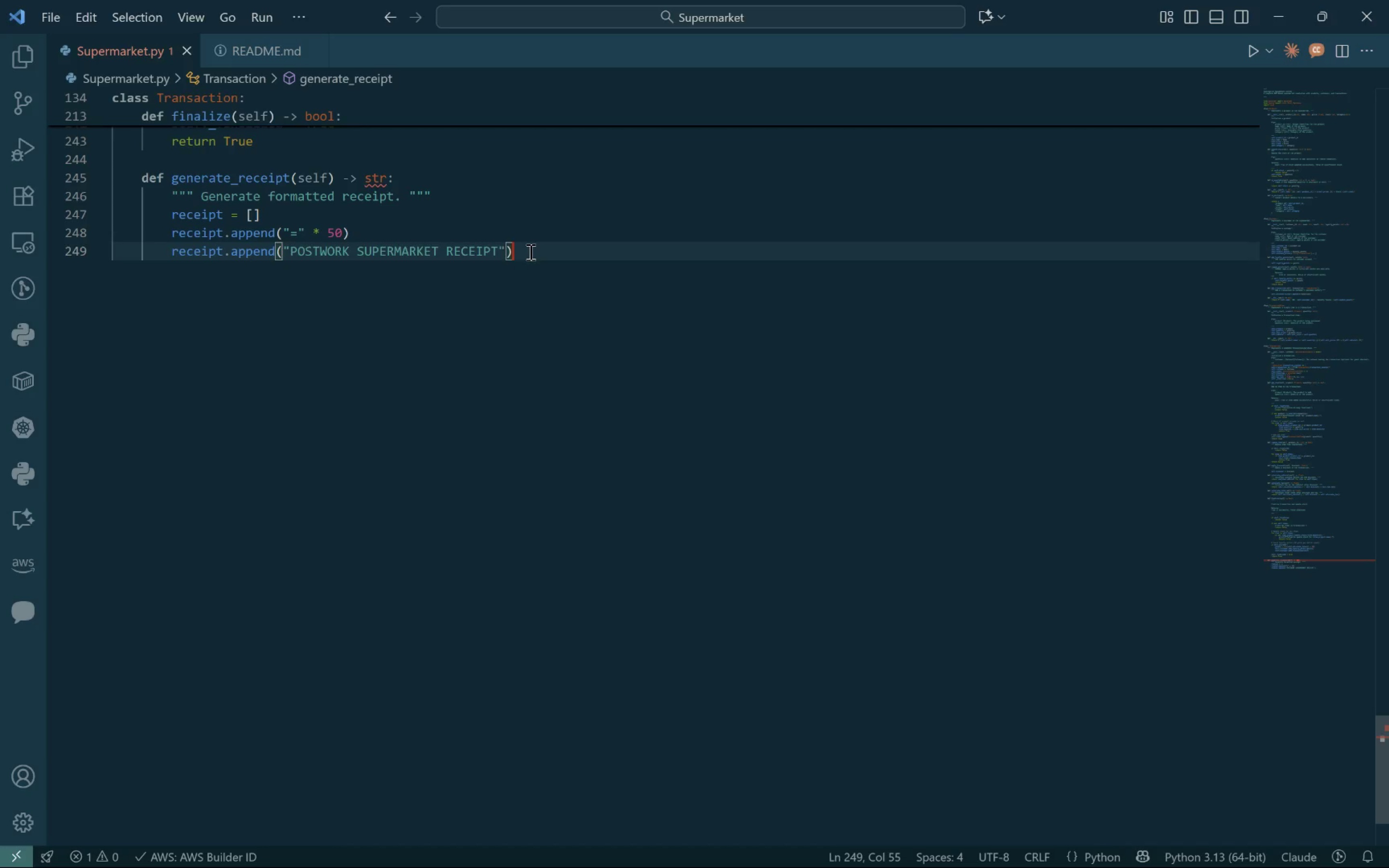 
key(Enter)
 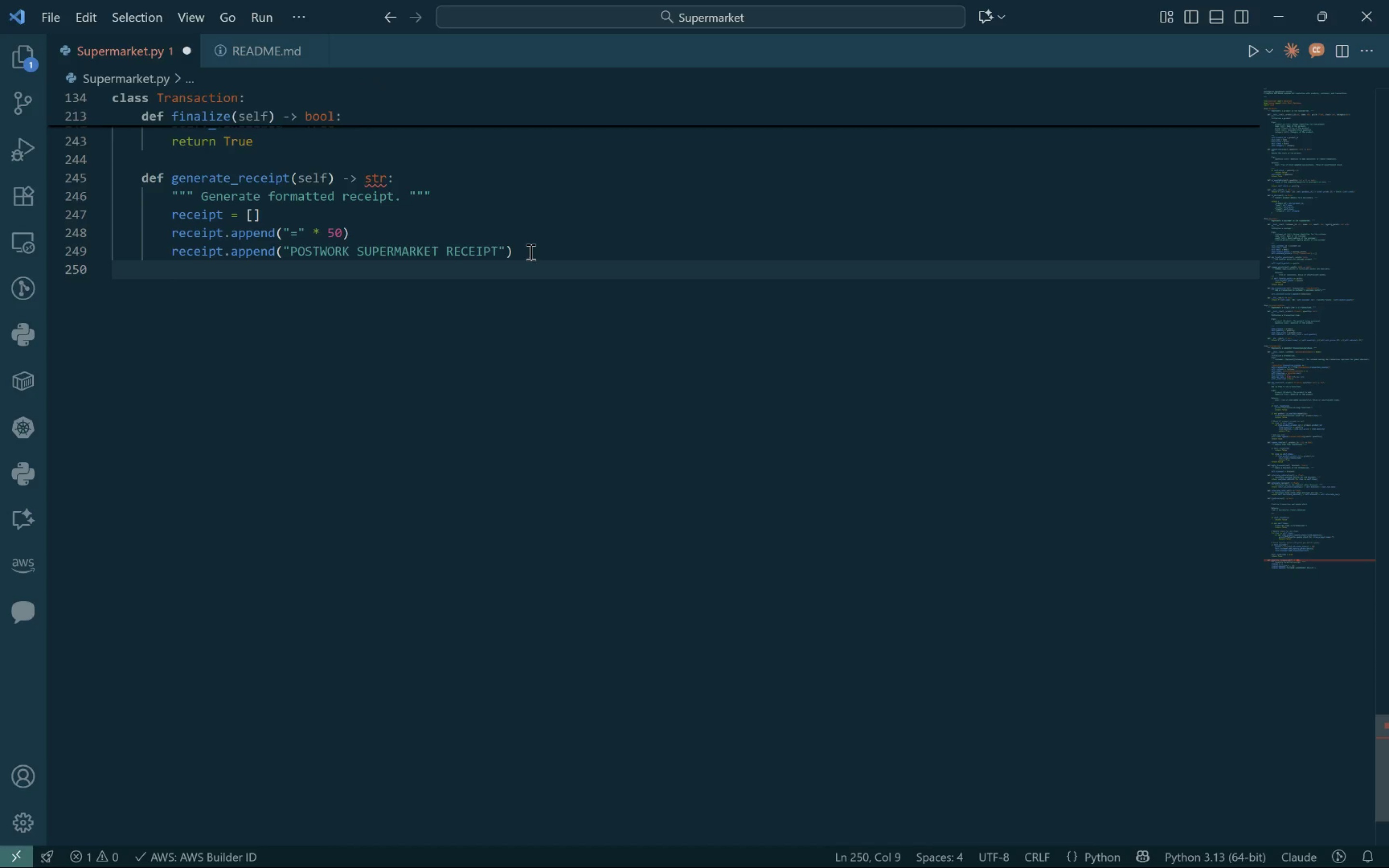 
type(re)
 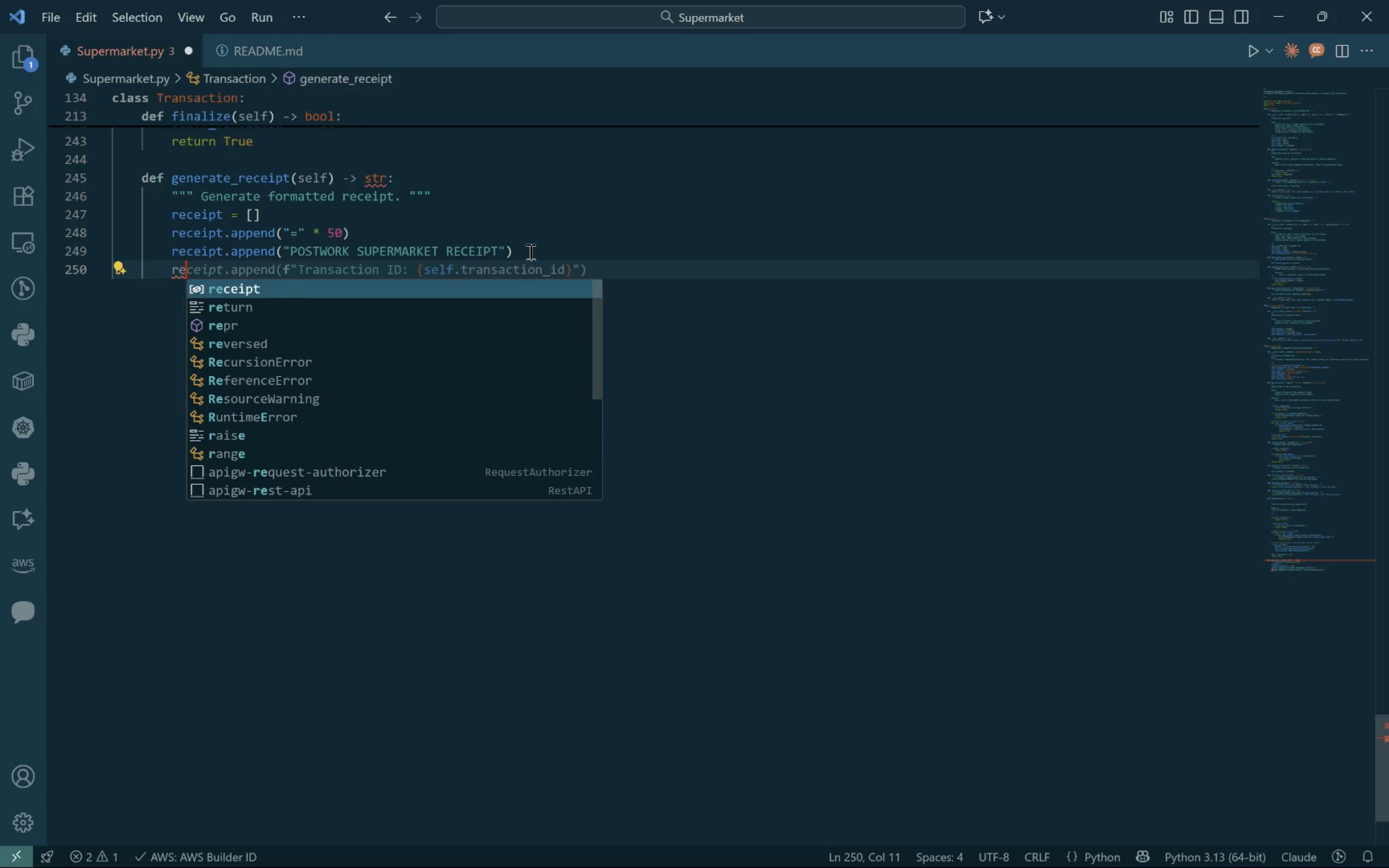 
key(Control+ArrowRight)
 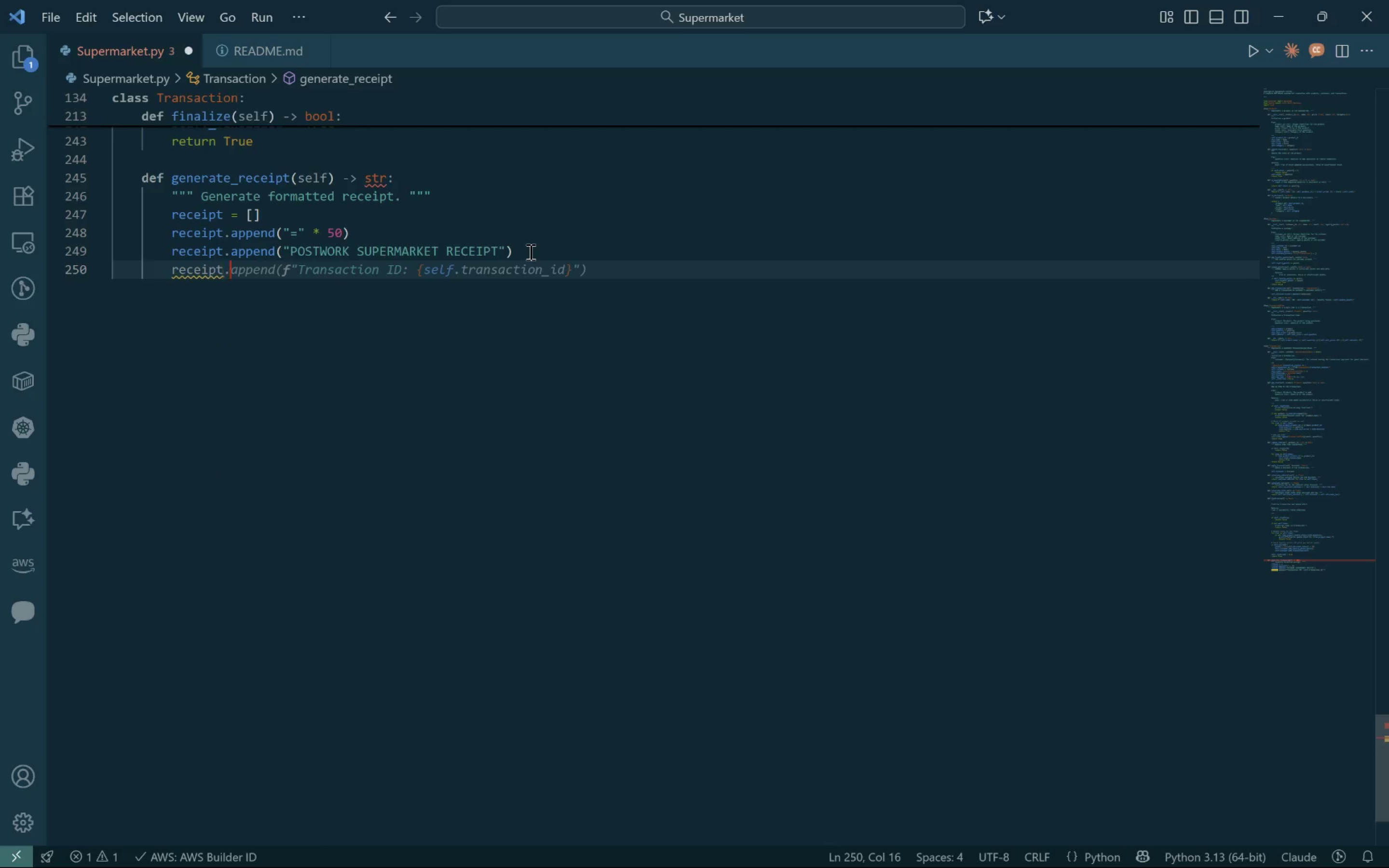 
key(Control+ArrowRight)
 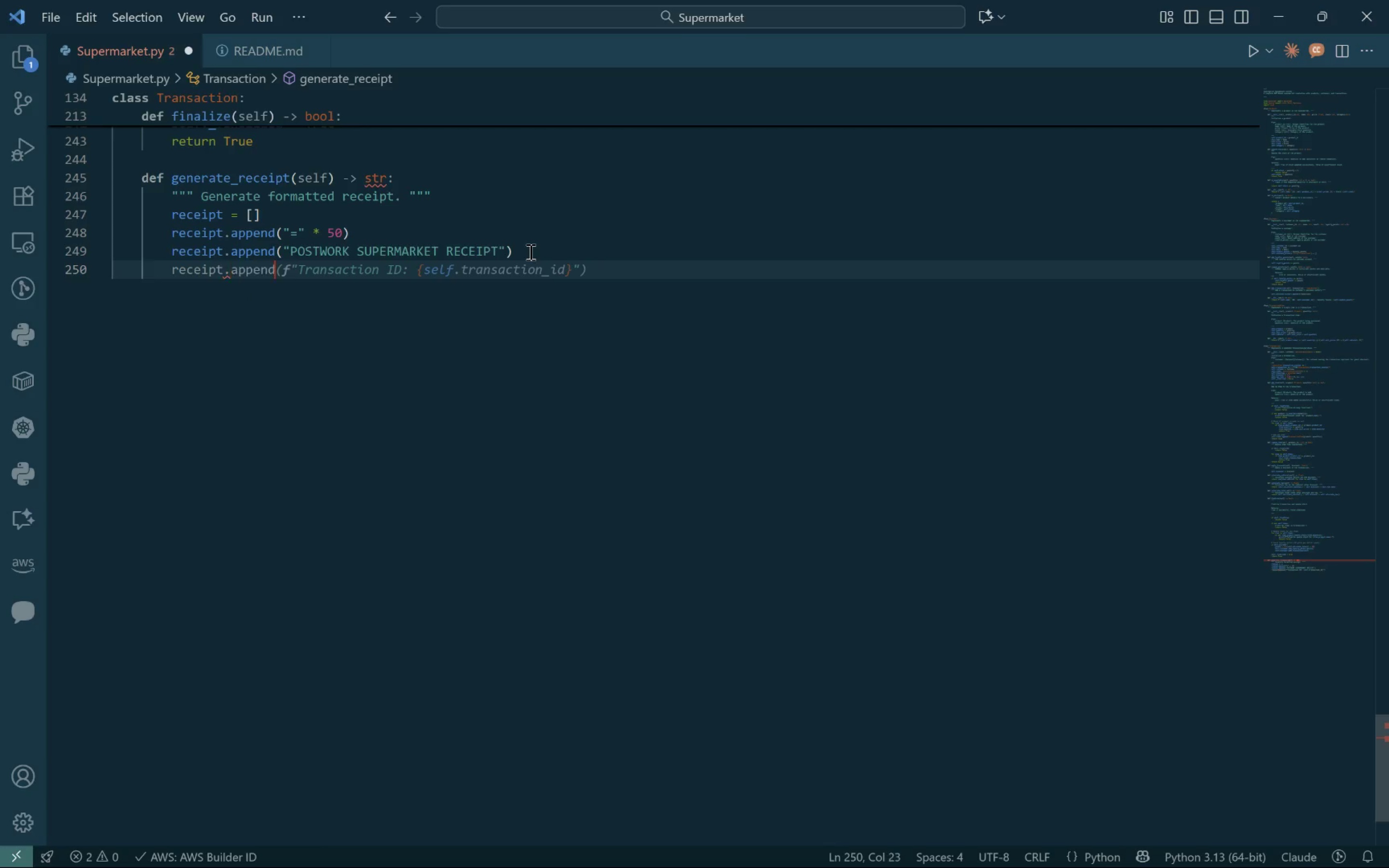 
key(Control+ArrowRight)
 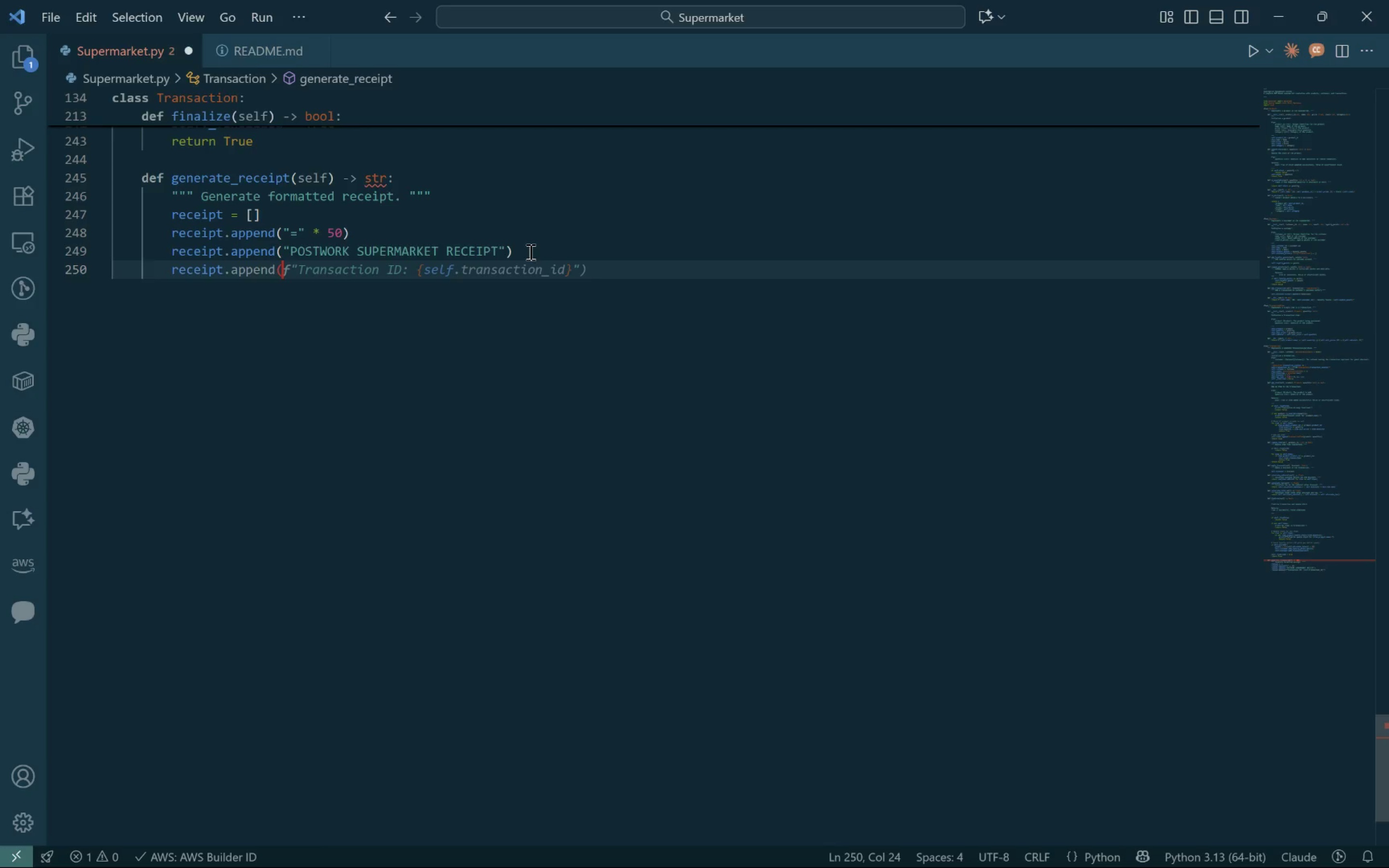 
hold_key(key=ArrowRight, duration=0.41)
 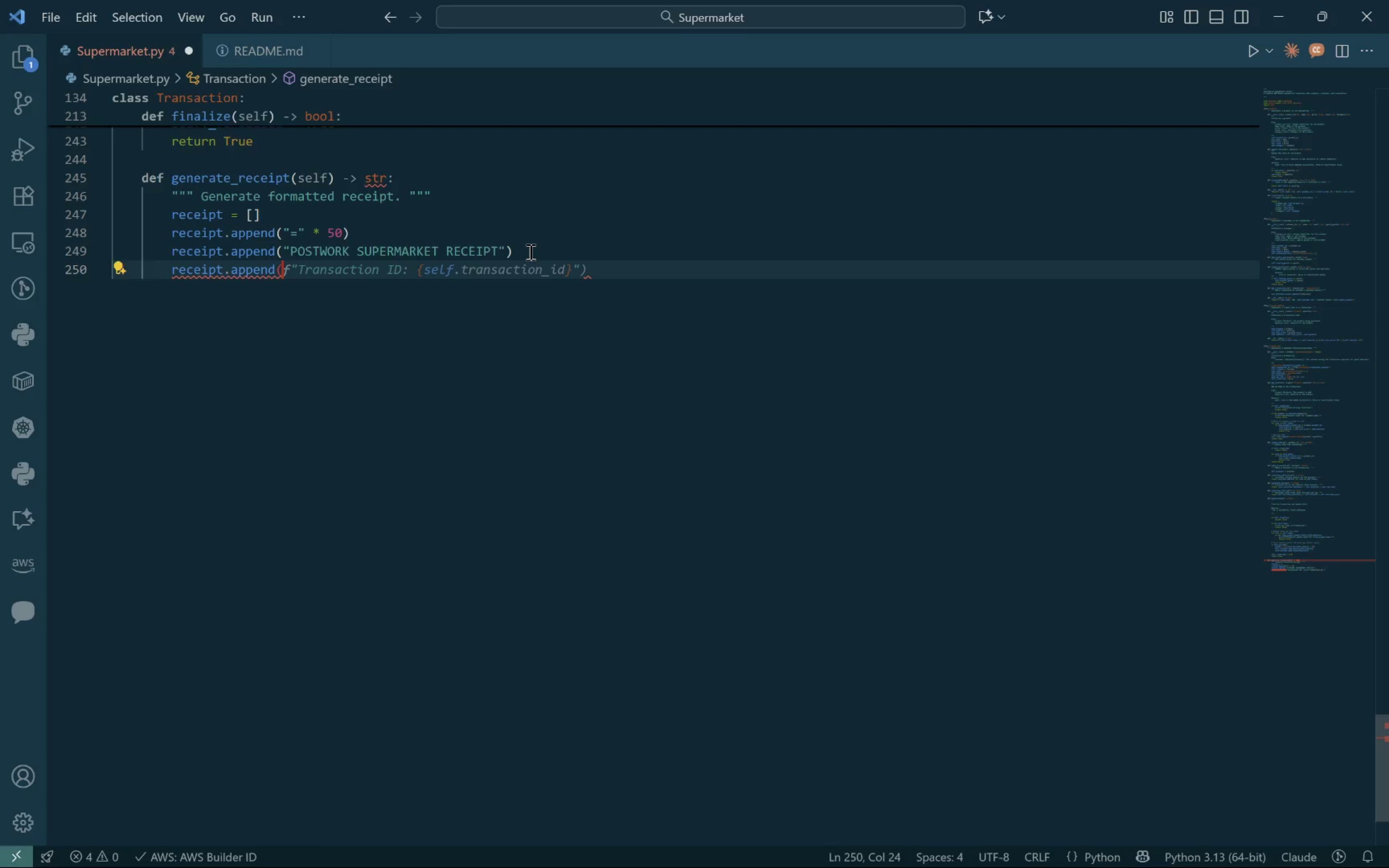 
hold_key(key=ArrowRight, duration=1.05)
 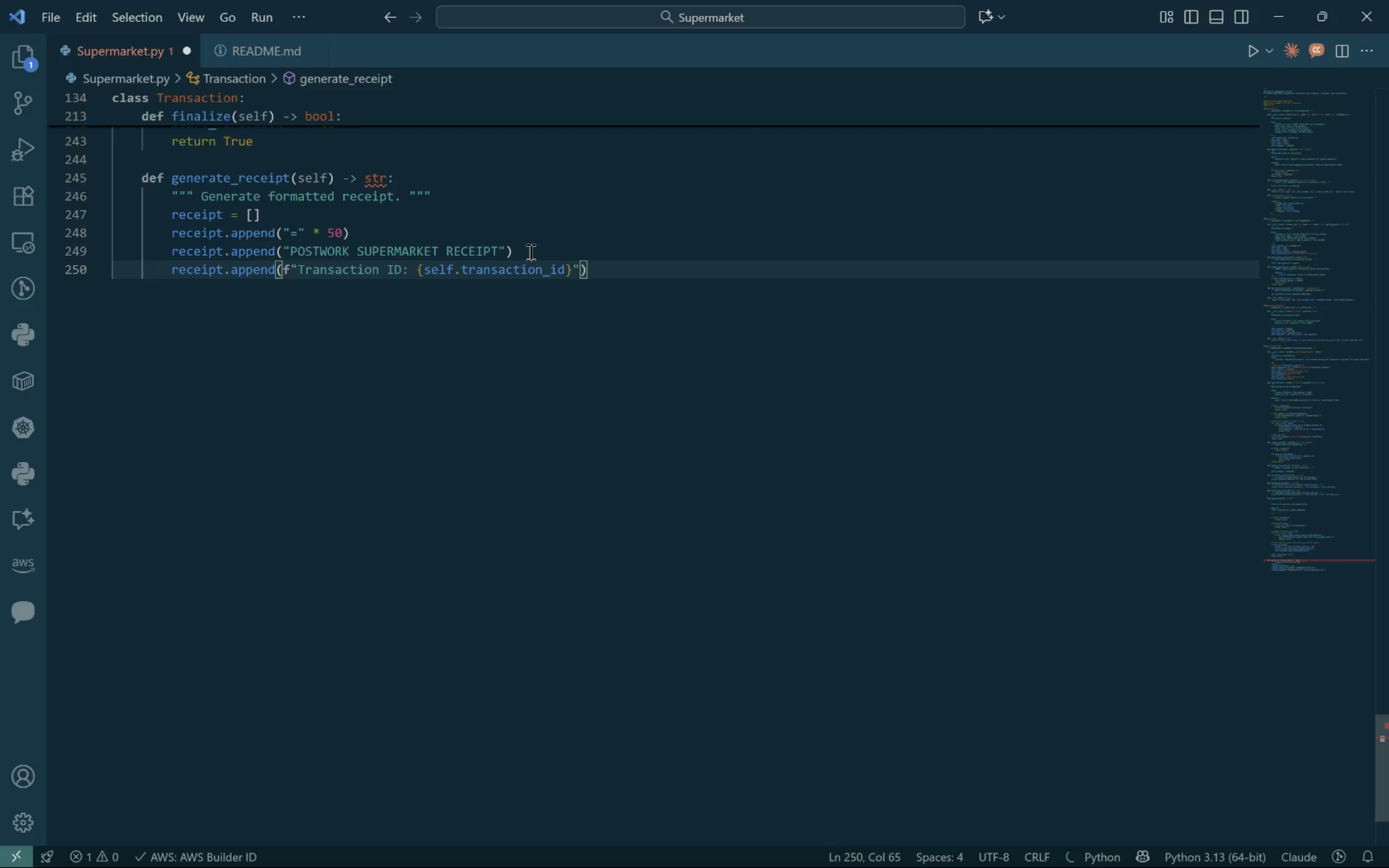 
key(Control+ArrowRight)
 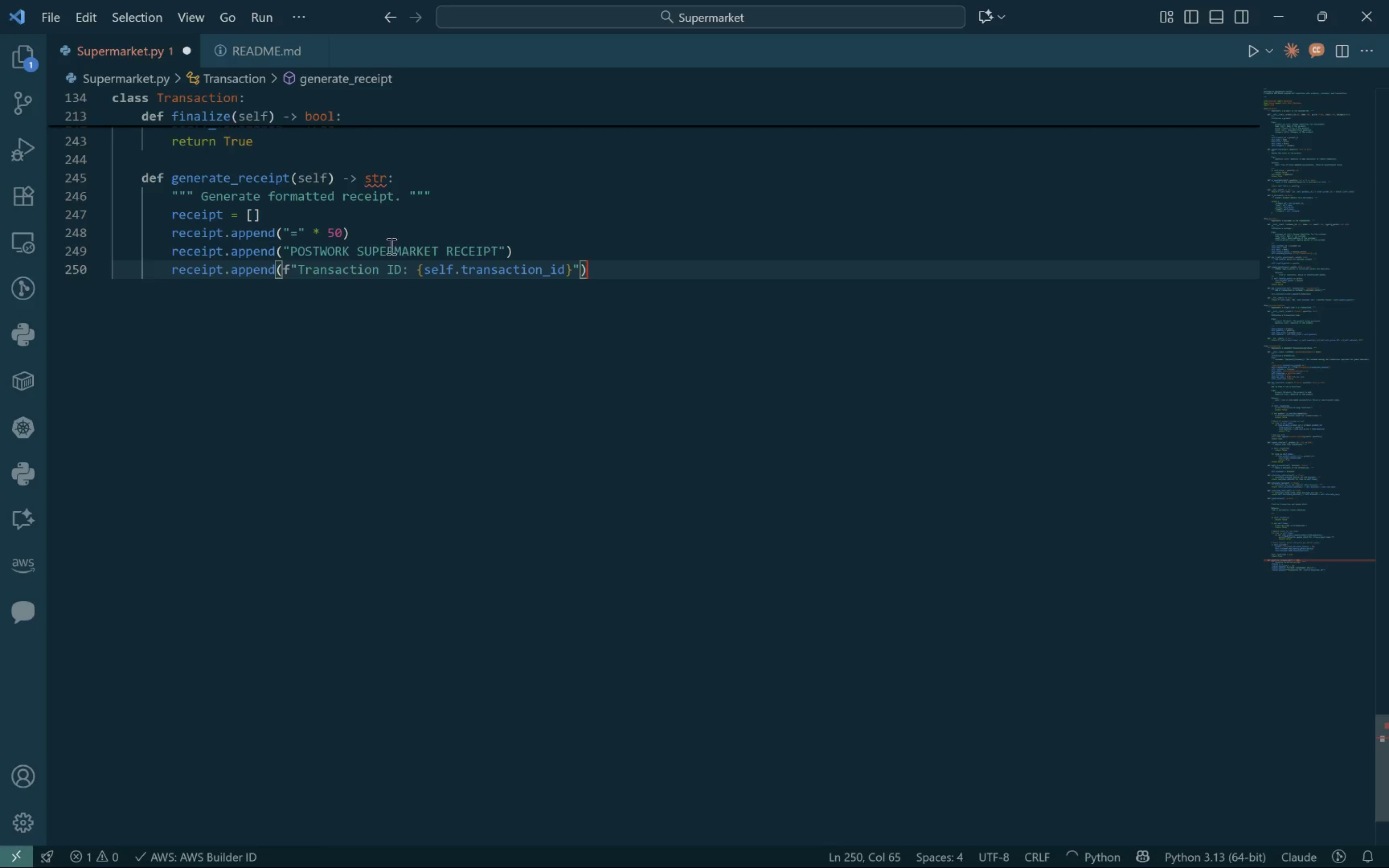 
double_click([344, 232])
 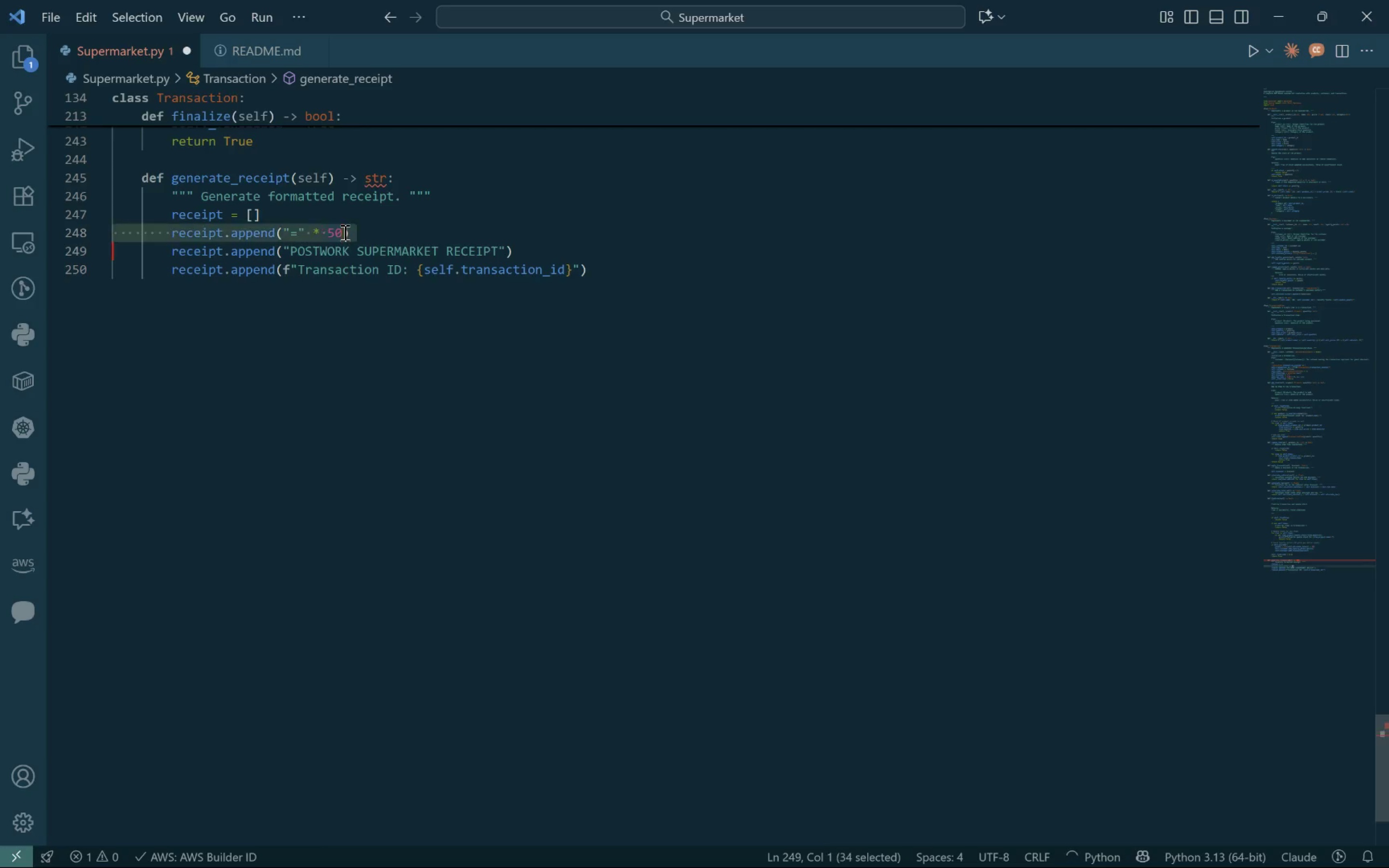 
triple_click([344, 232])
 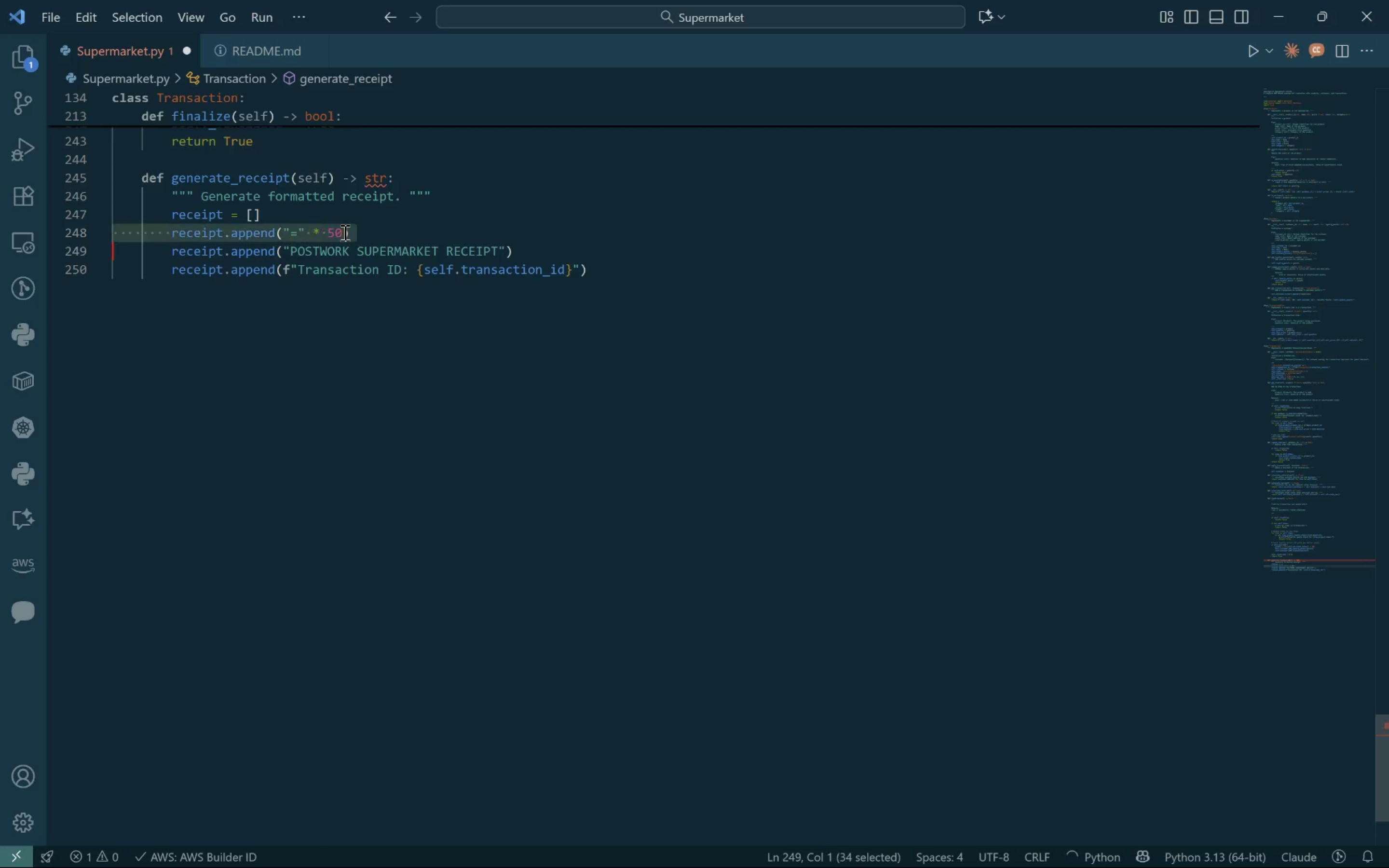 
key(Control+C)
 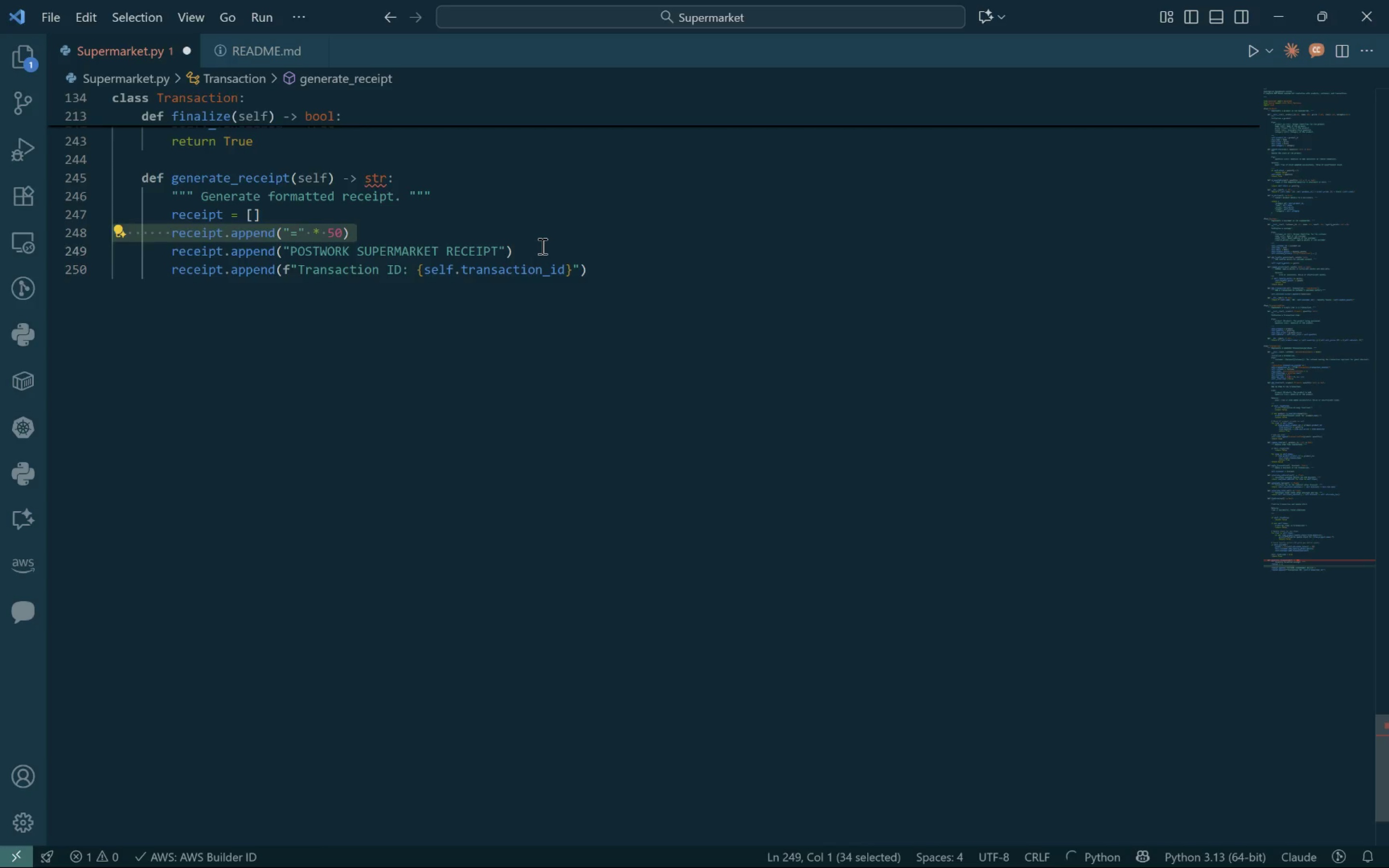 
left_click([542, 246])
 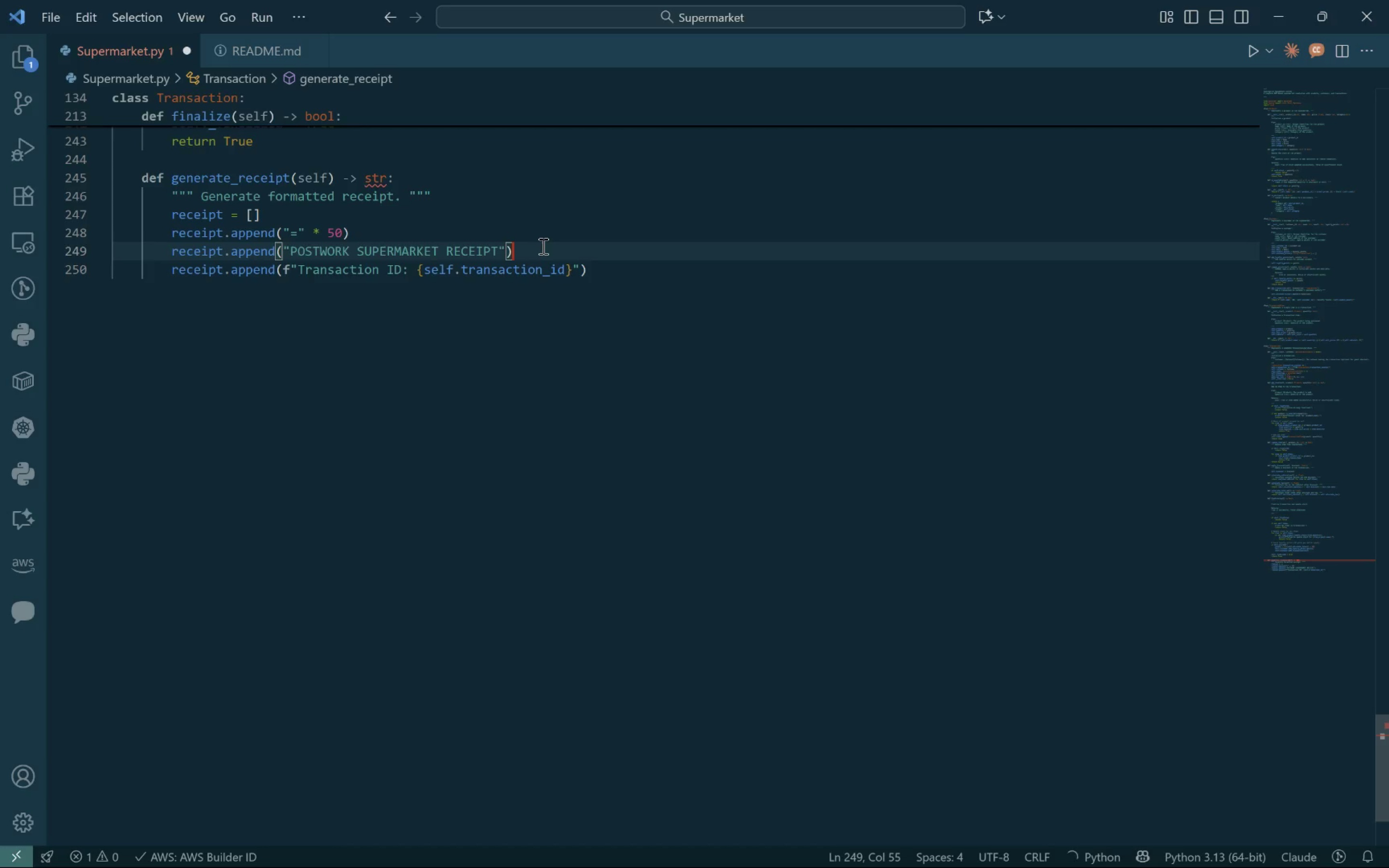 
key(Enter)
 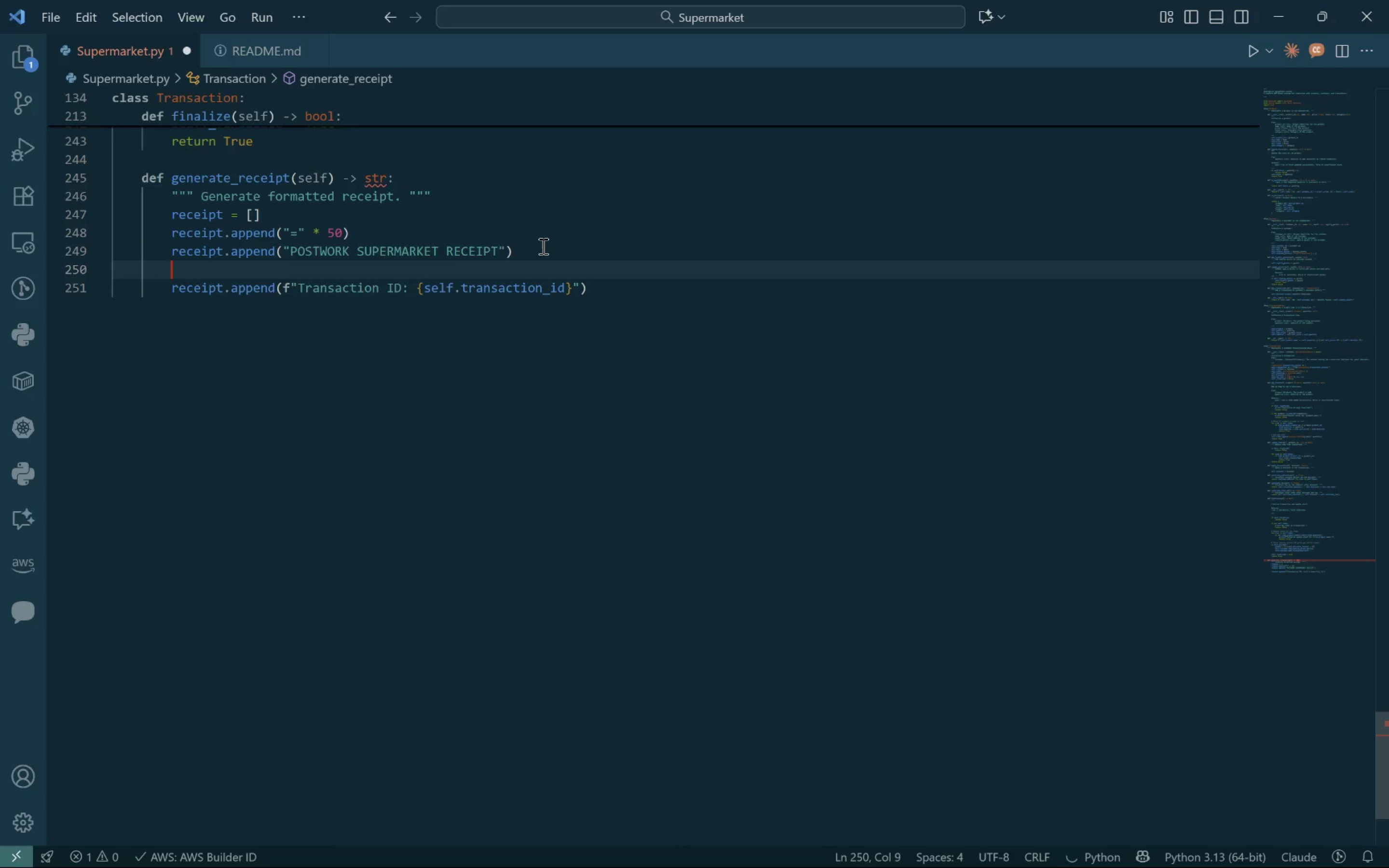 
key(Backspace)
 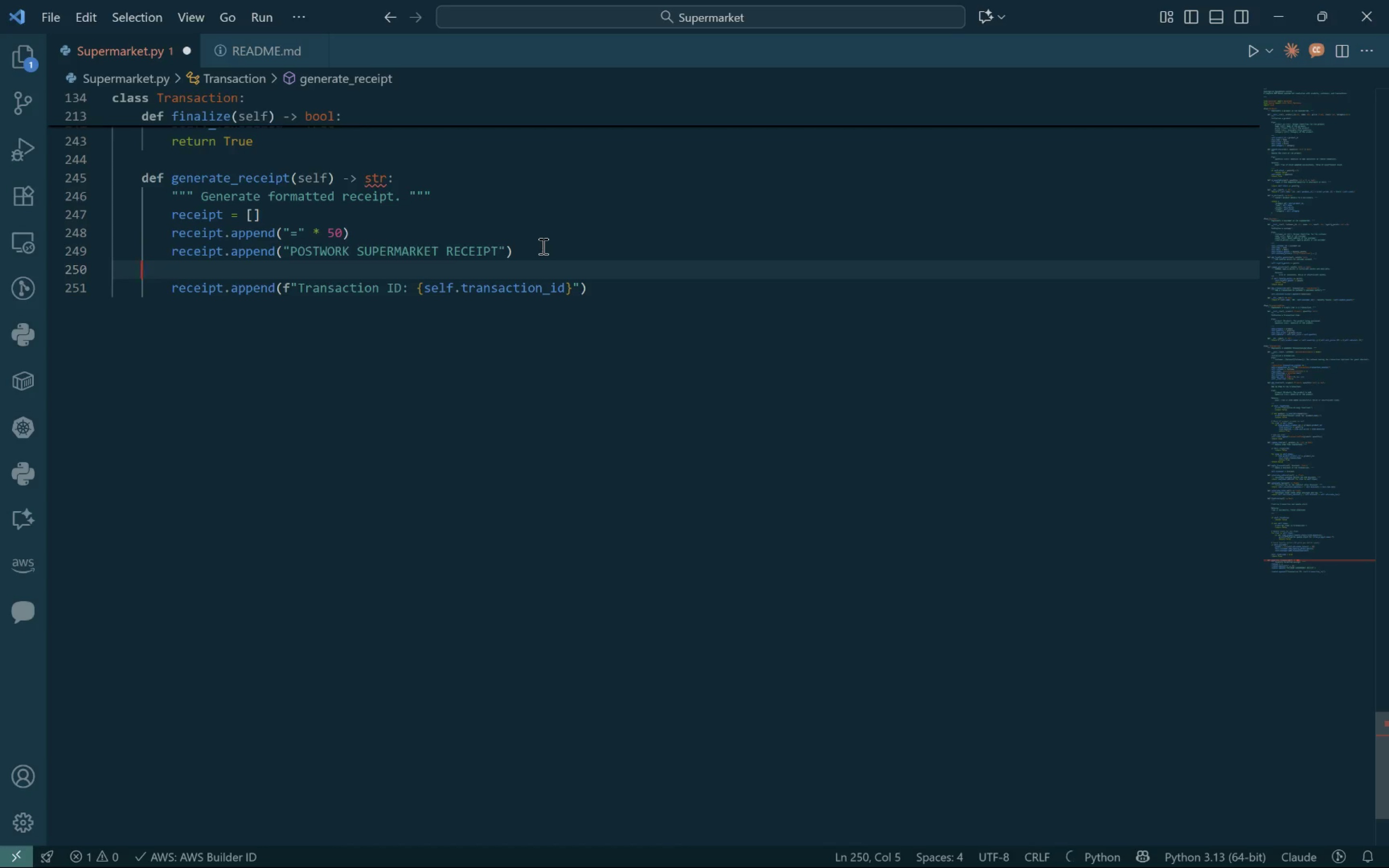 
key(Backspace)
 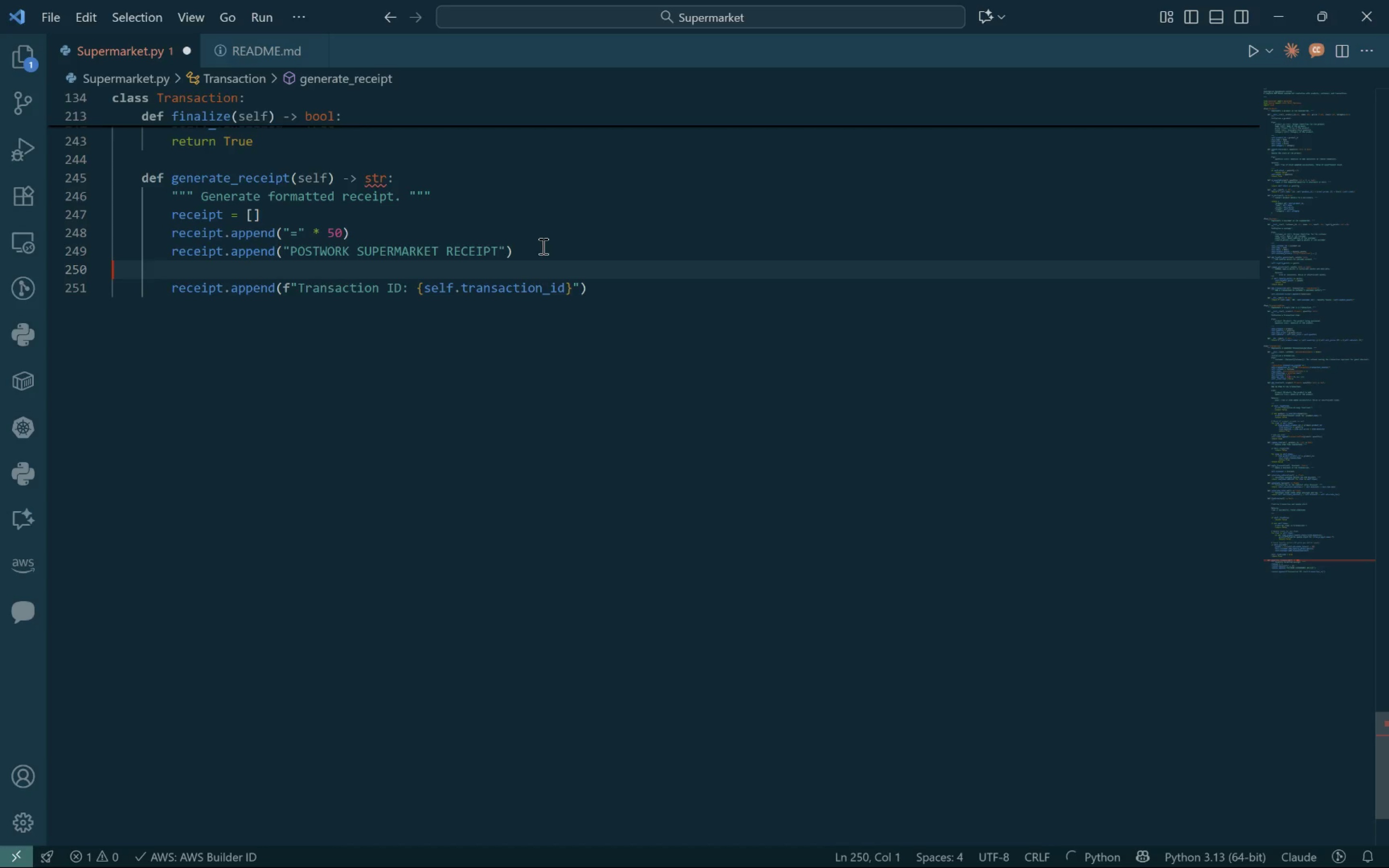 
key(Backspace)
 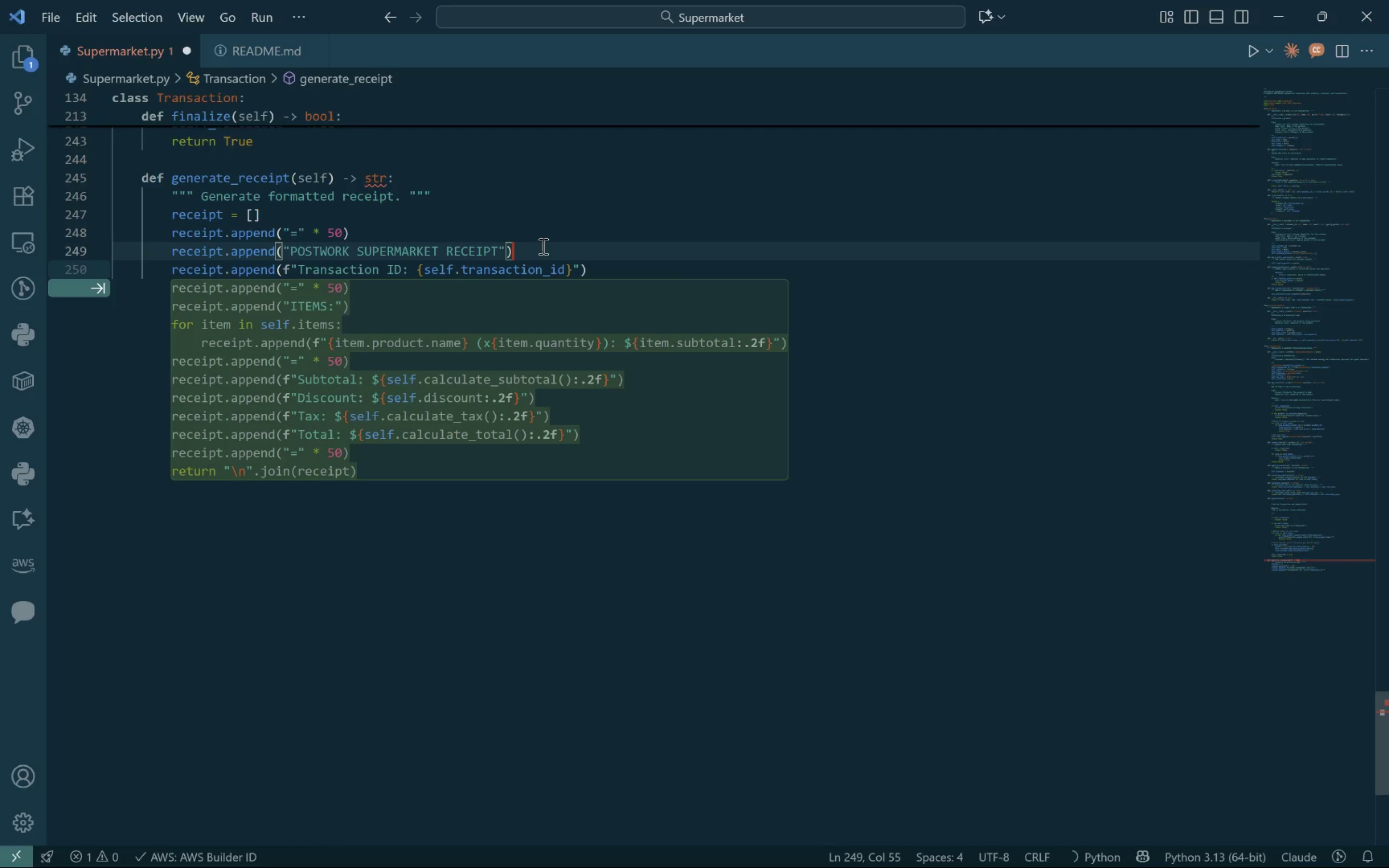 
key(Enter)
 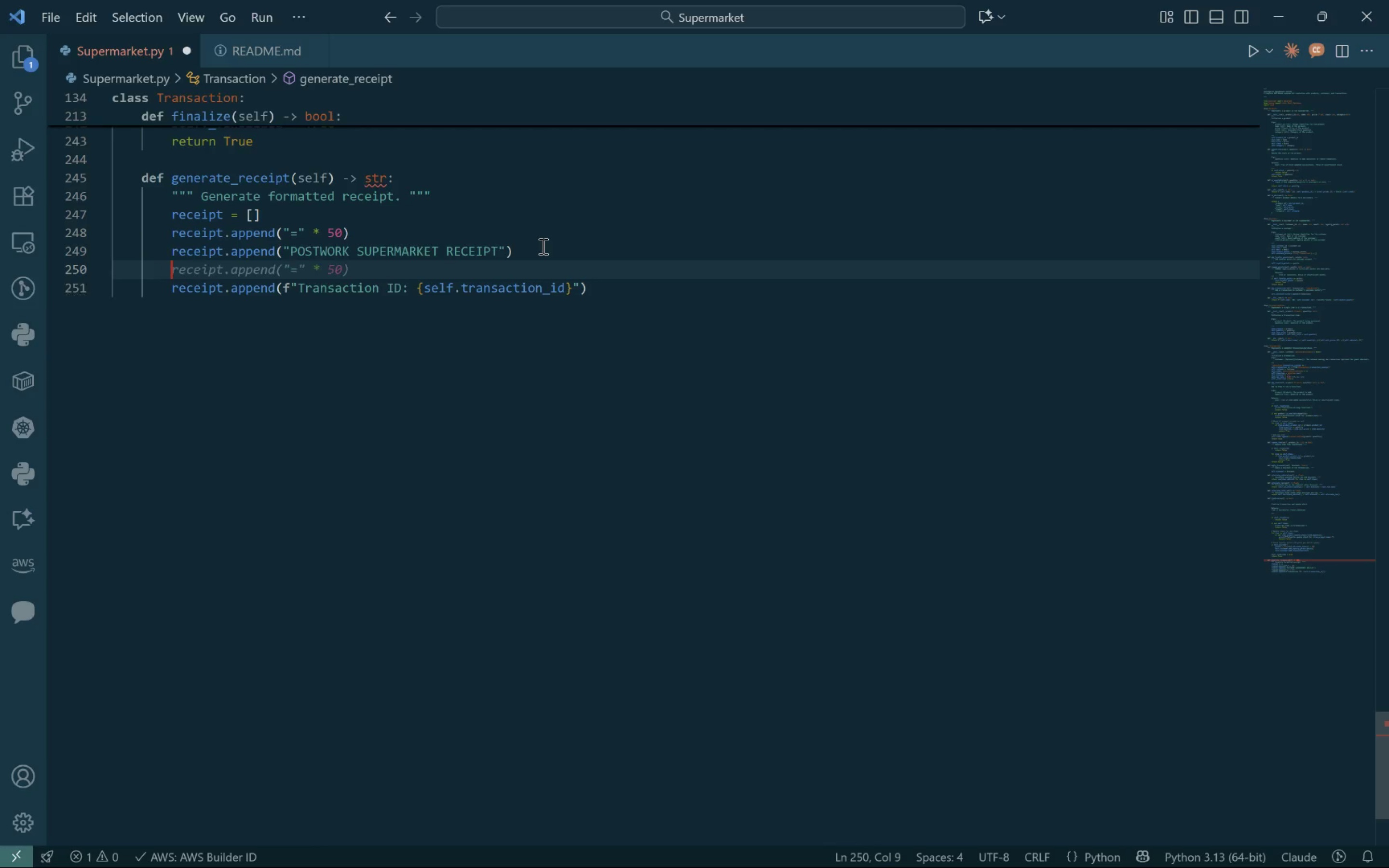 
key(Backspace)
 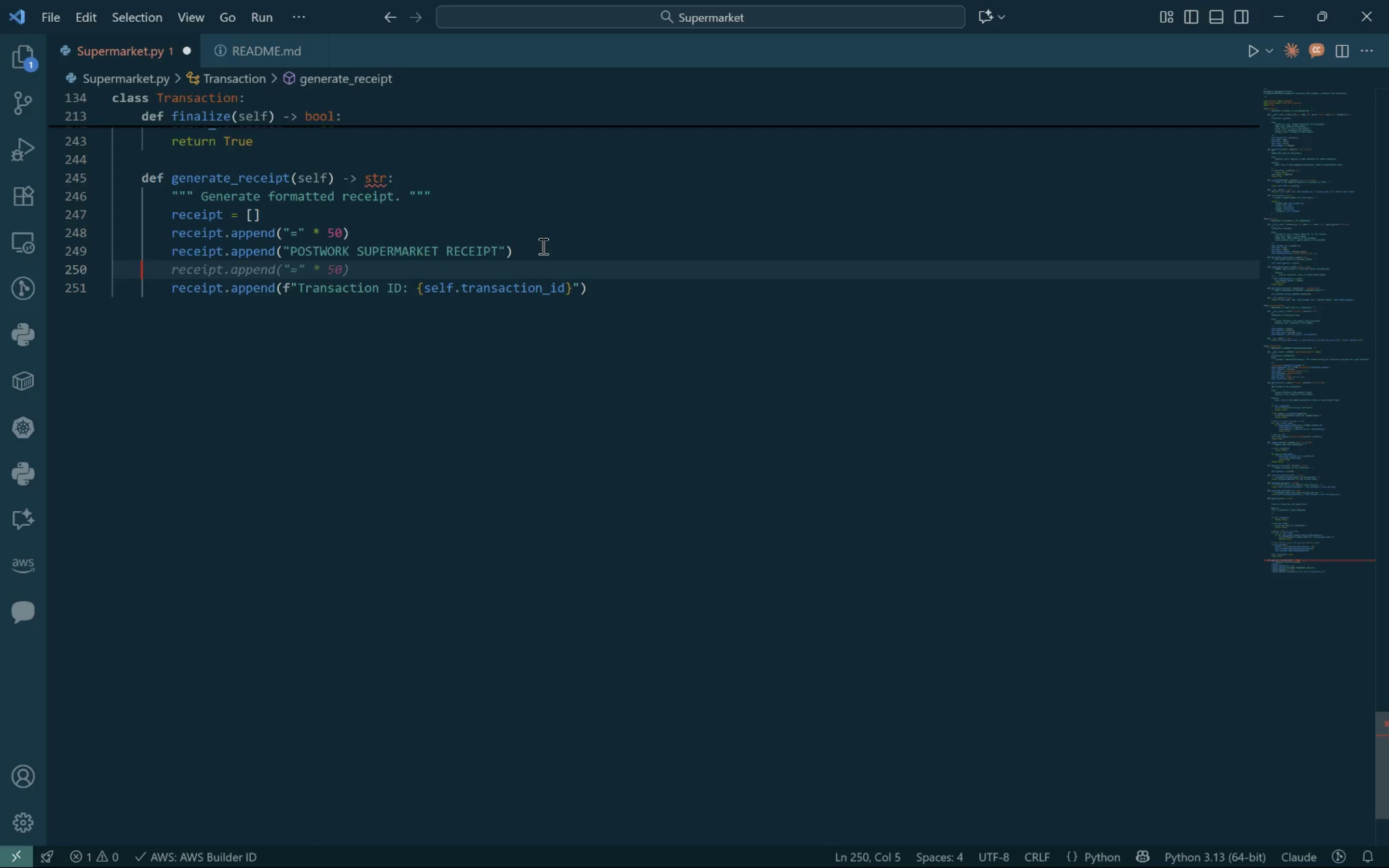 
key(Backspace)
 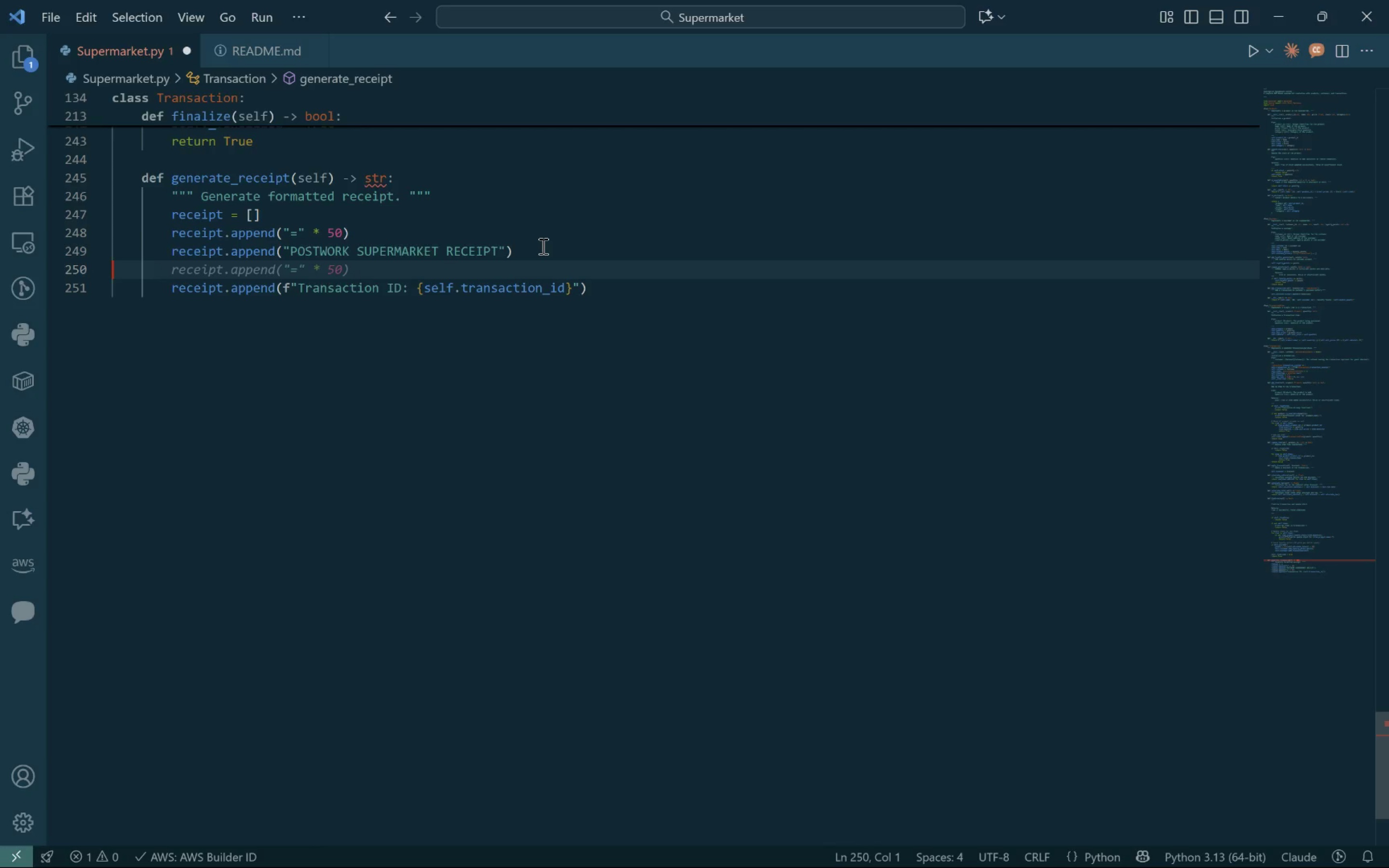 
key(Control+V)
 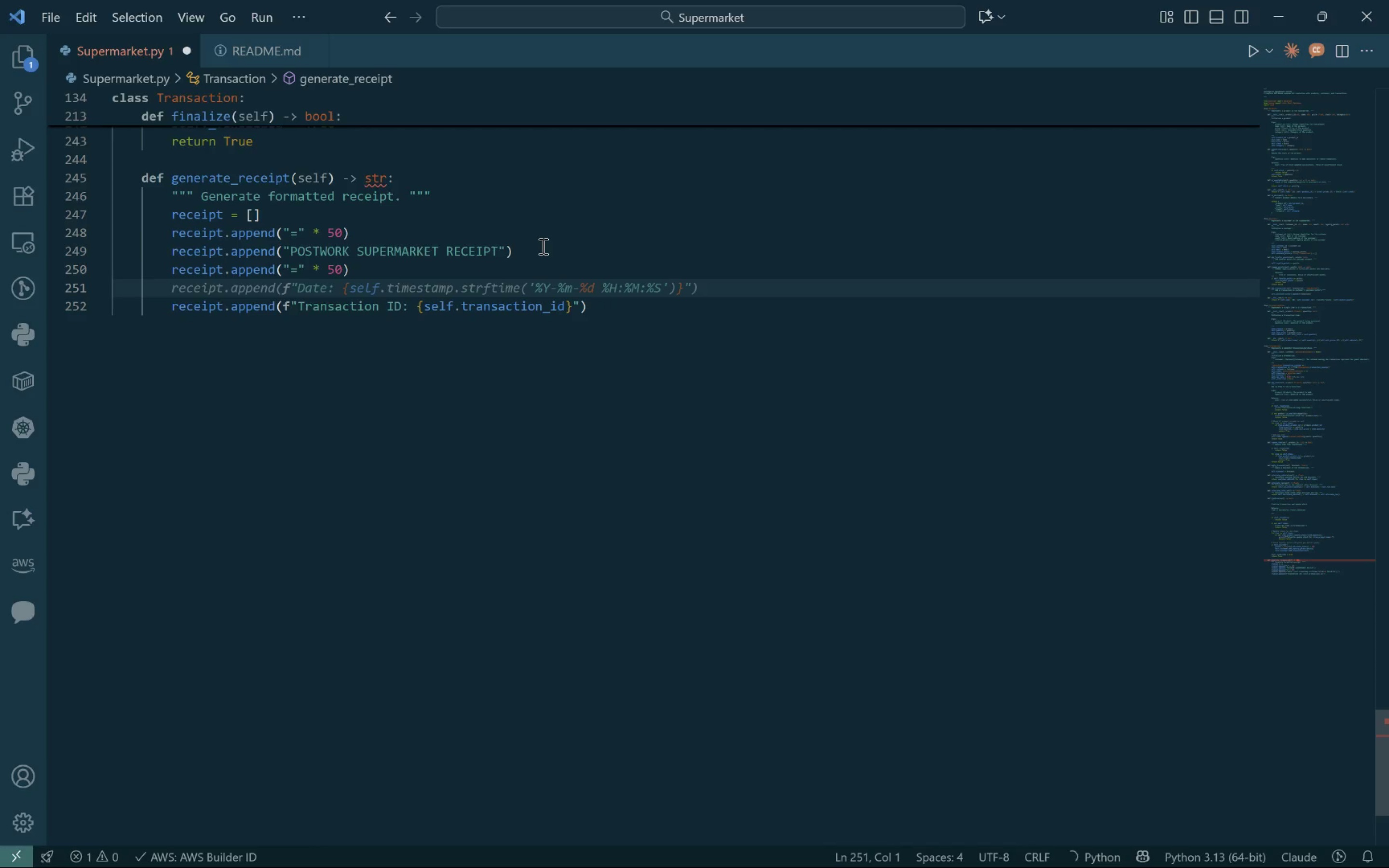 
key(Backspace)
 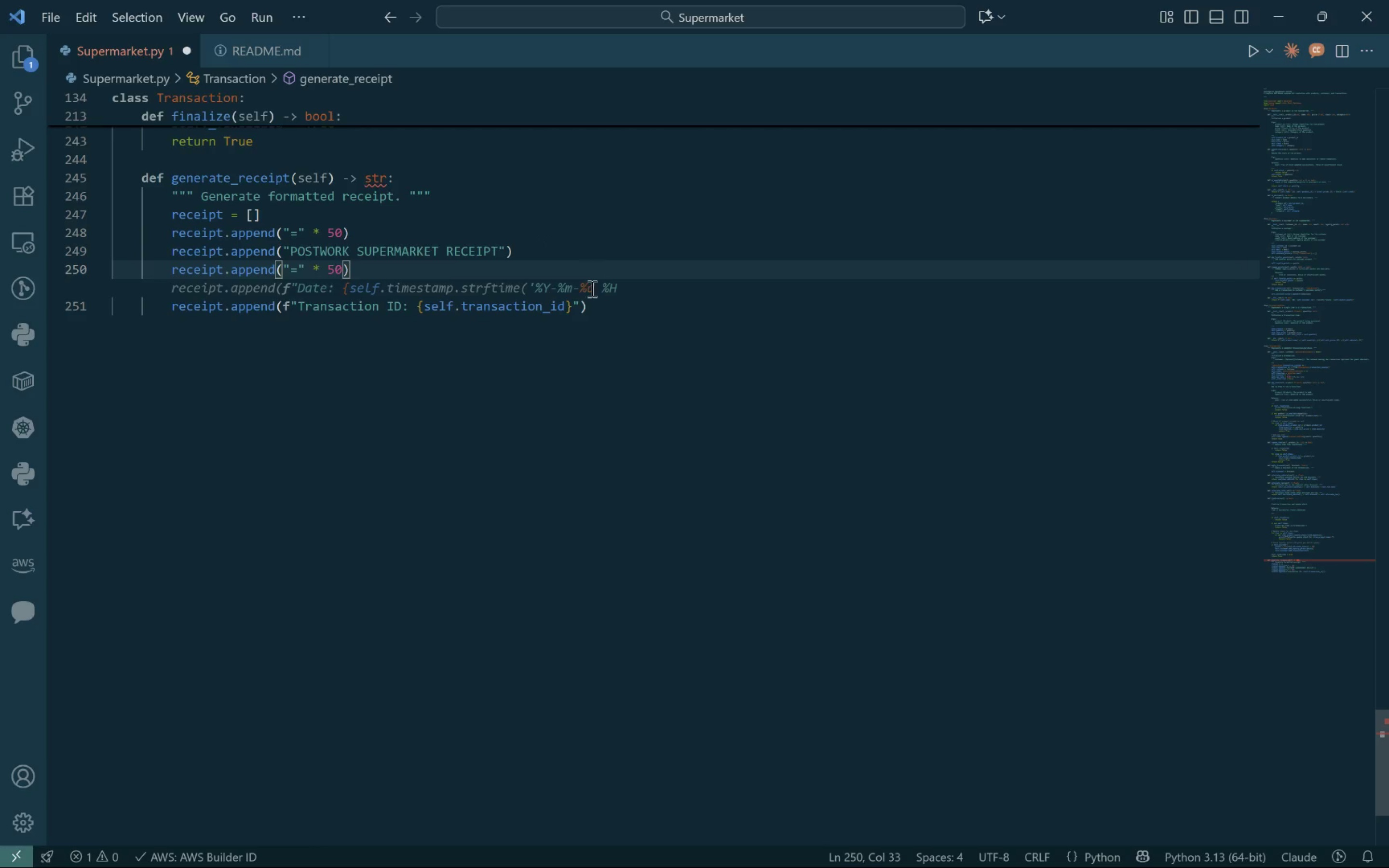 
left_click([612, 307])
 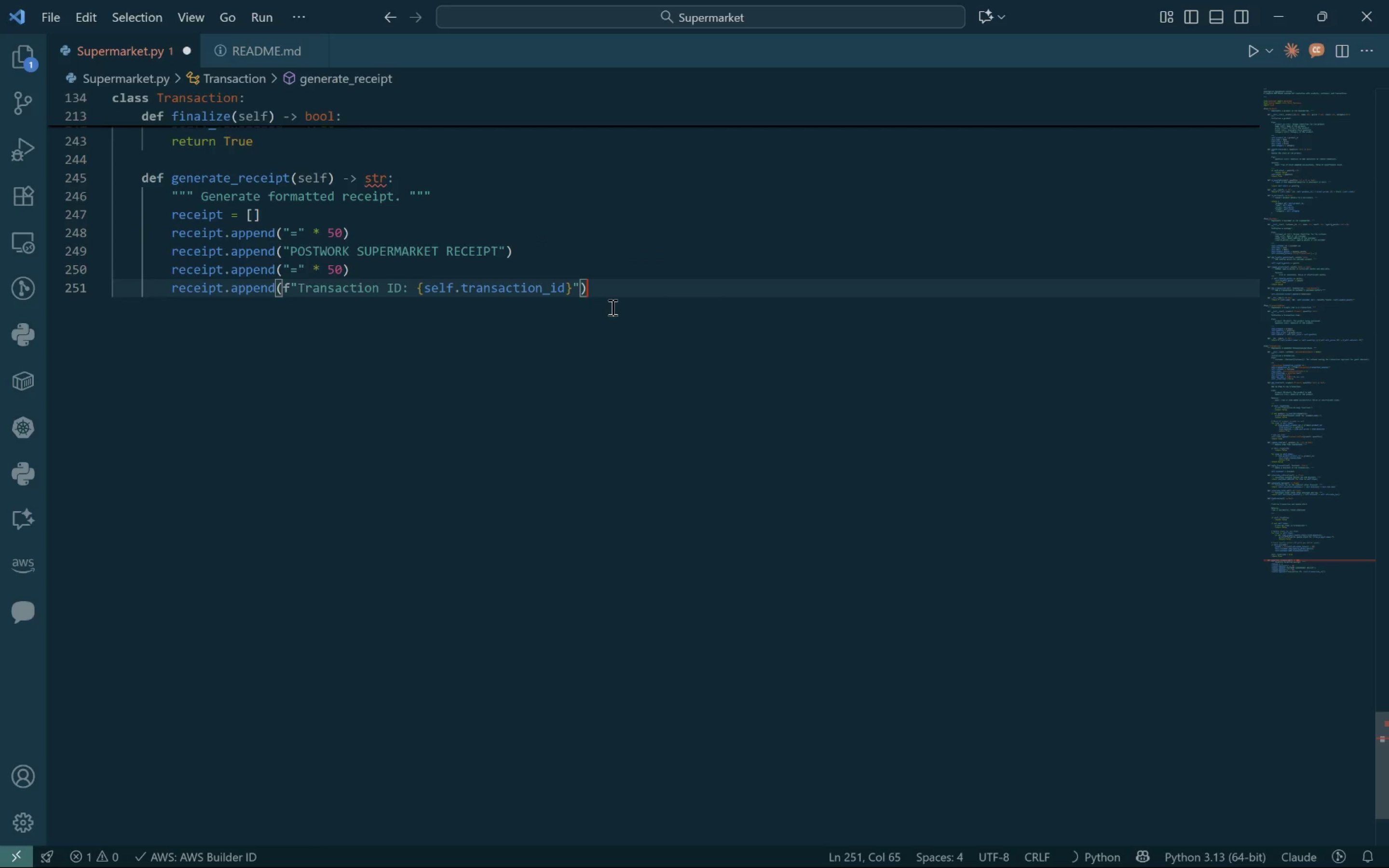 
key(Enter)
 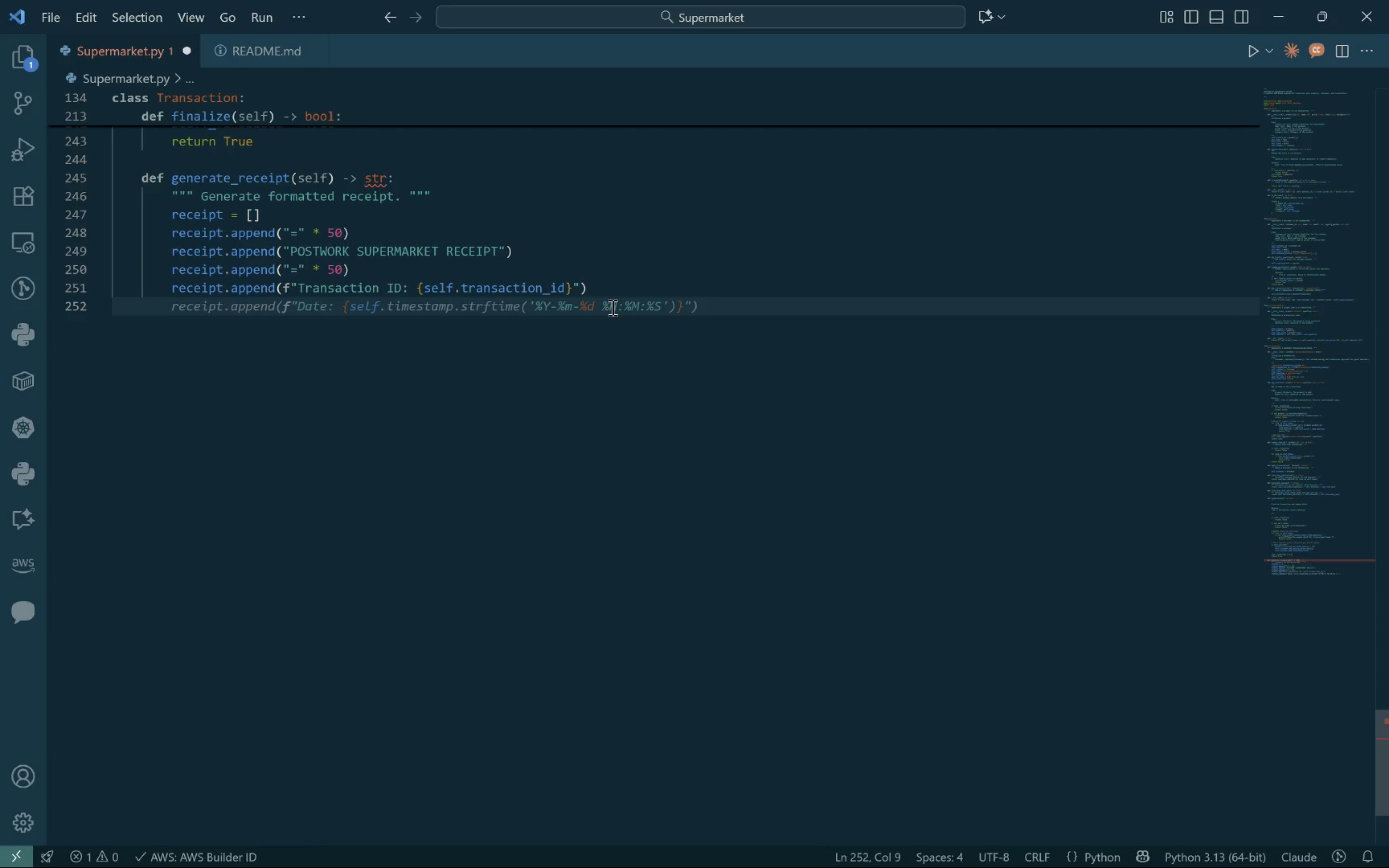 
wait(8.78)
 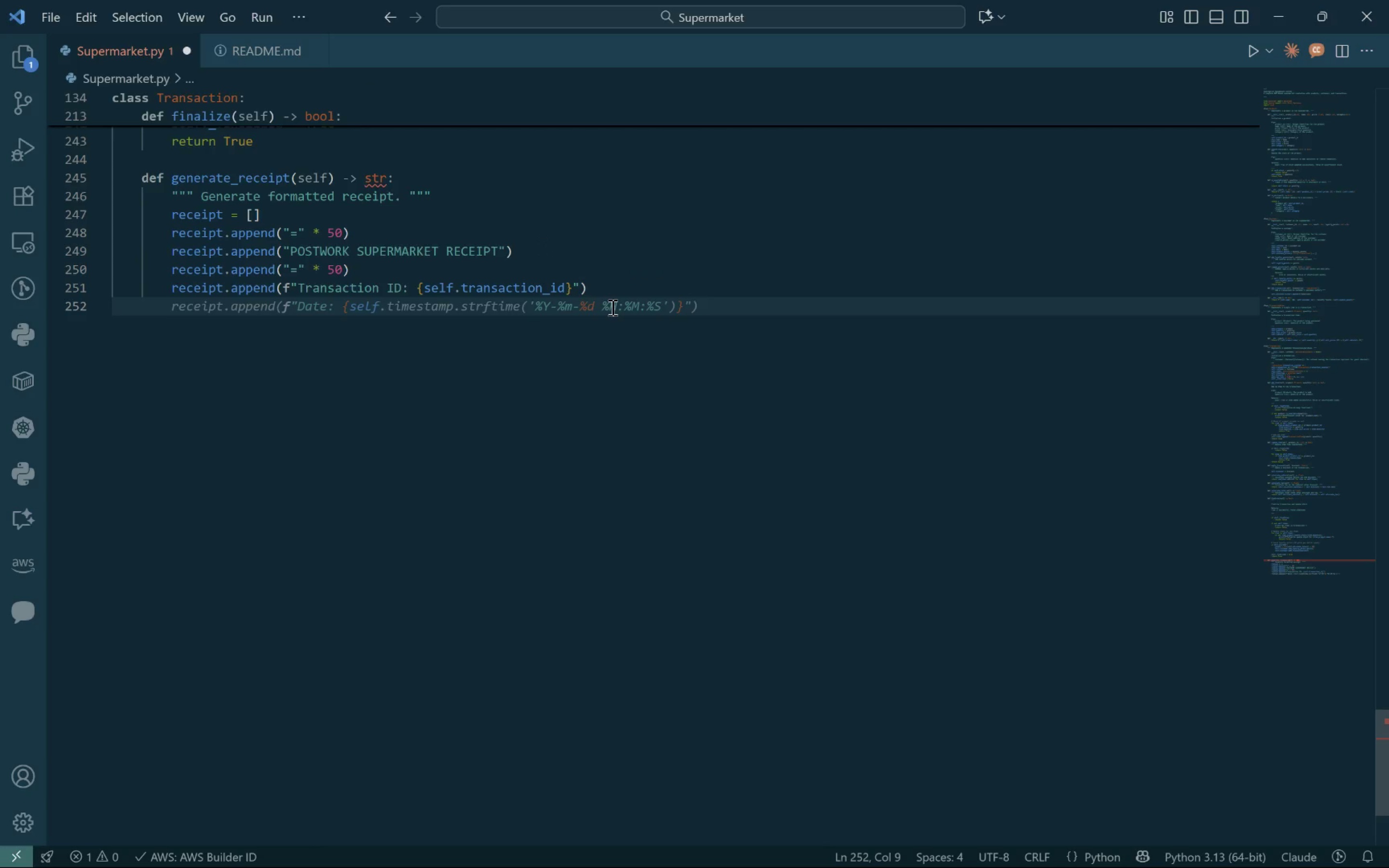 
key(Tab)
 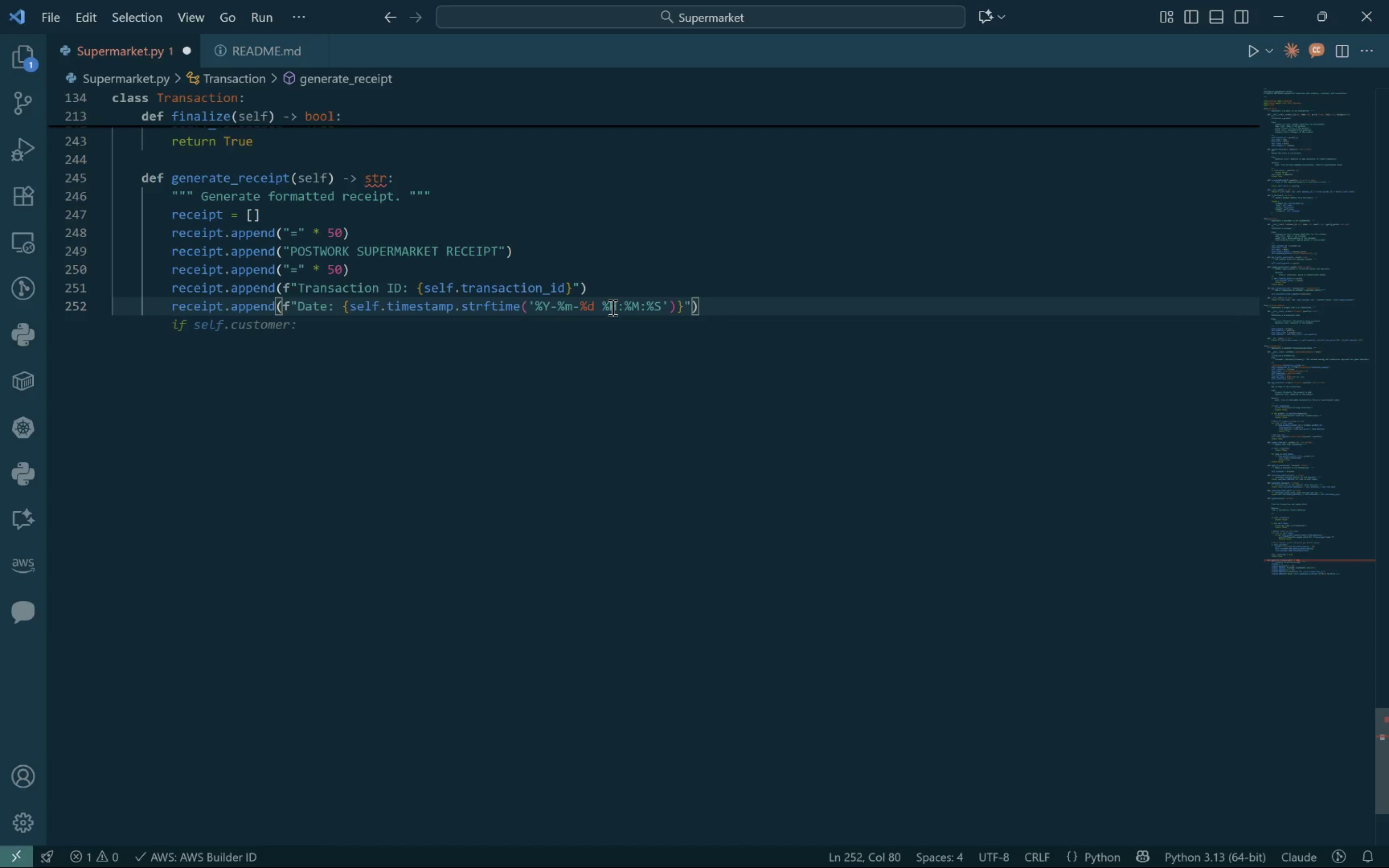 
key(Enter)
 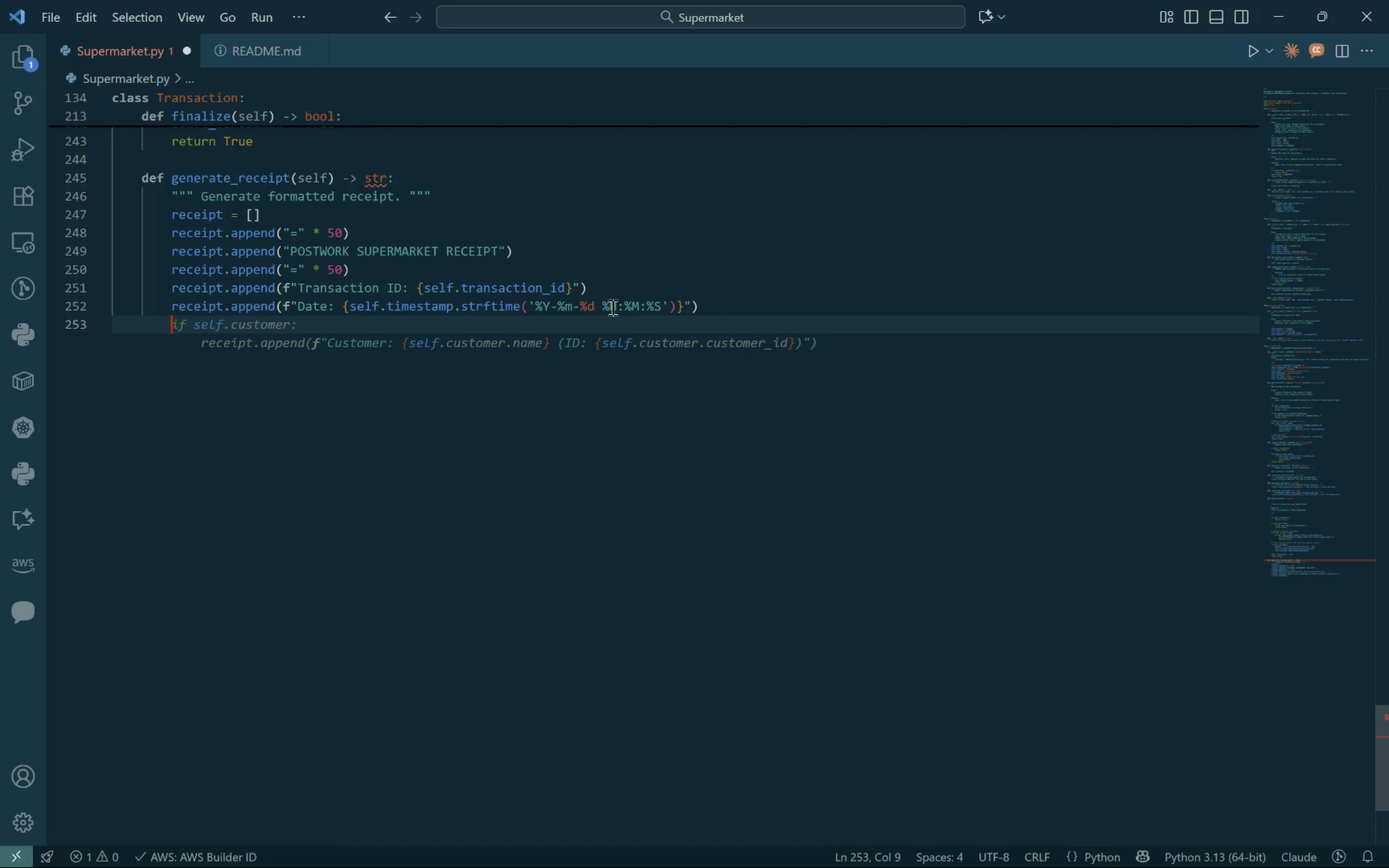 
key(Enter)
 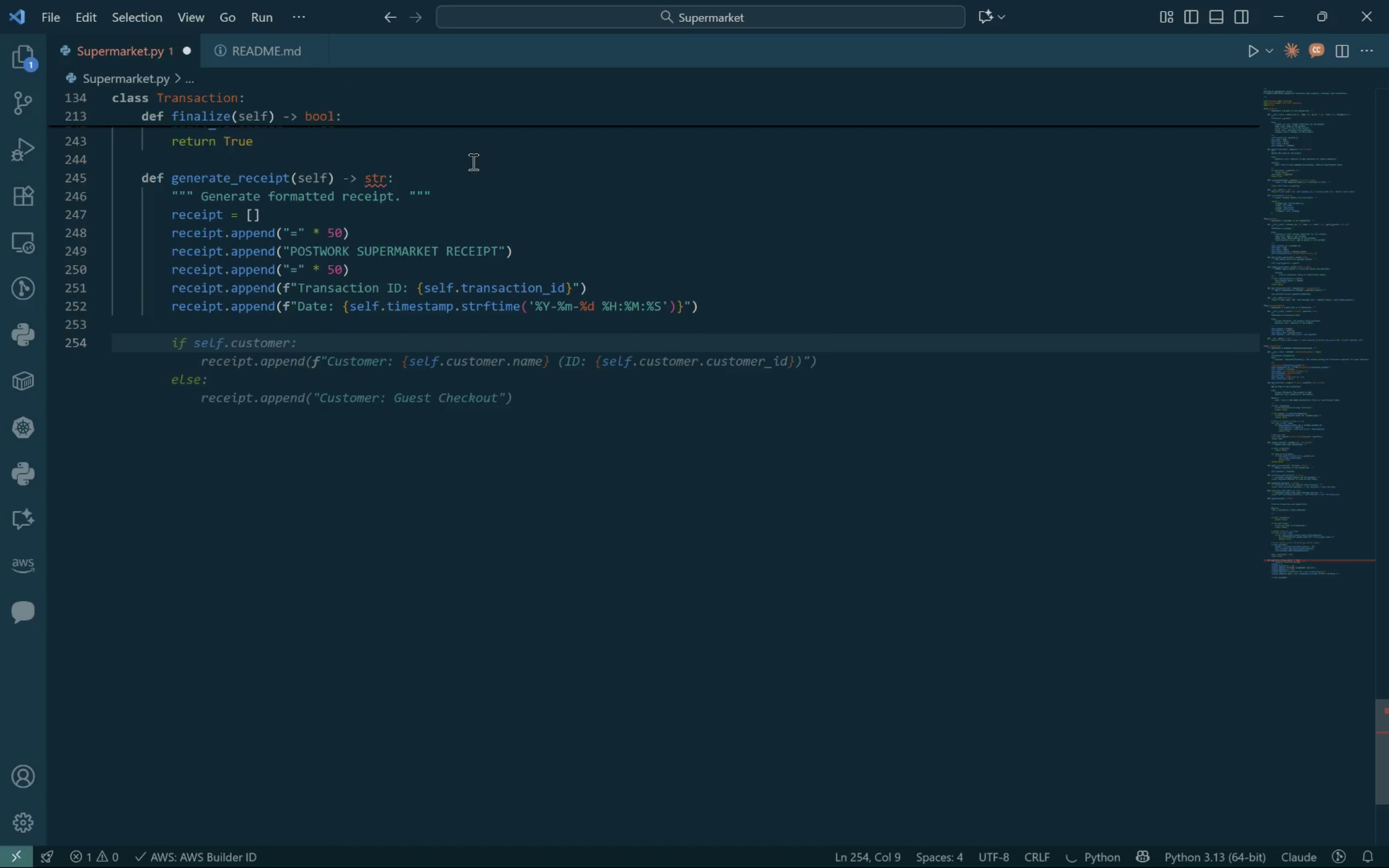 
left_click([470, 203])
 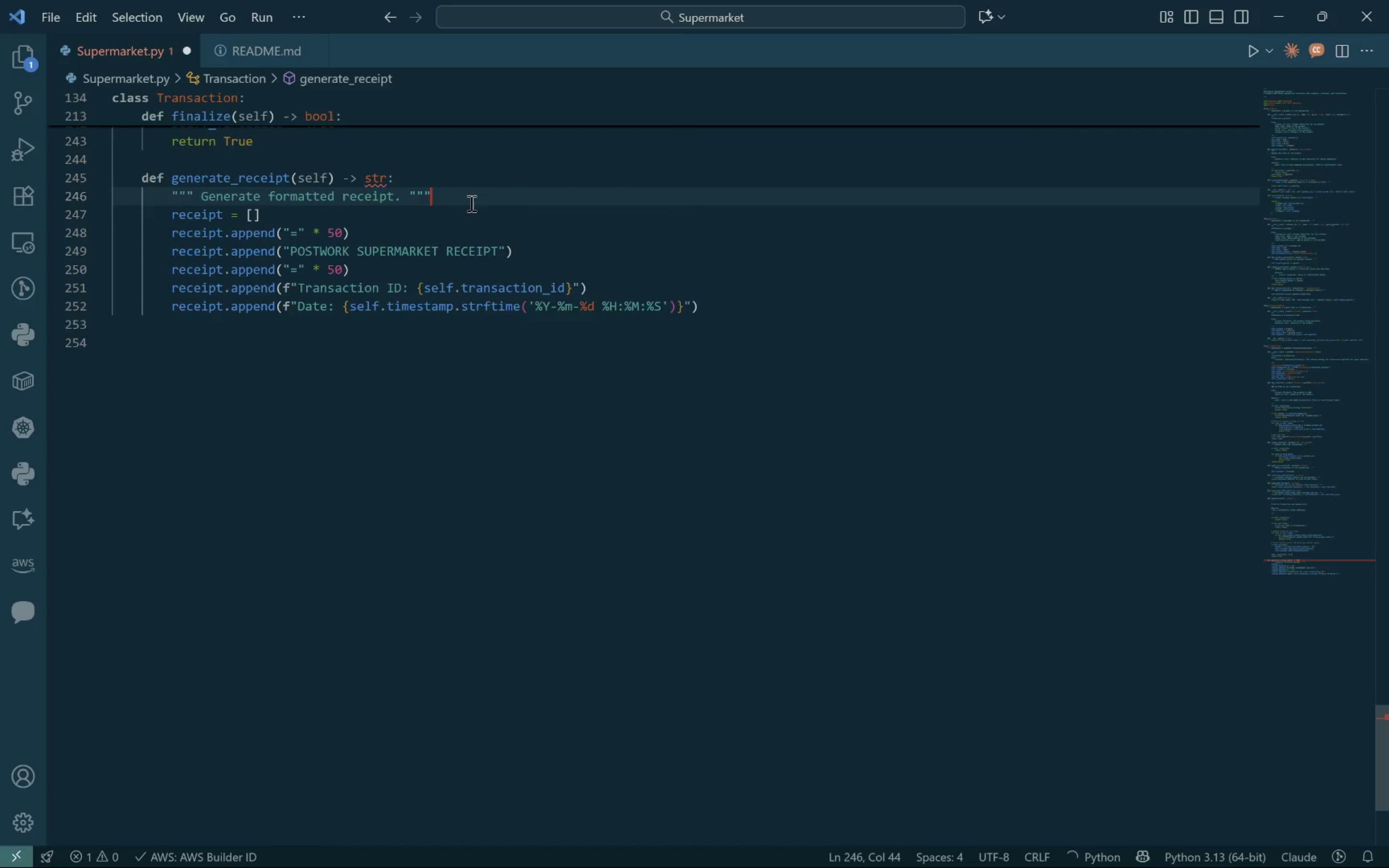 
key(Enter)
 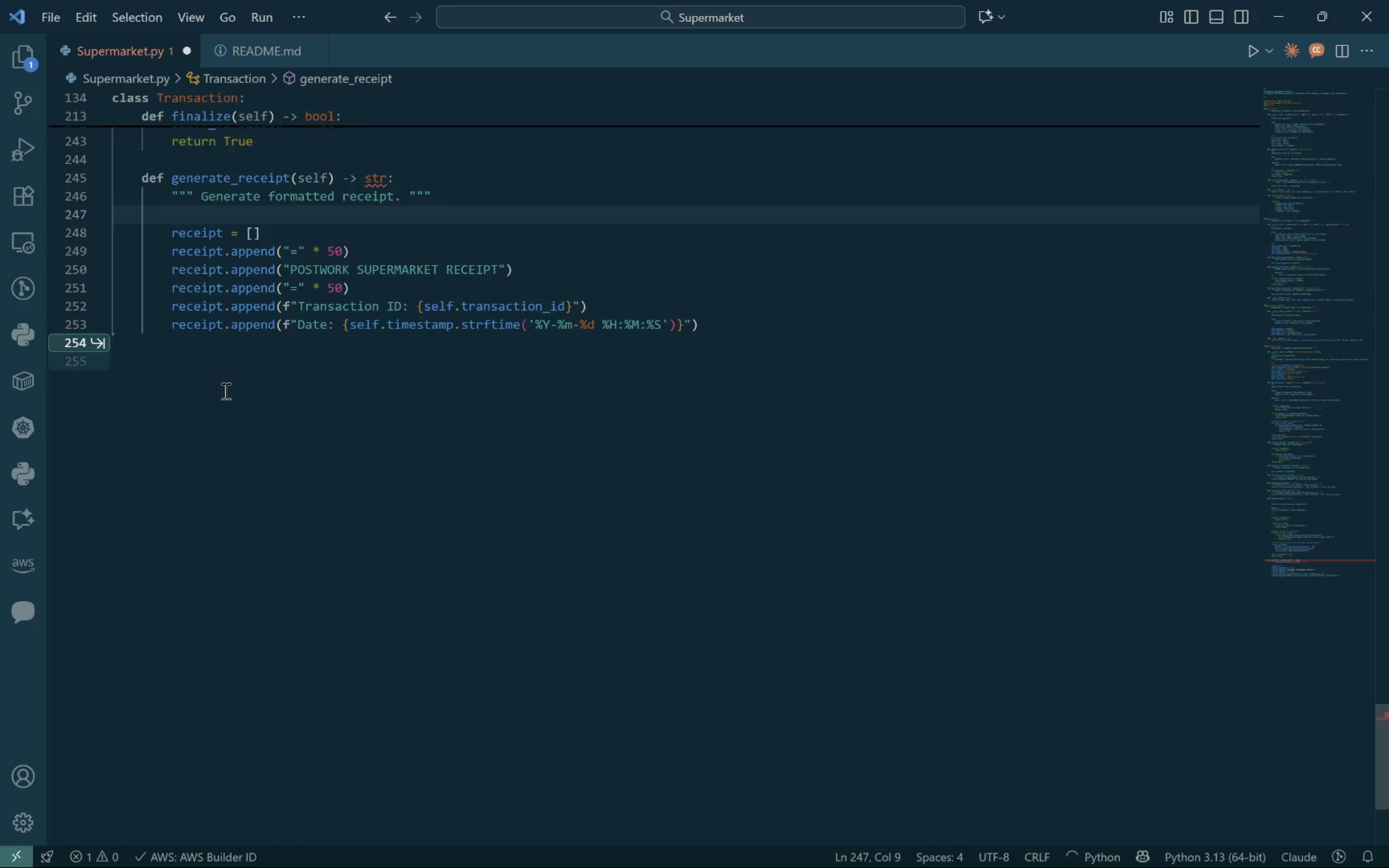 
left_click([243, 366])
 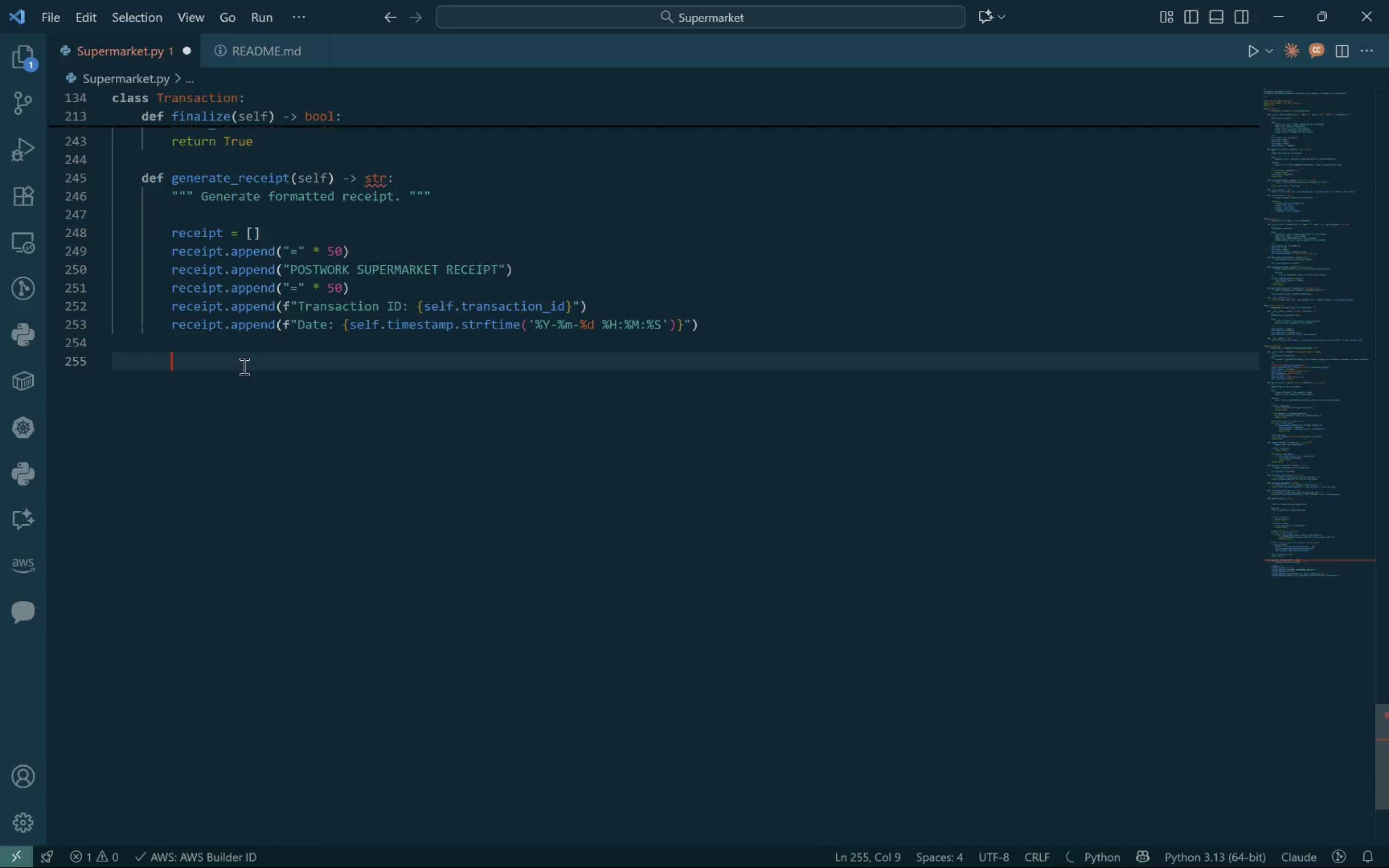 
type(if self.customer:)
 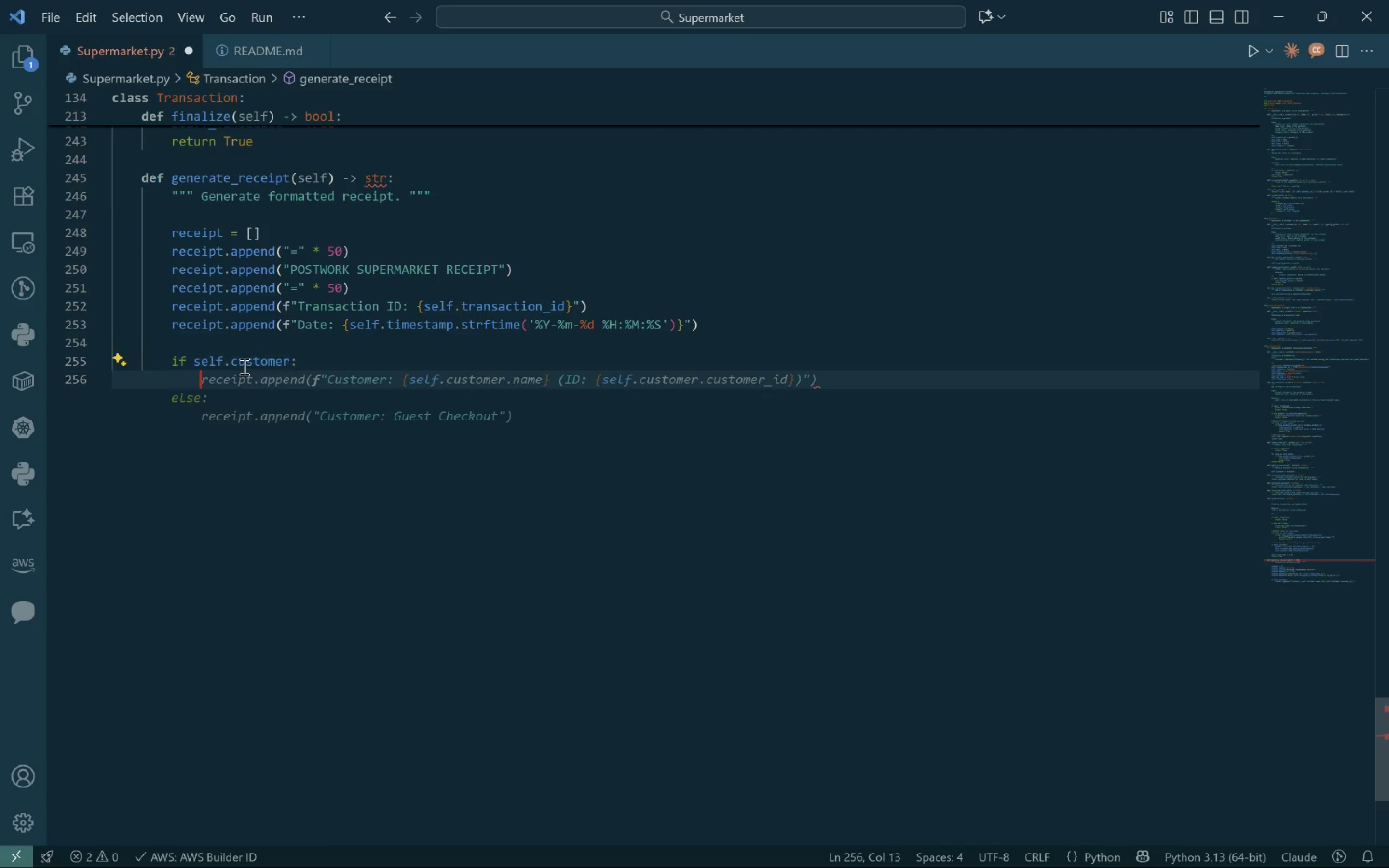 
 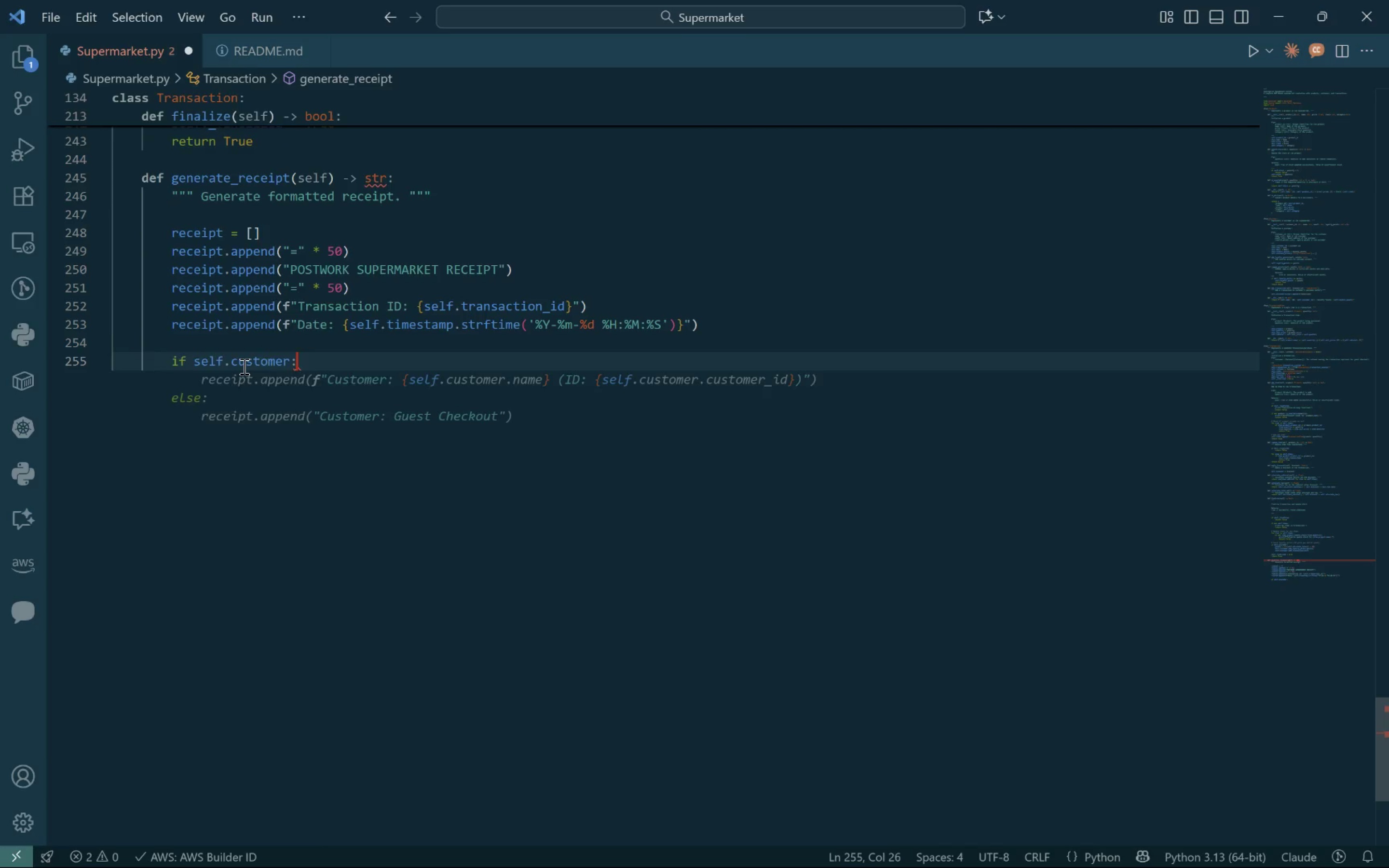 
key(Enter)
 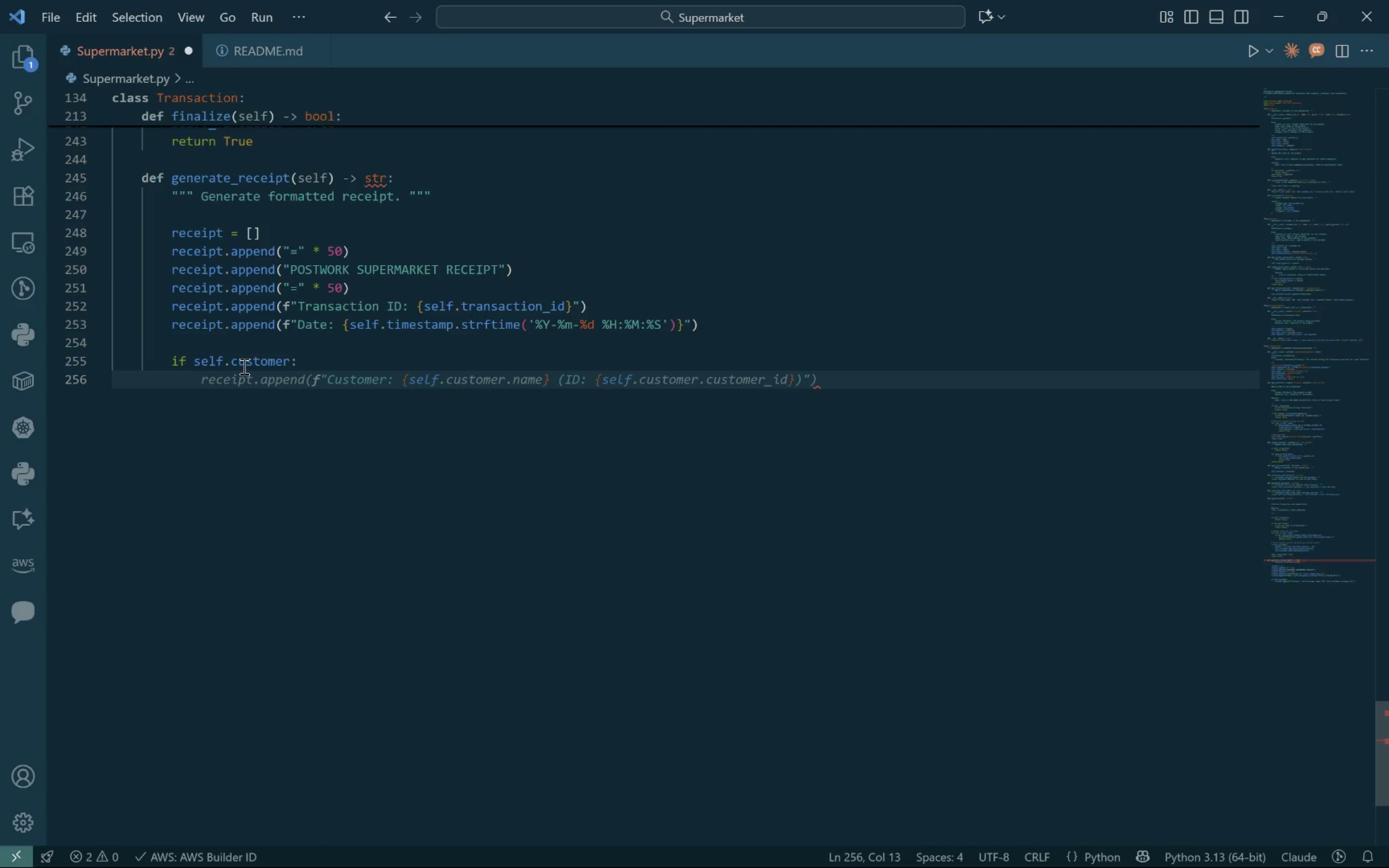 
type(receipt.append(f"Customer: {self.customer.name}"))
 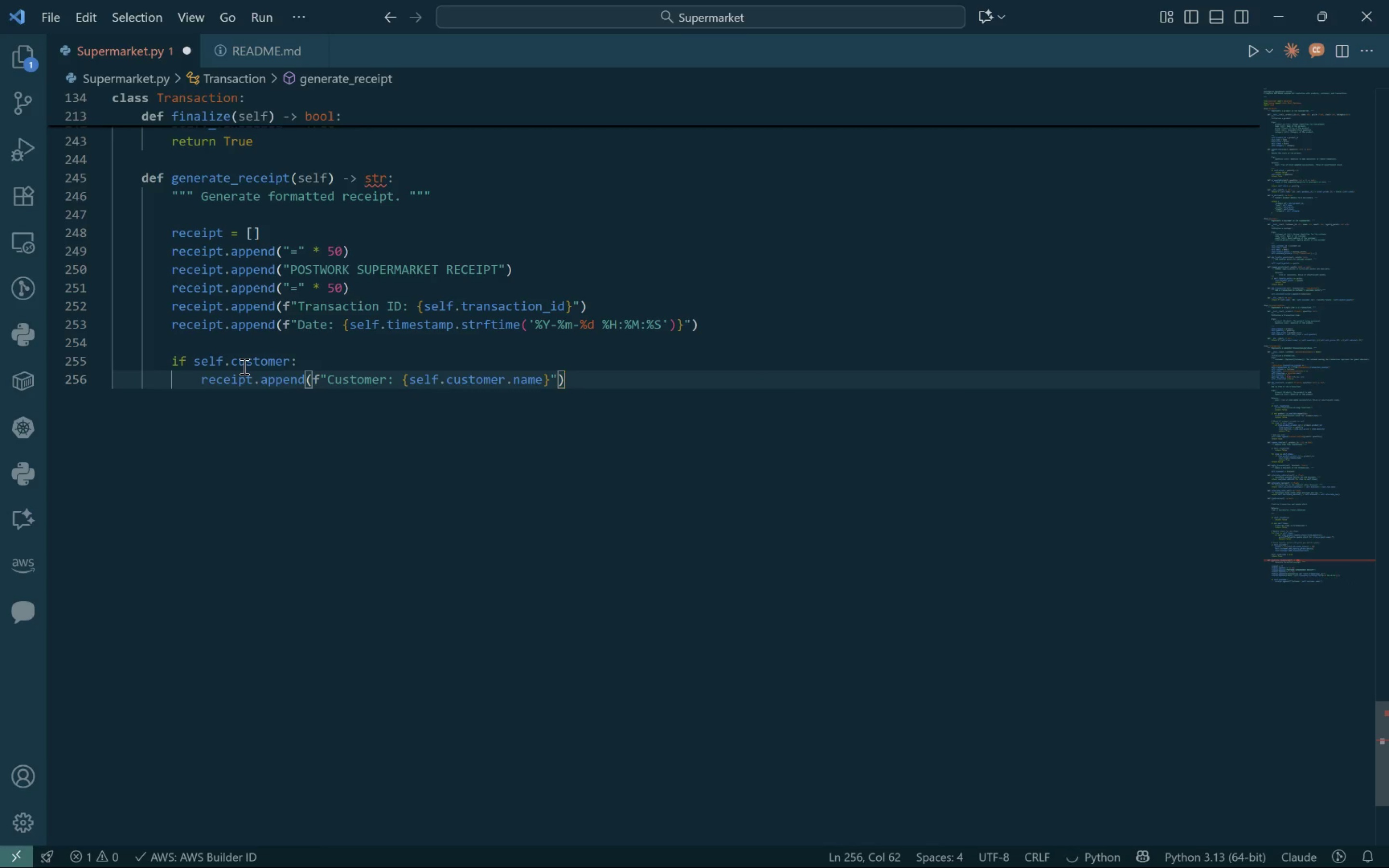 
key(Enter)
 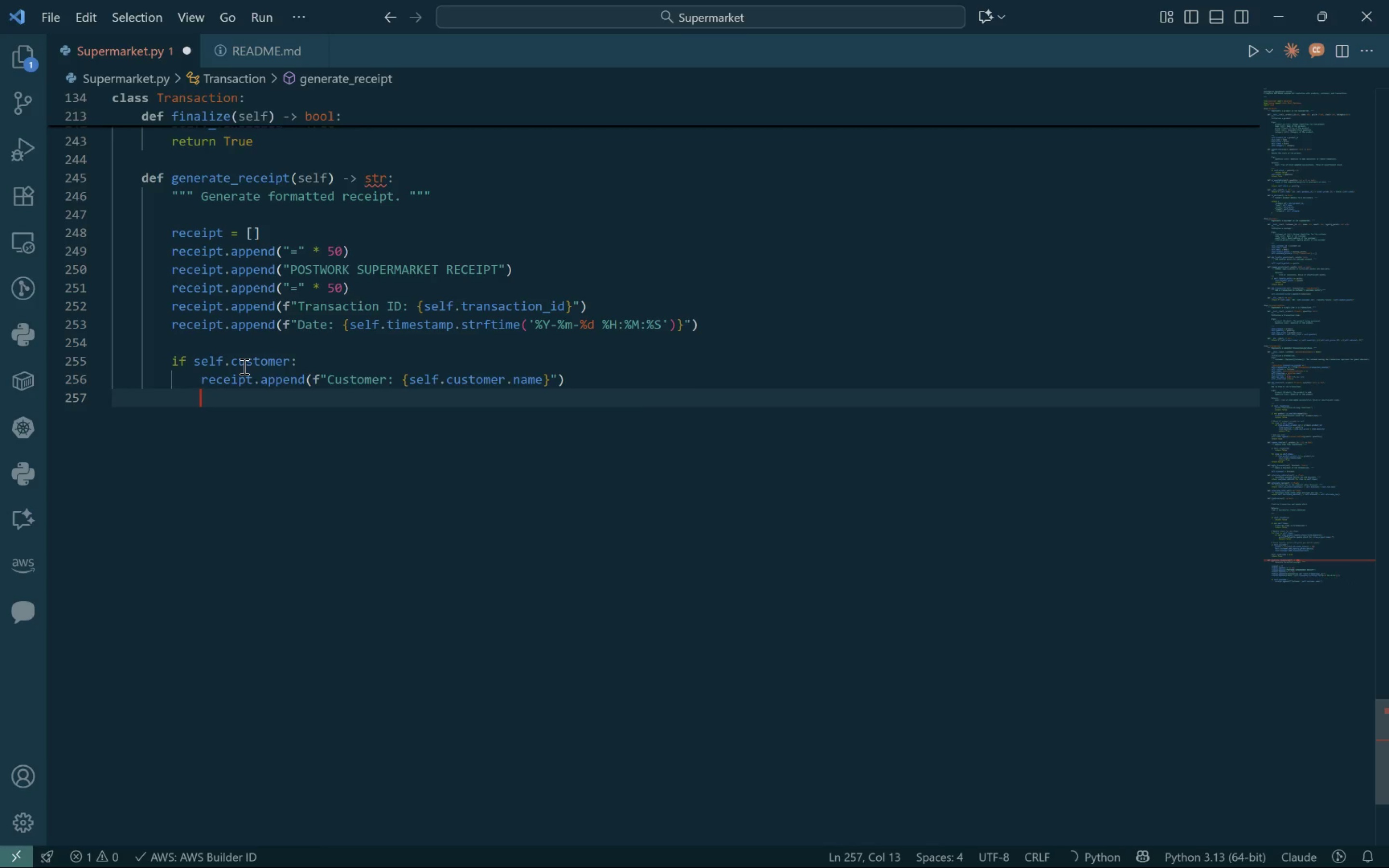 
type(else;)
 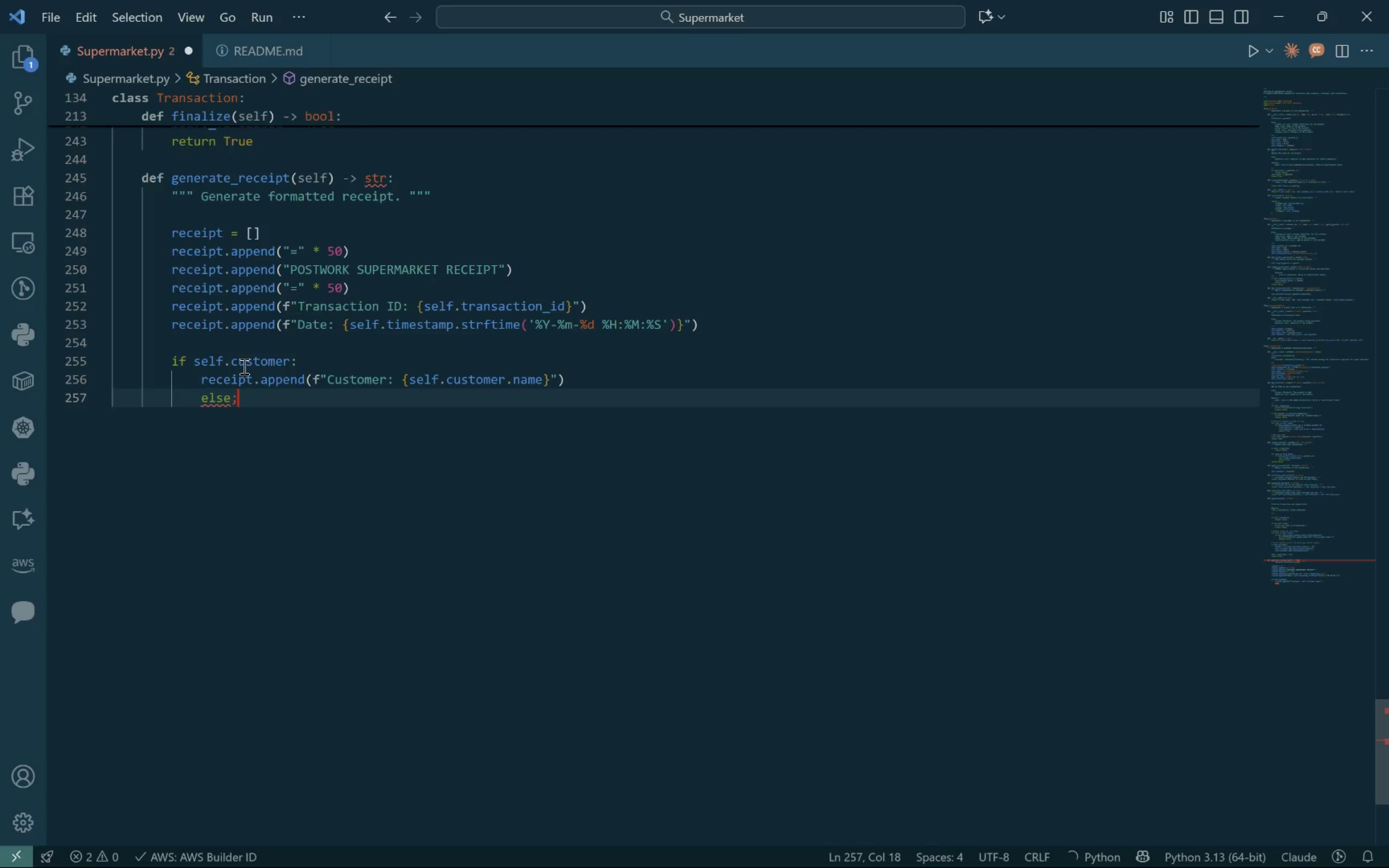 
key(Shift+Enter)
 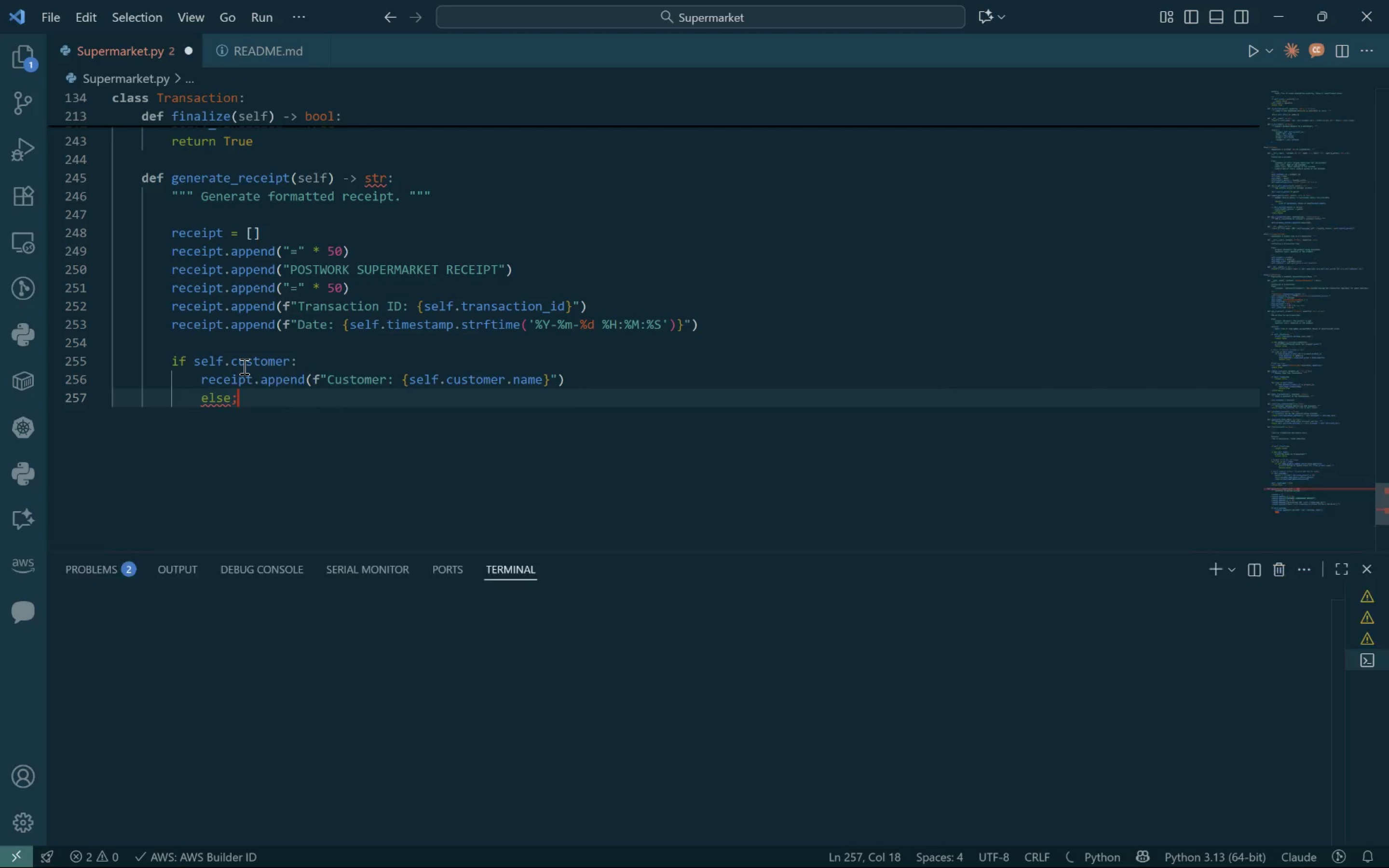 
key(Backspace)
 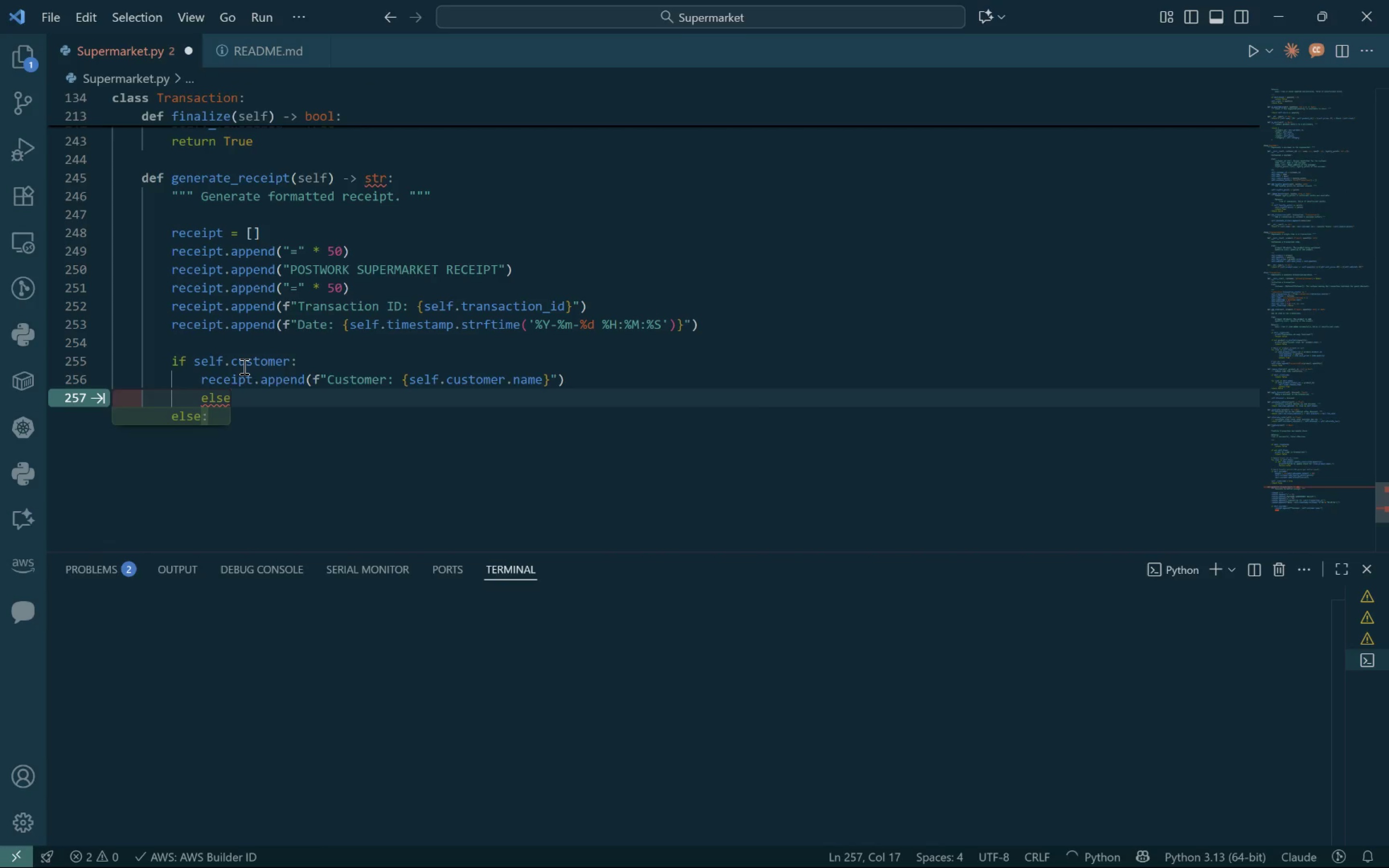 
key(Shift+Semicolon)
 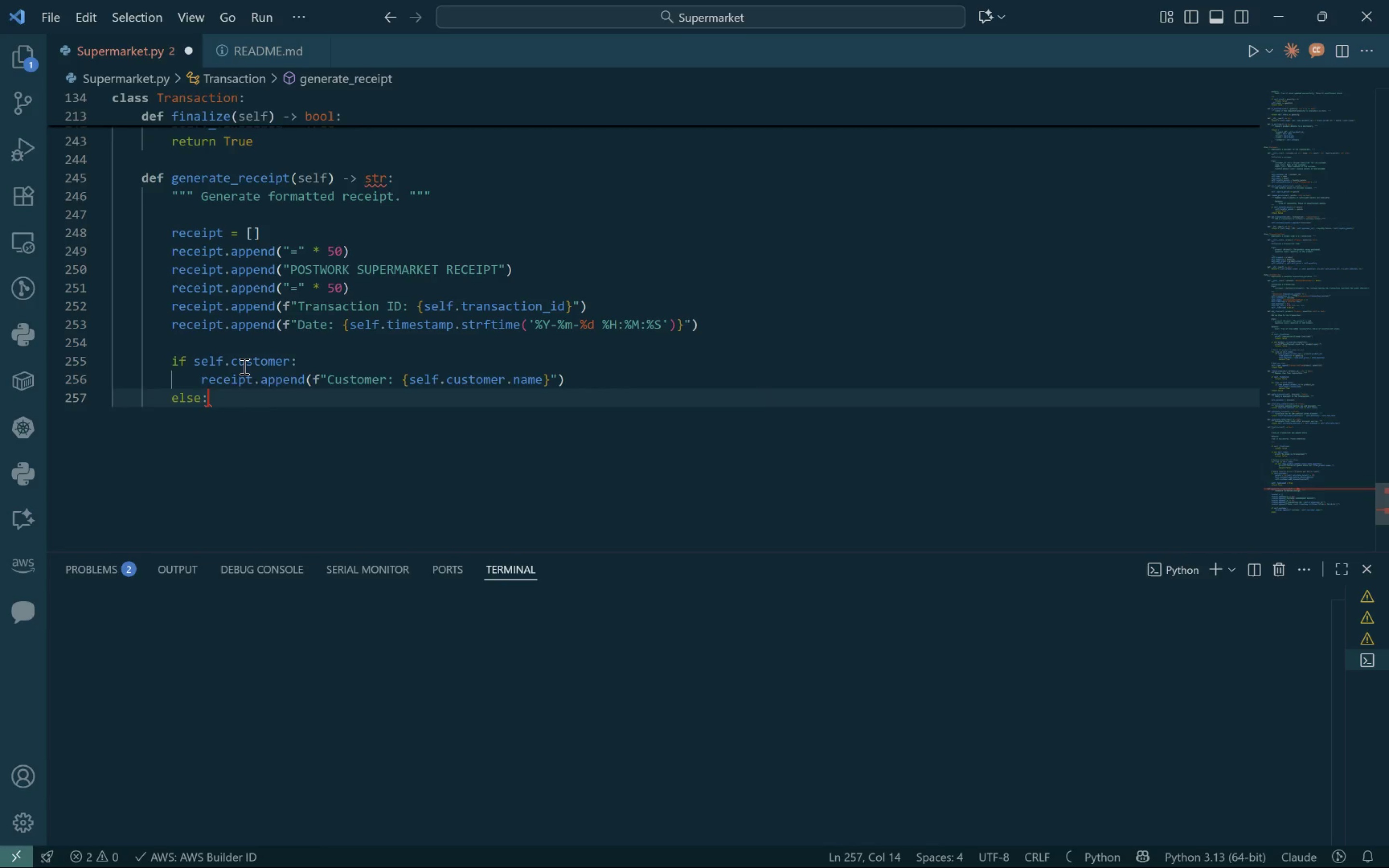 
key(Enter)
 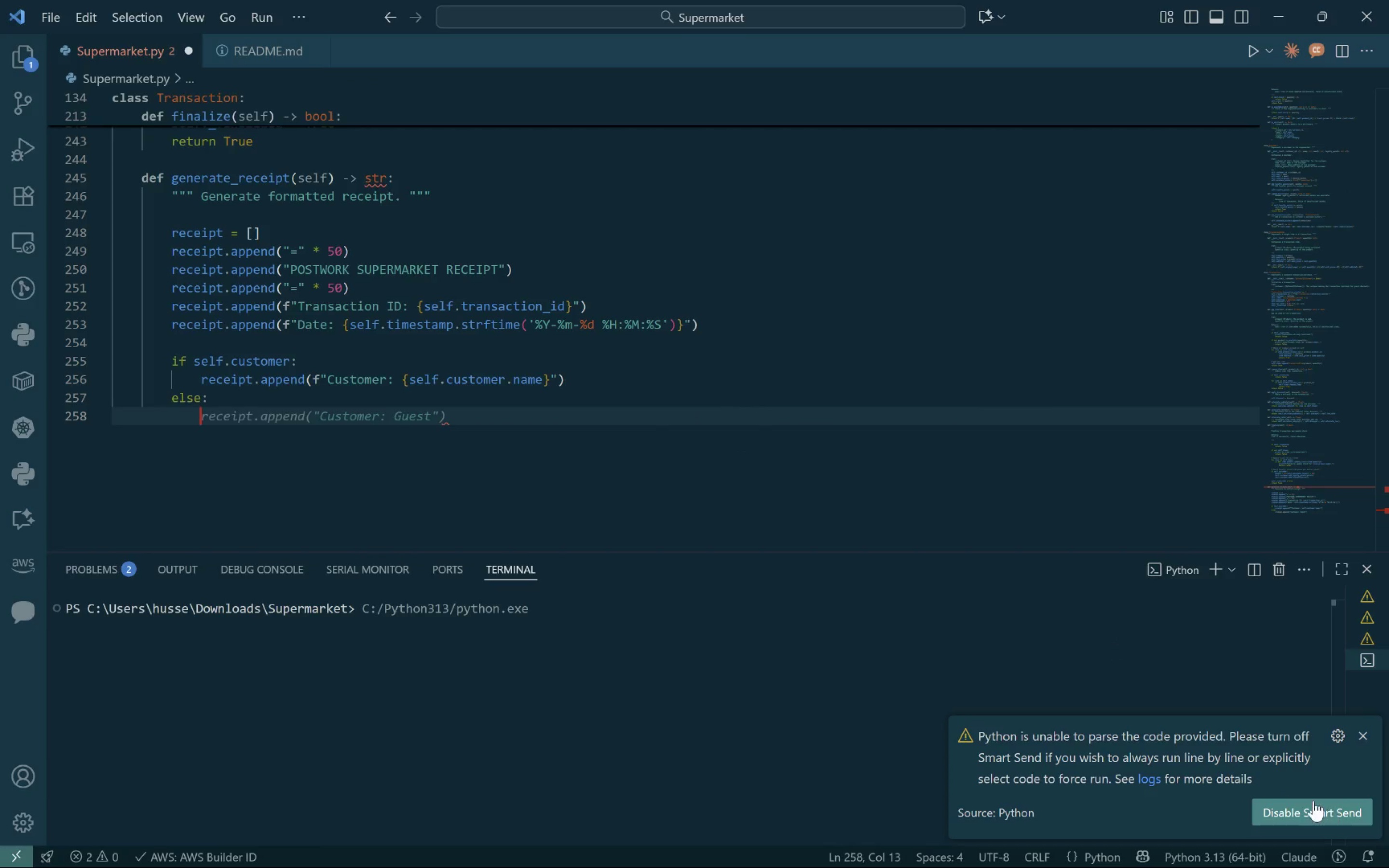 
left_click([1368, 739])
 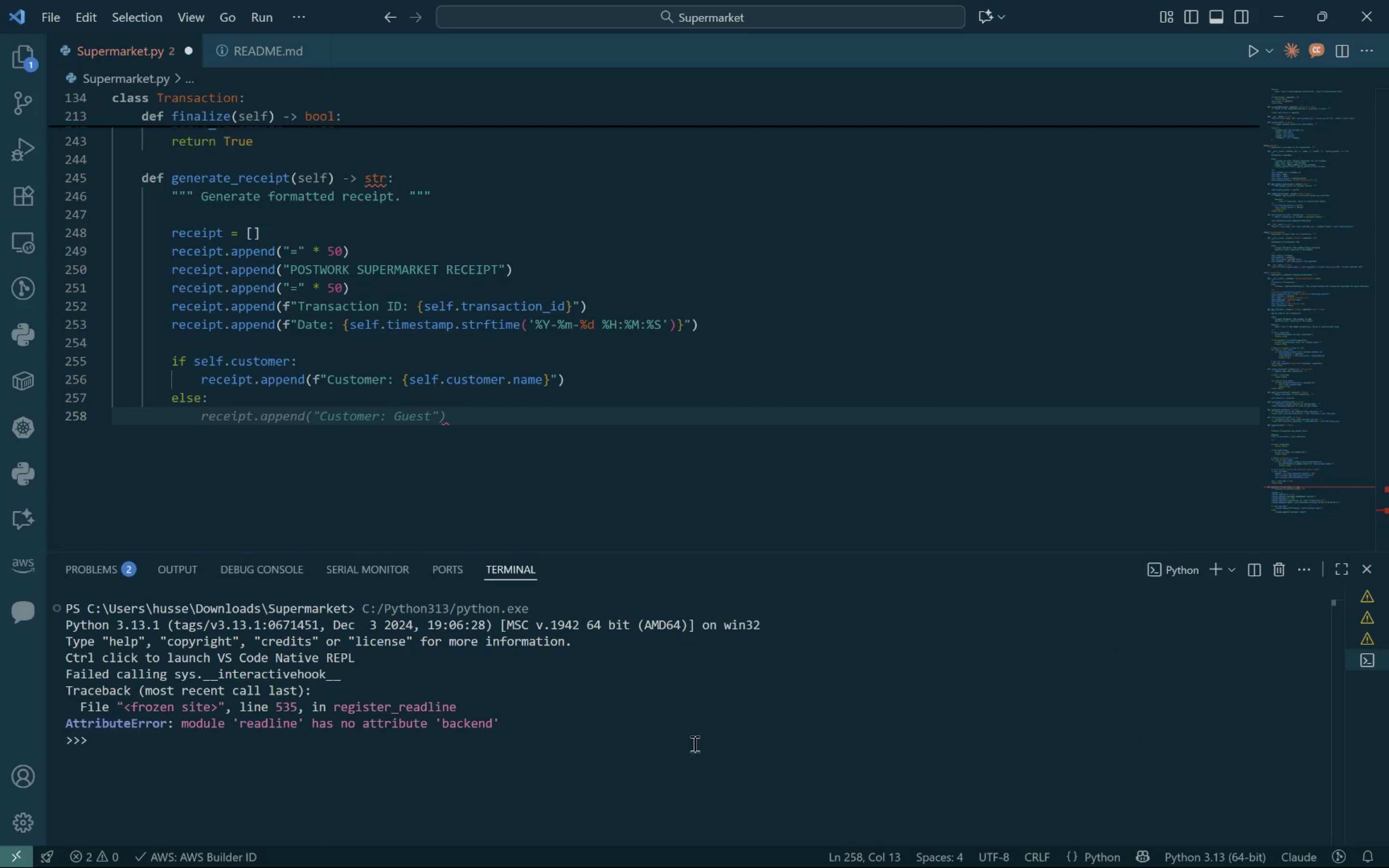 
left_click([688, 742])
 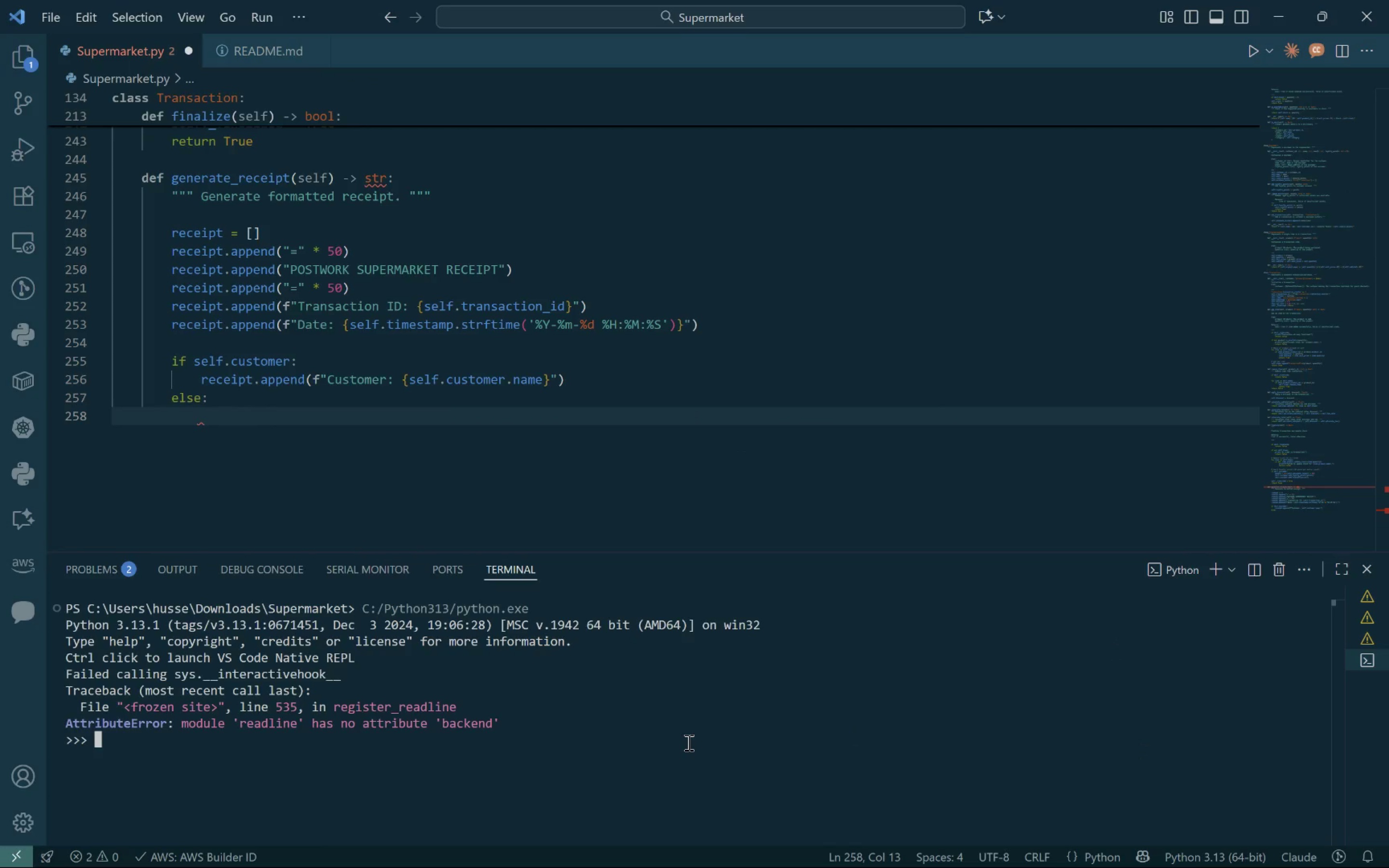 
key(Control+C)
 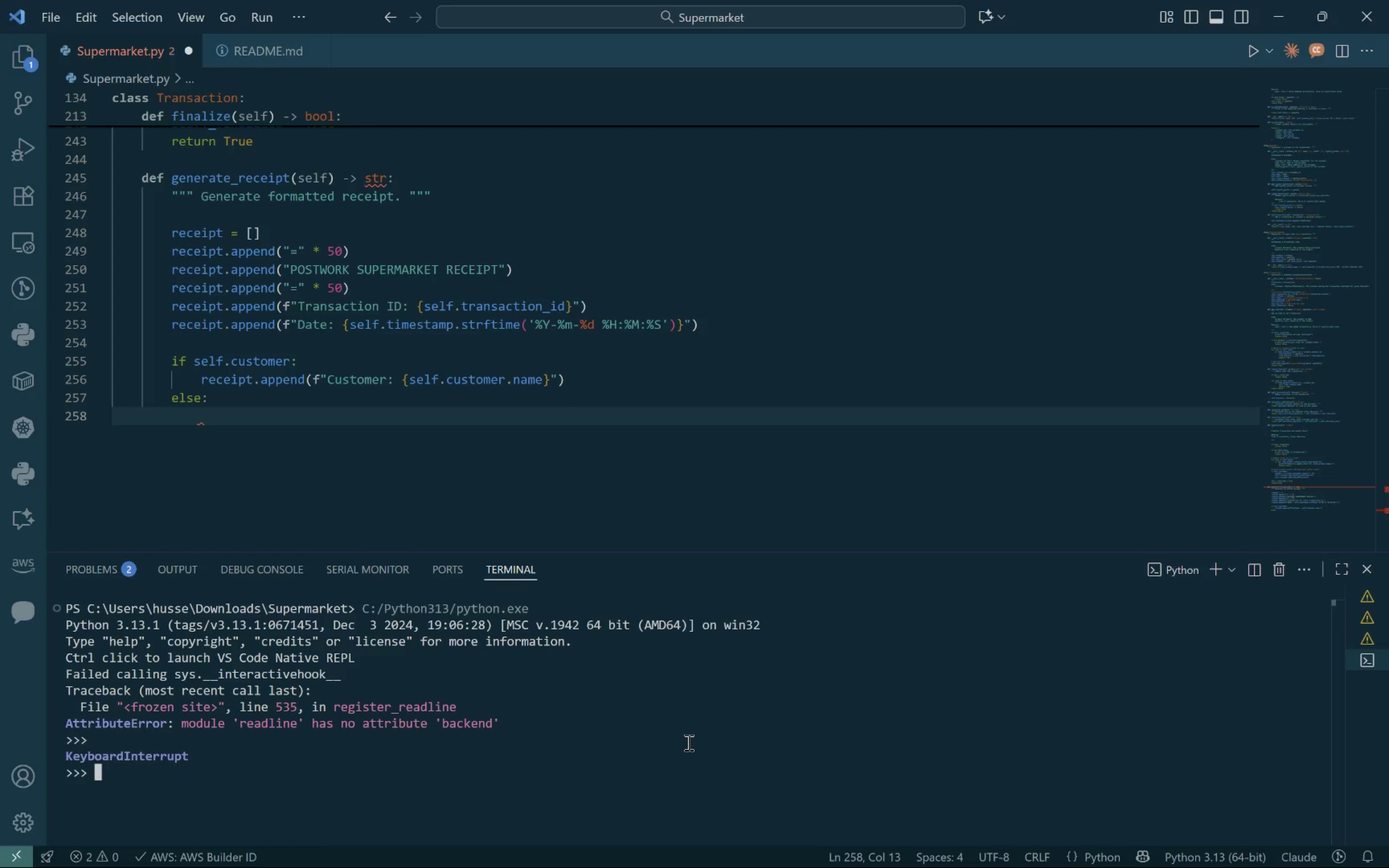 
key(Control+C)
 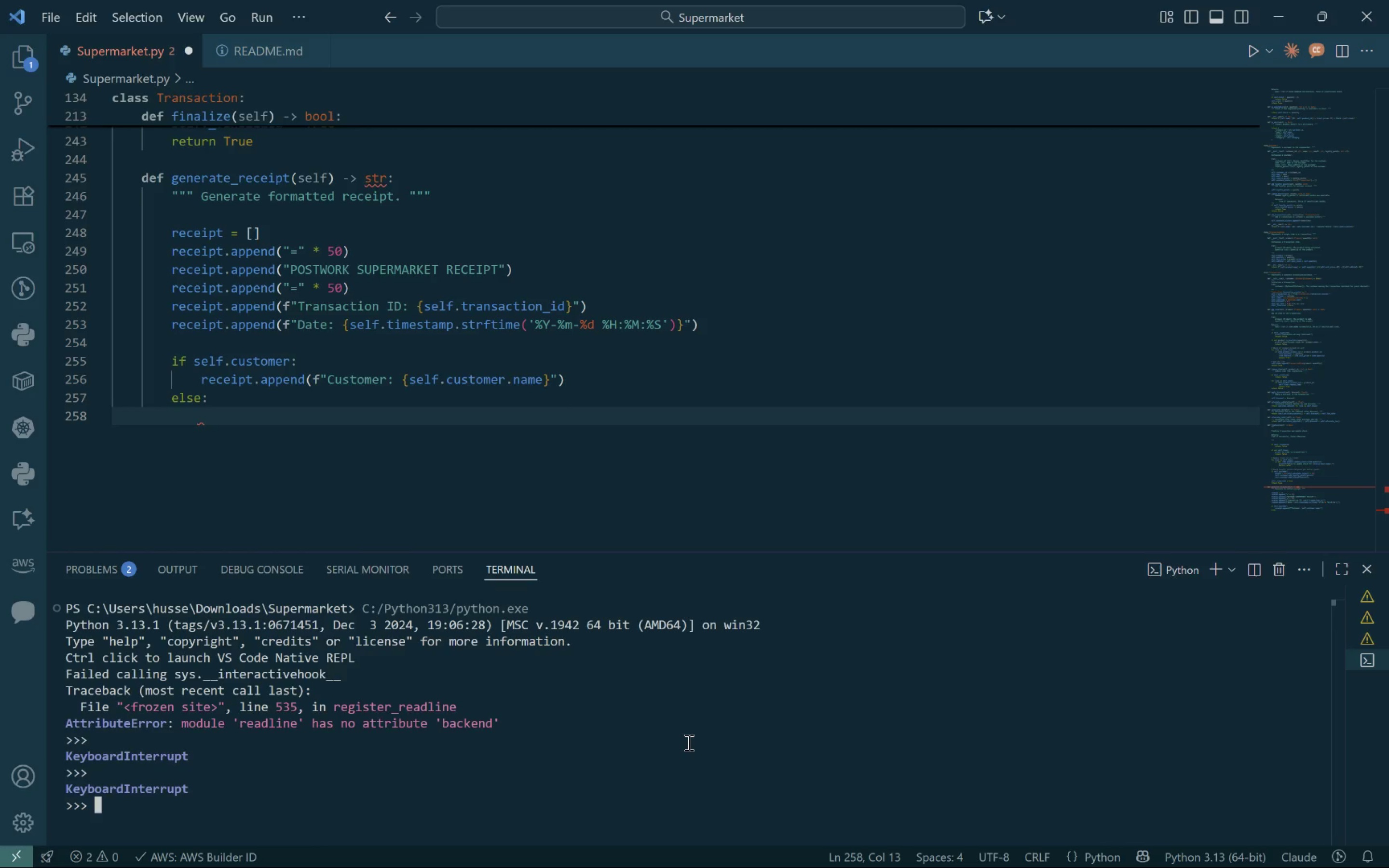 
type(cls)
 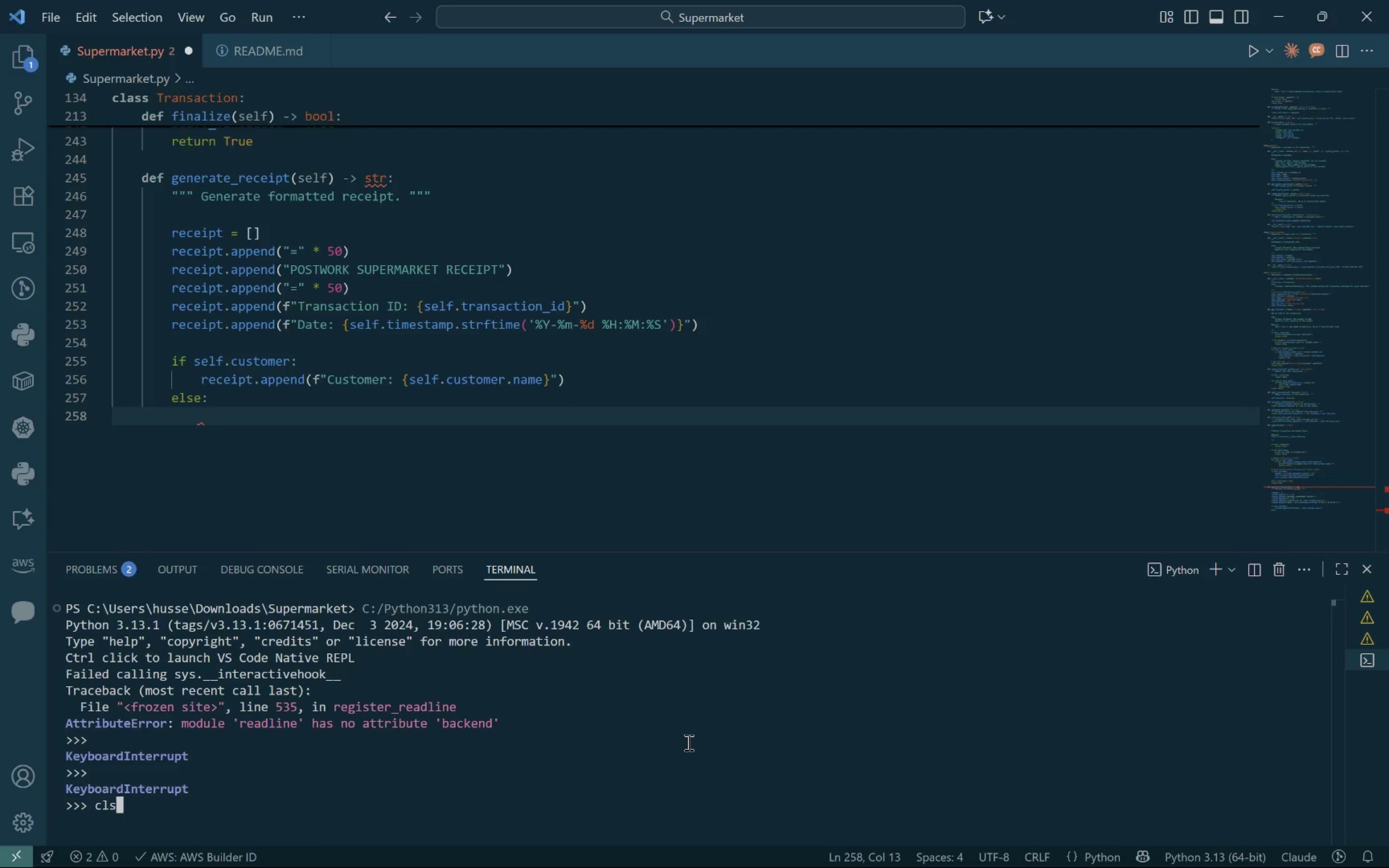 
key(Enter)
 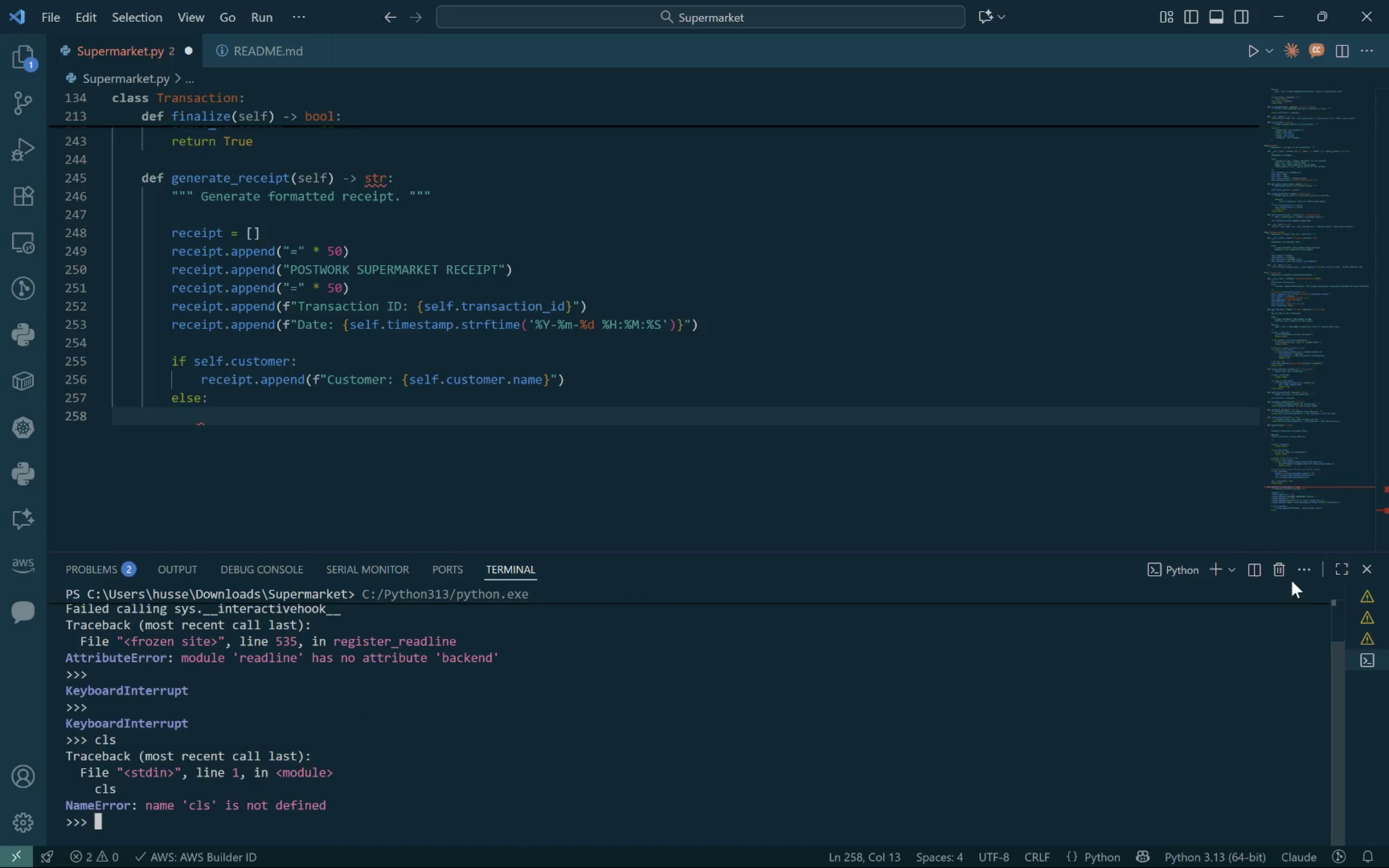 
left_click([1288, 577])
 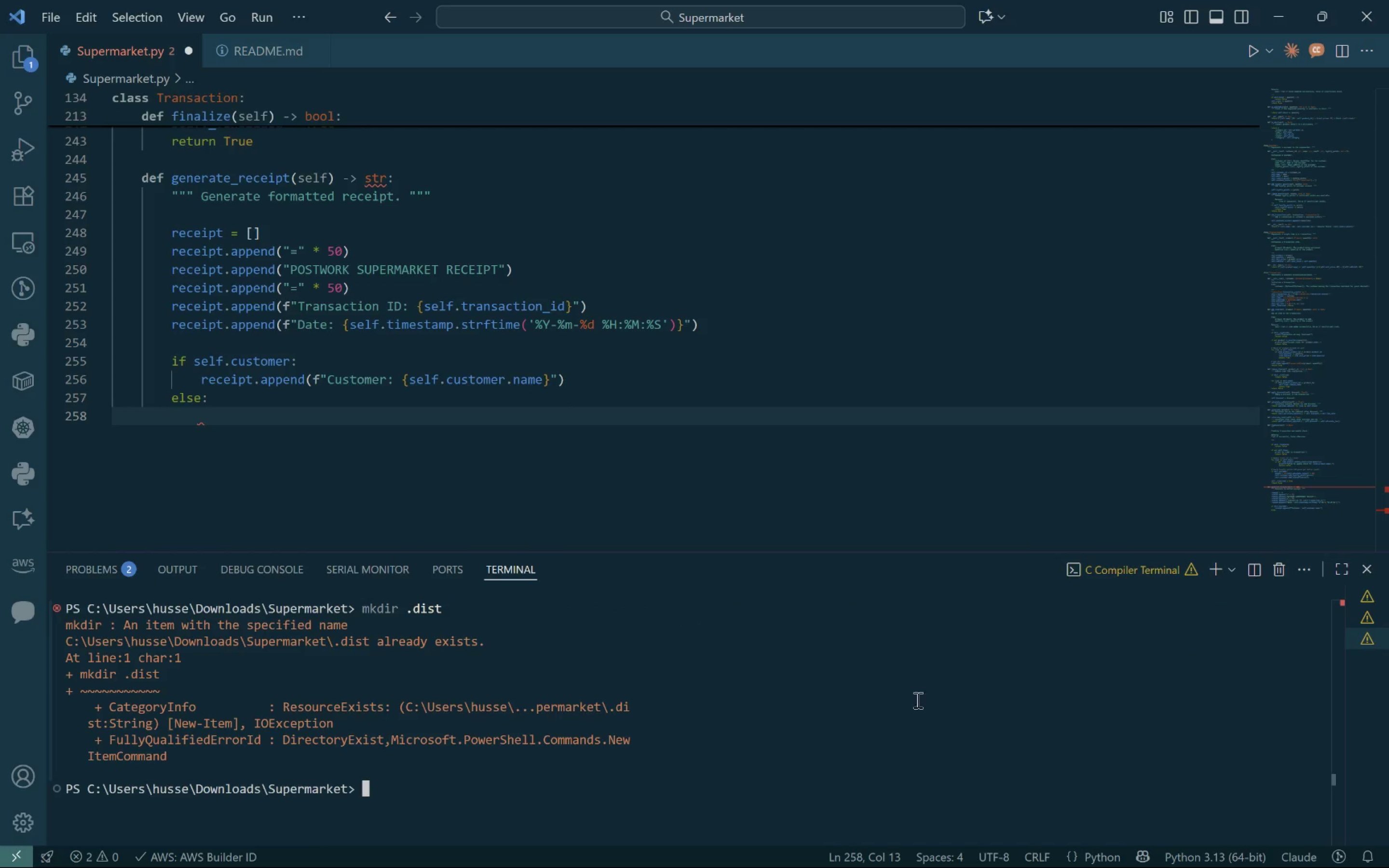 
left_click([683, 740])
 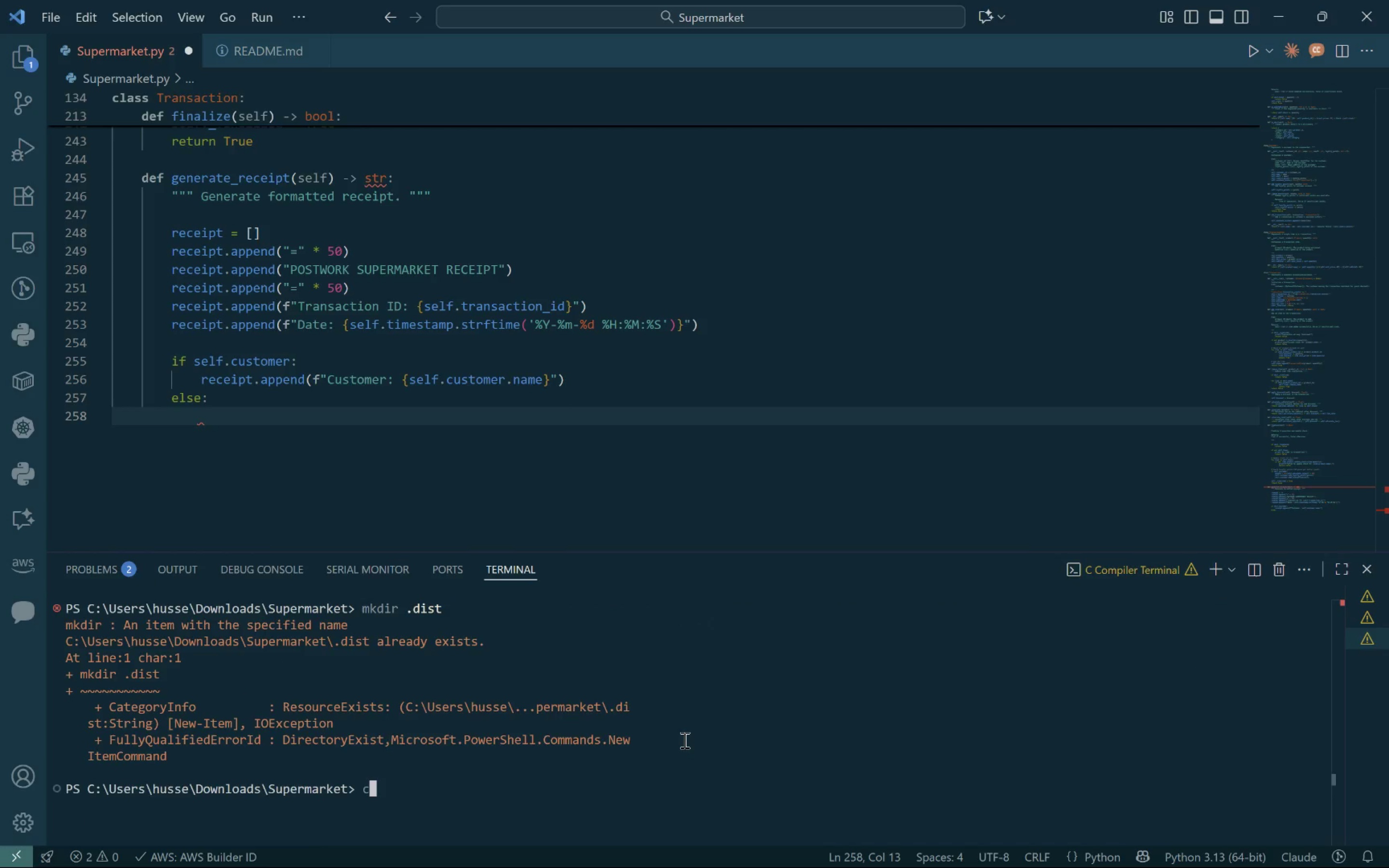 
type(cls)
 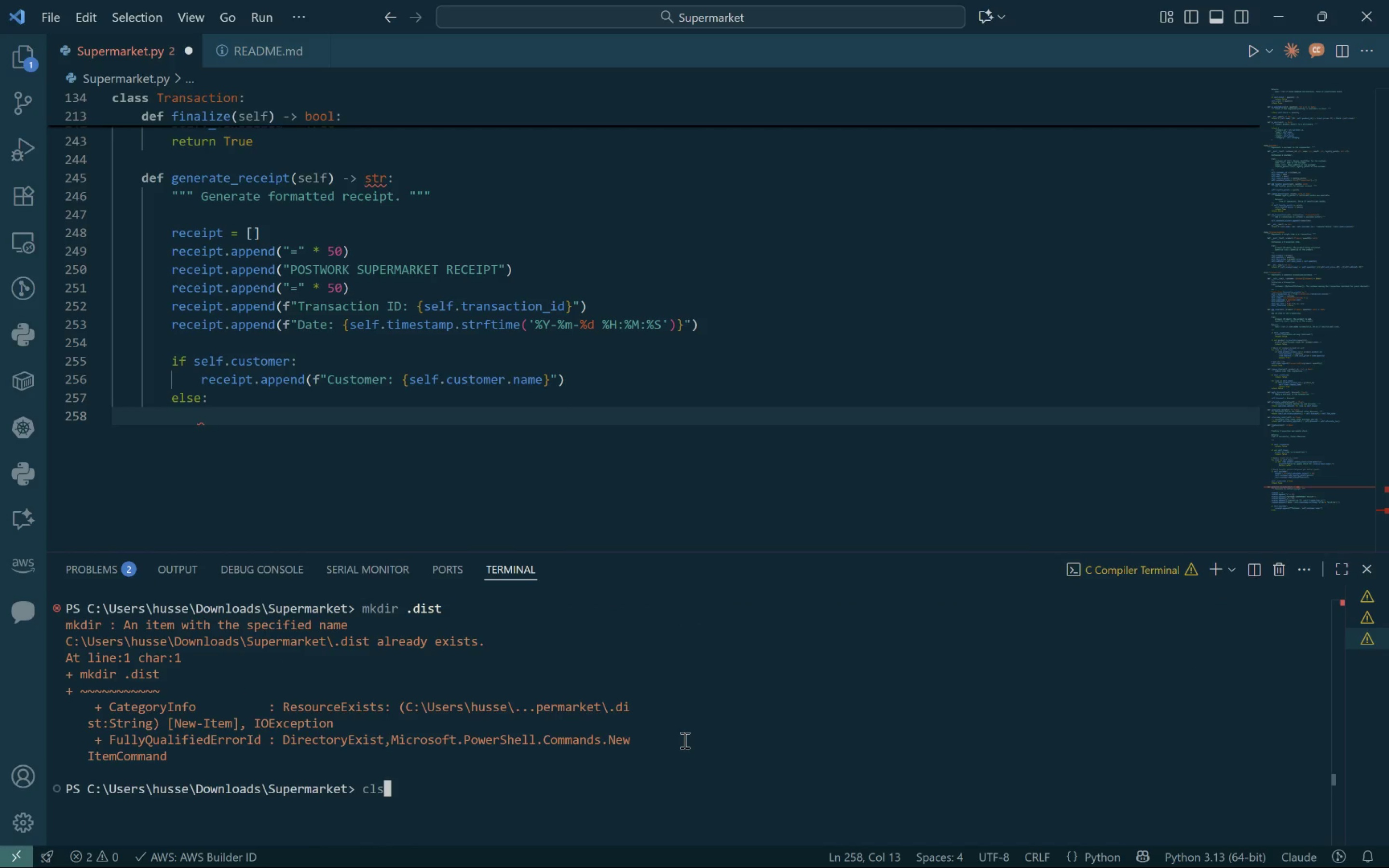 
key(Enter)
 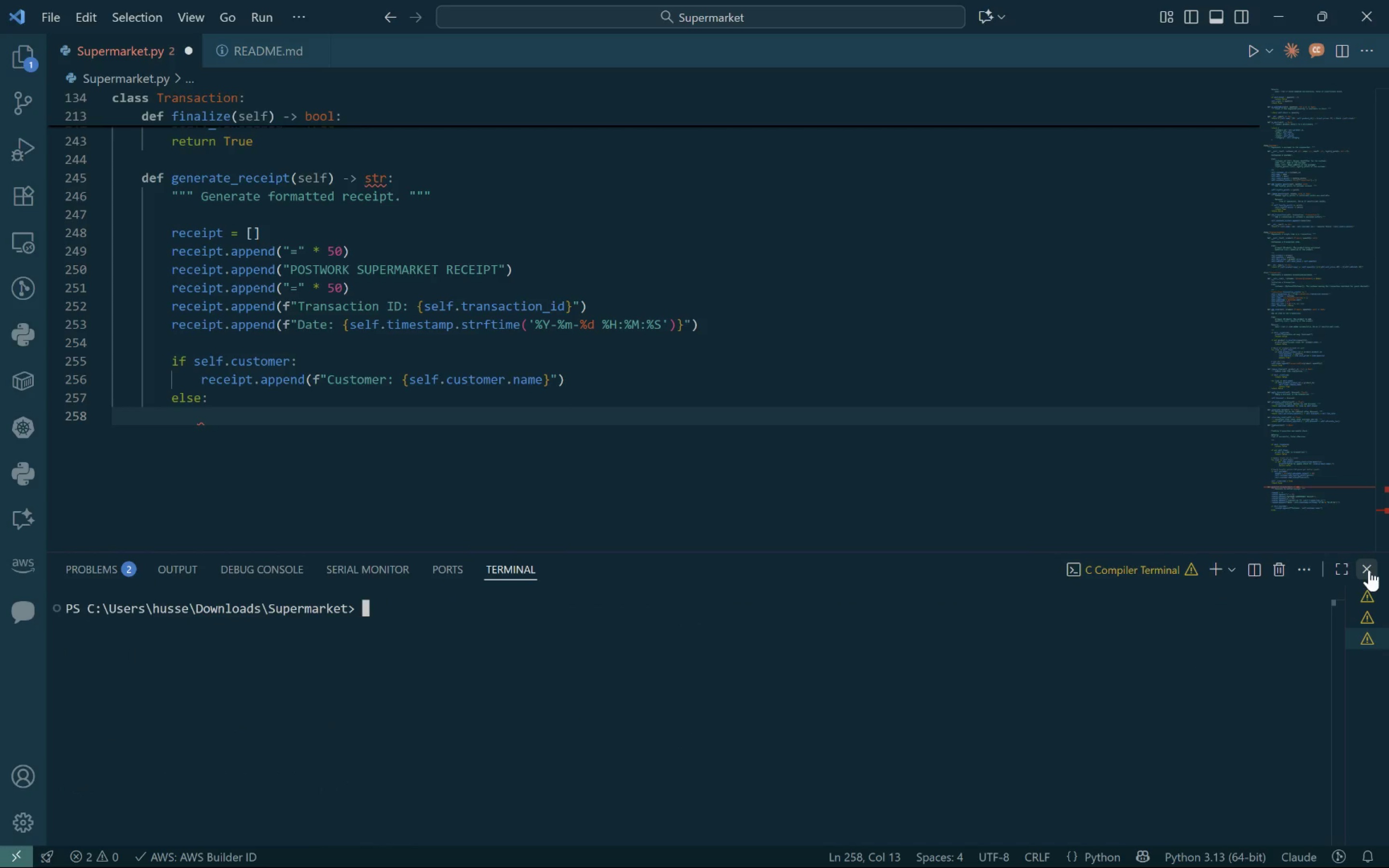 
left_click([1369, 570])
 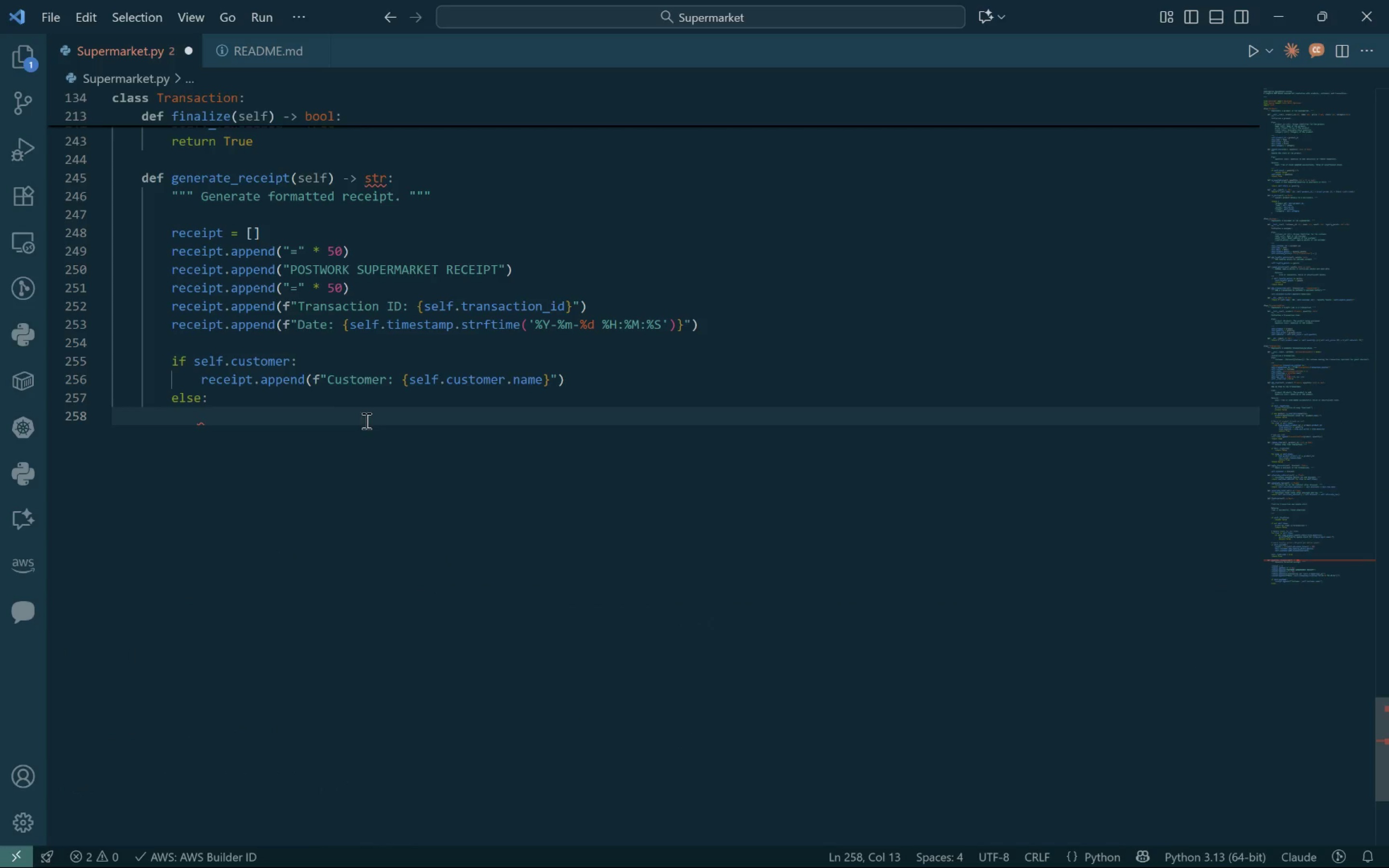 
left_click([310, 422])
 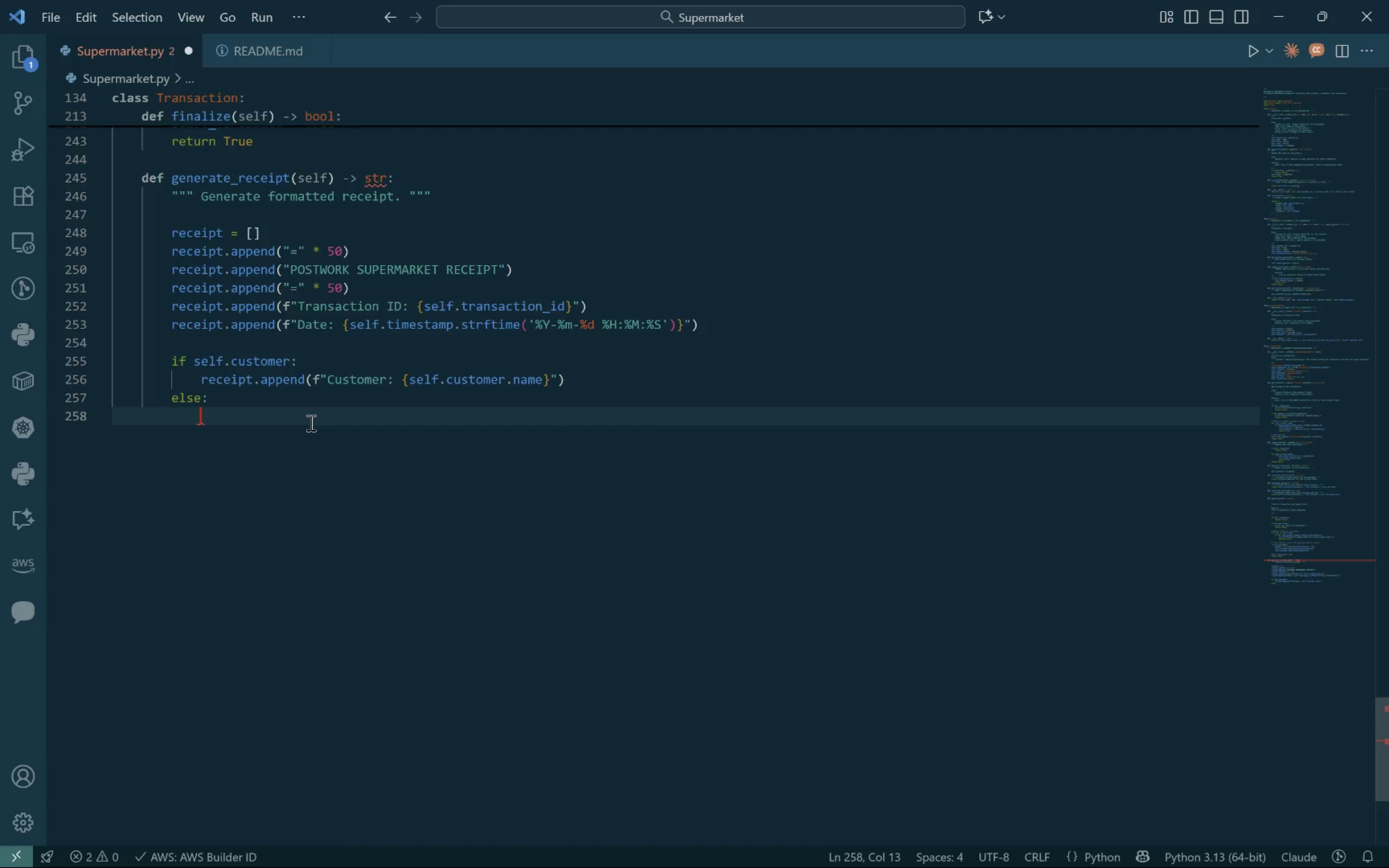 
type(receipt.append("Customer: Guest"))
 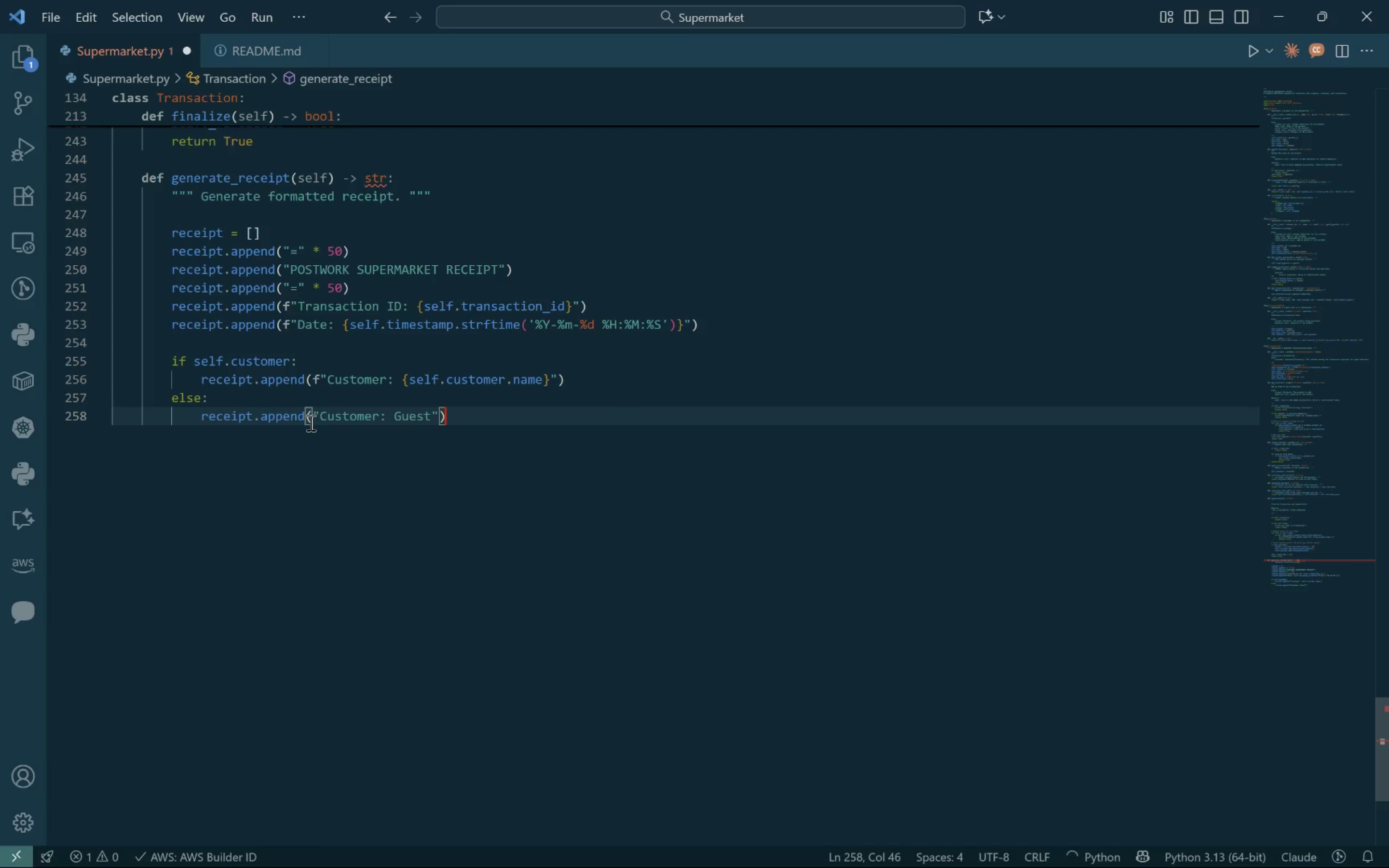 
key(Enter)
 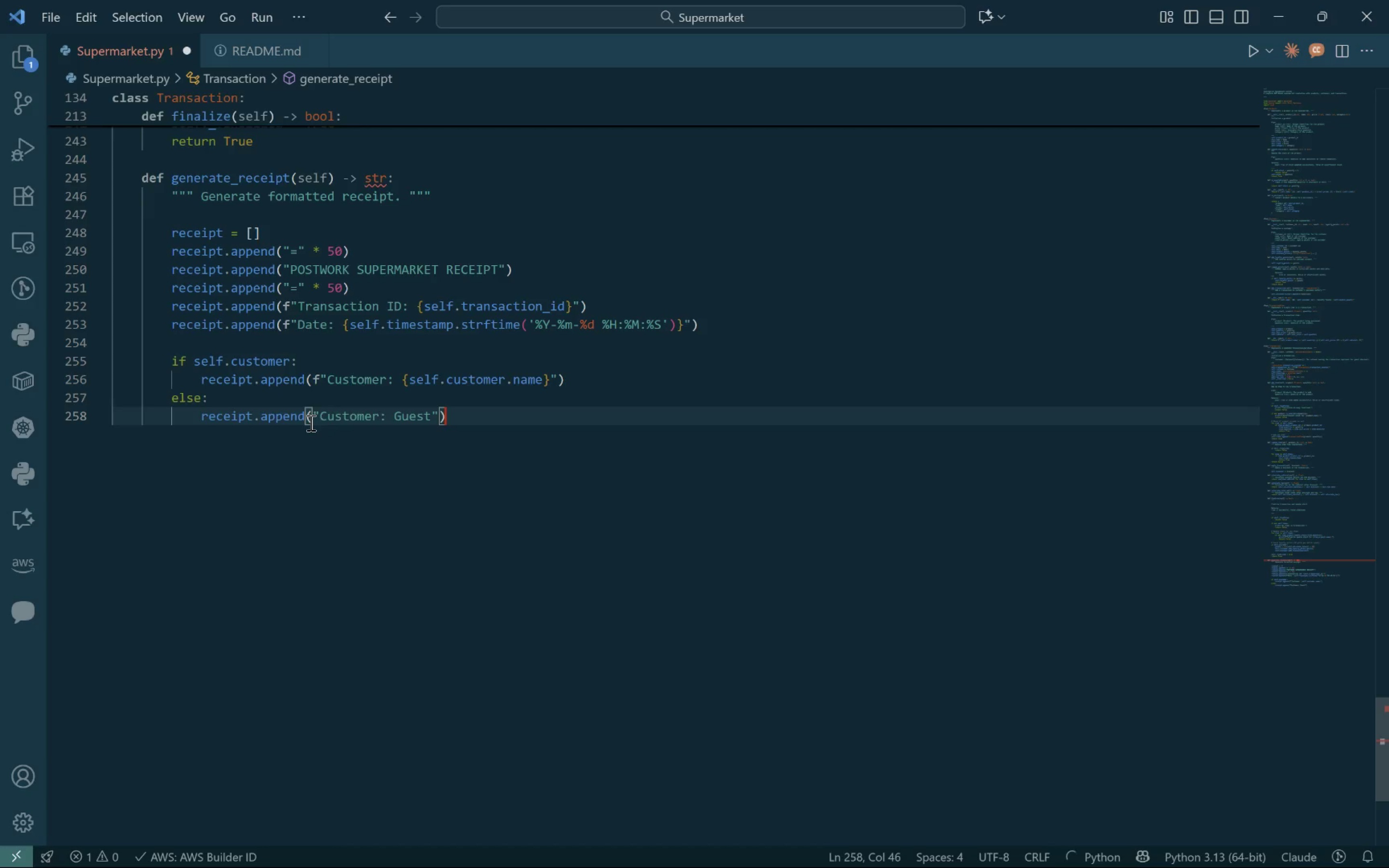 
key(Enter)
 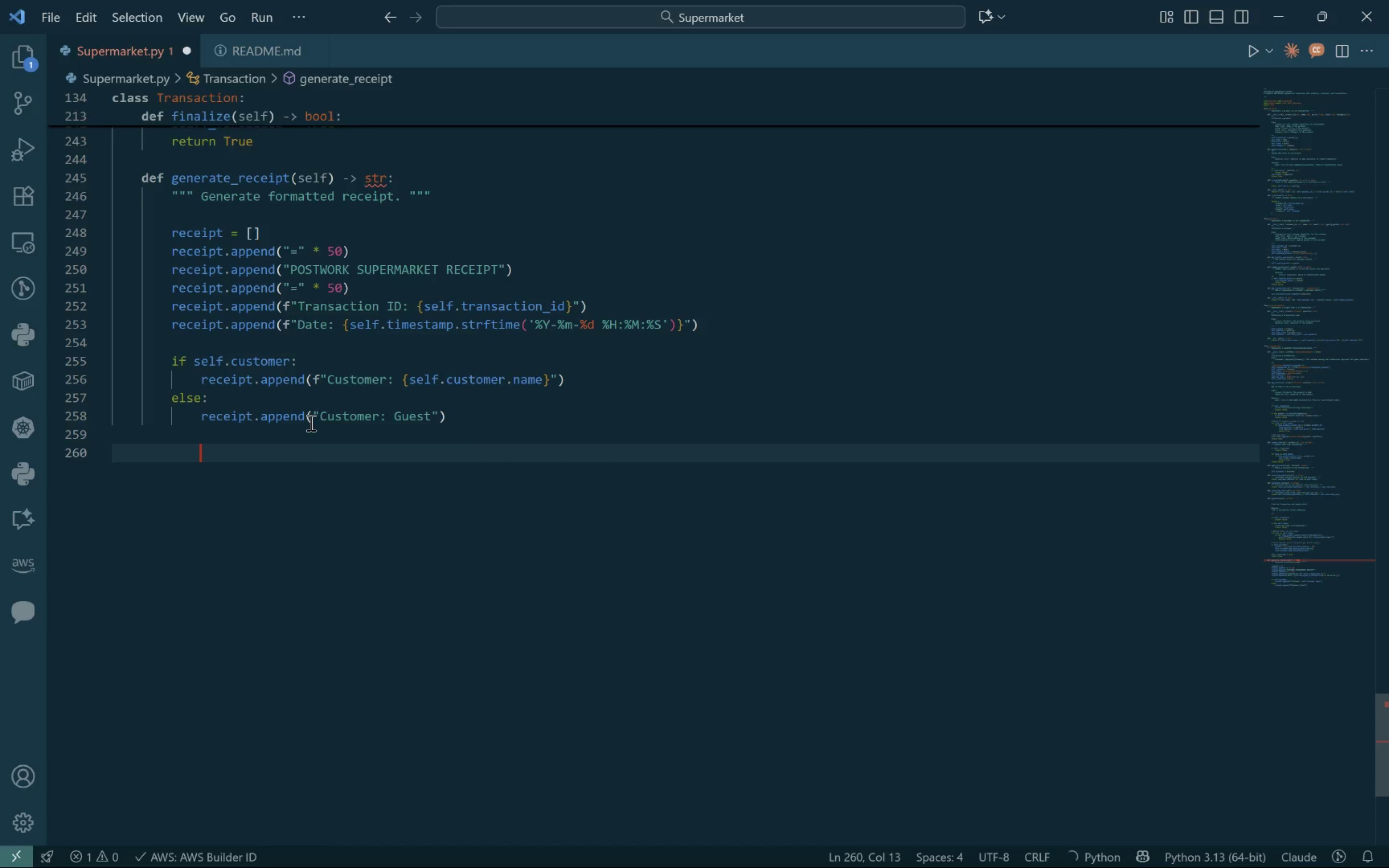 
key(Backspace)
 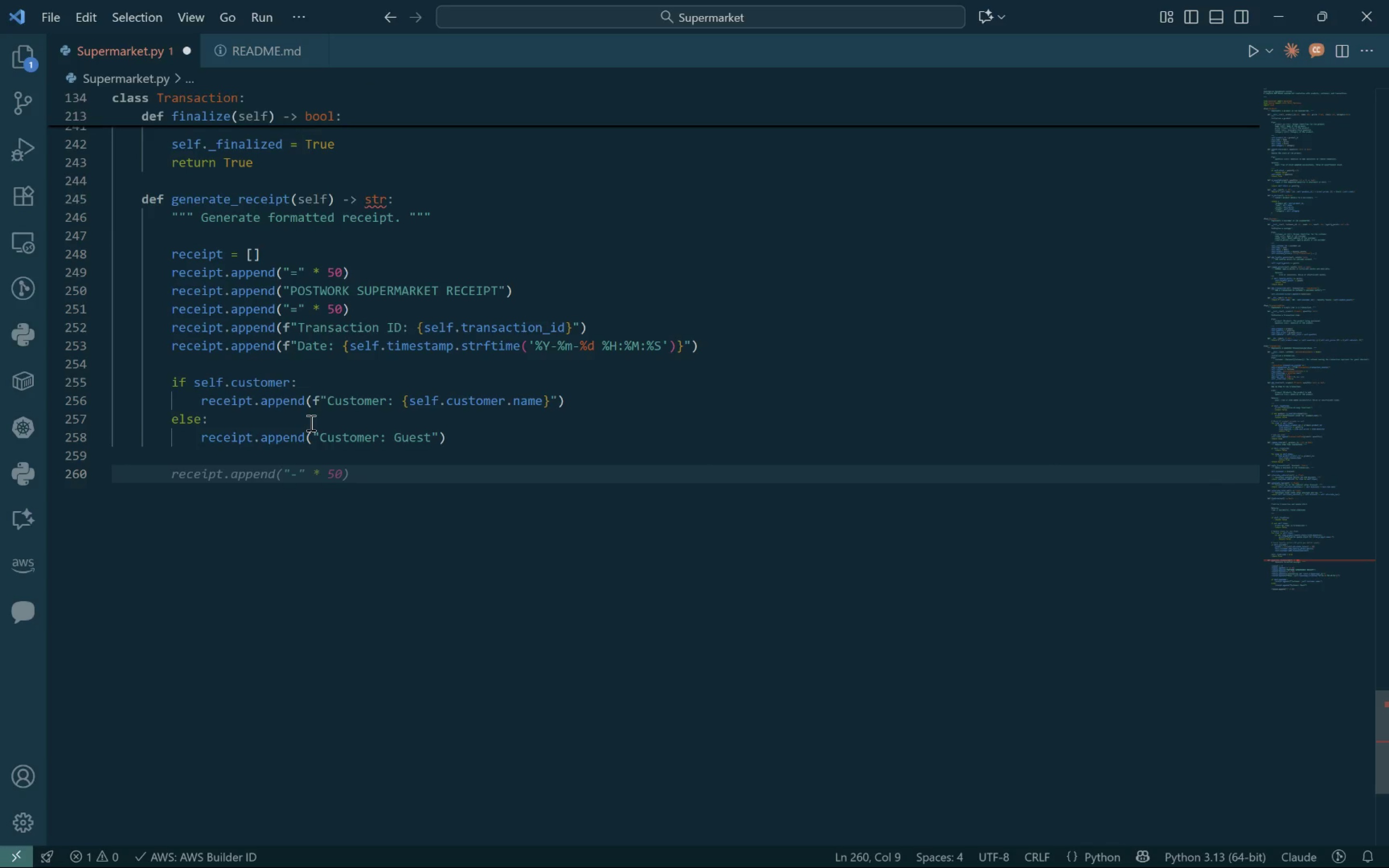 
wait(6.04)
 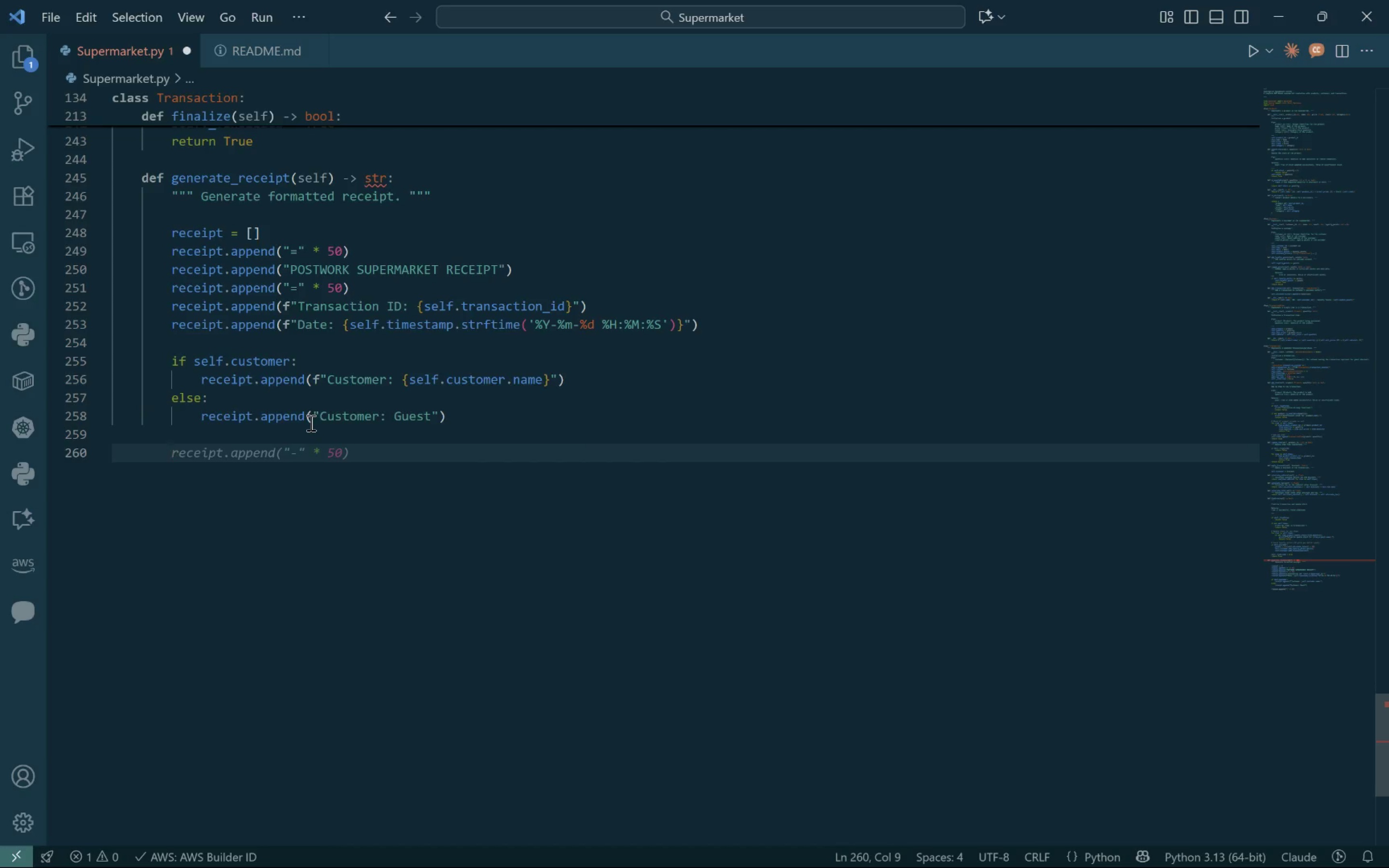 
key(Tab)
 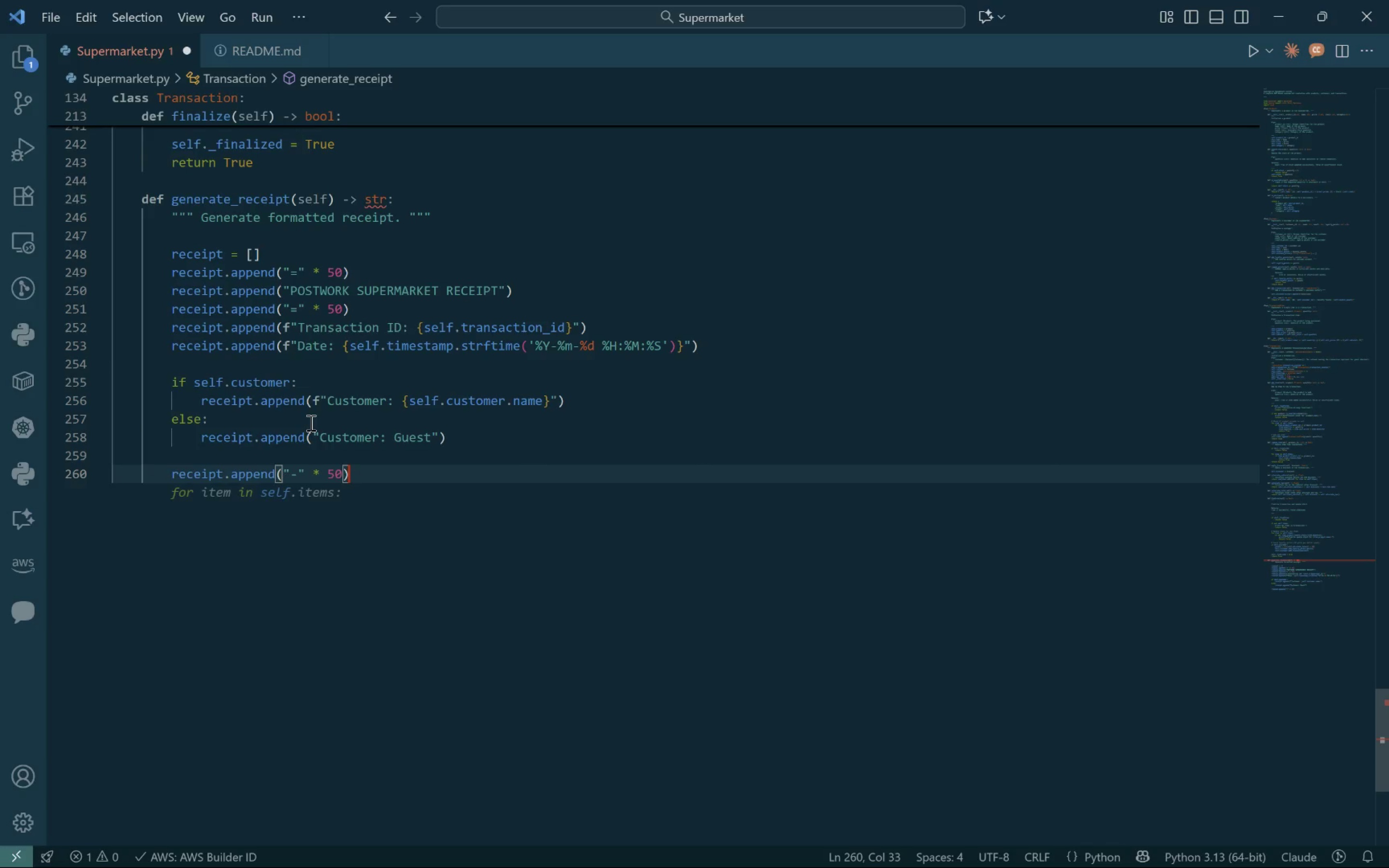 
key(Enter)
 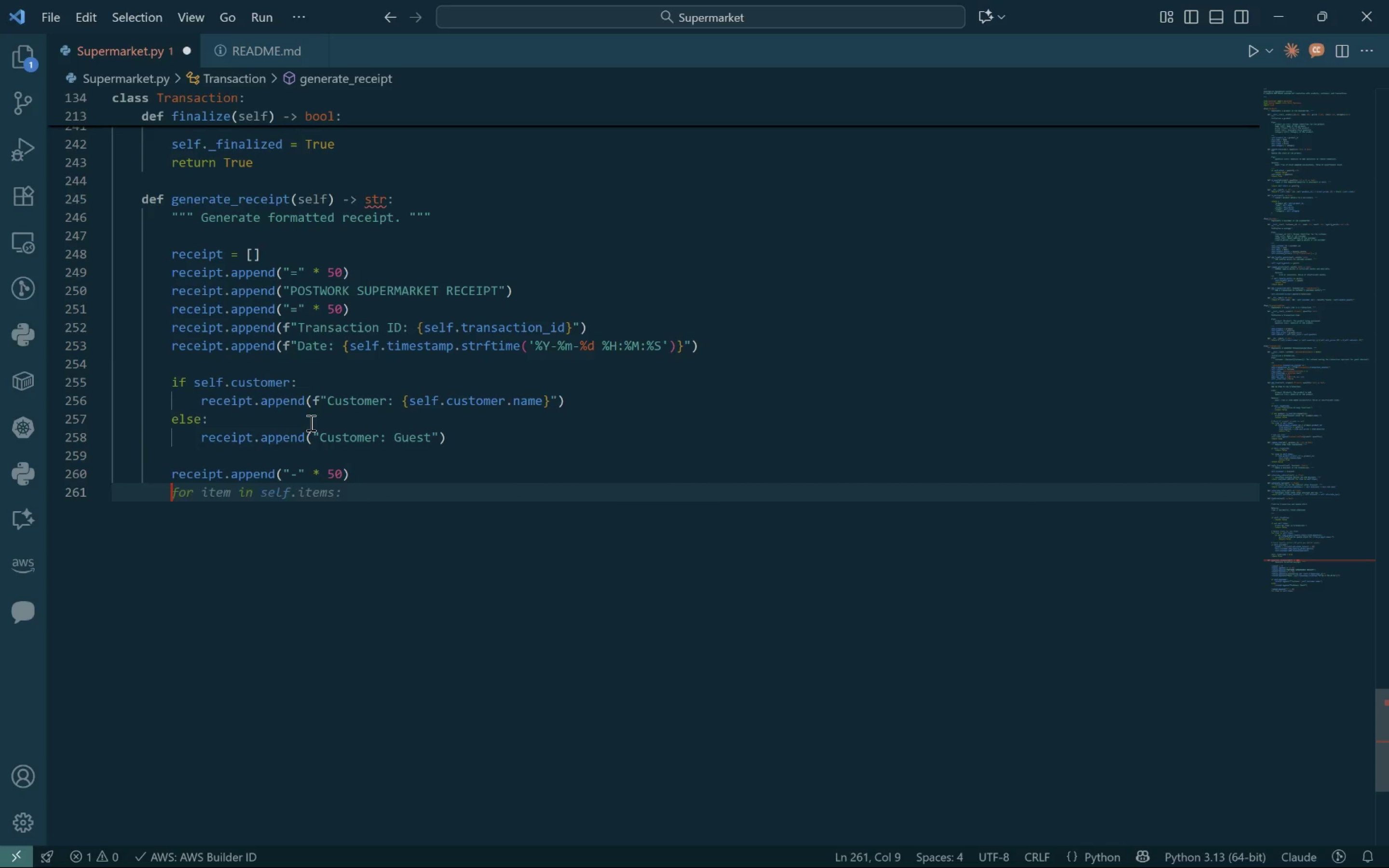 
type(receipt.append("ITEMS")
key(Backspace)
type(:"))
 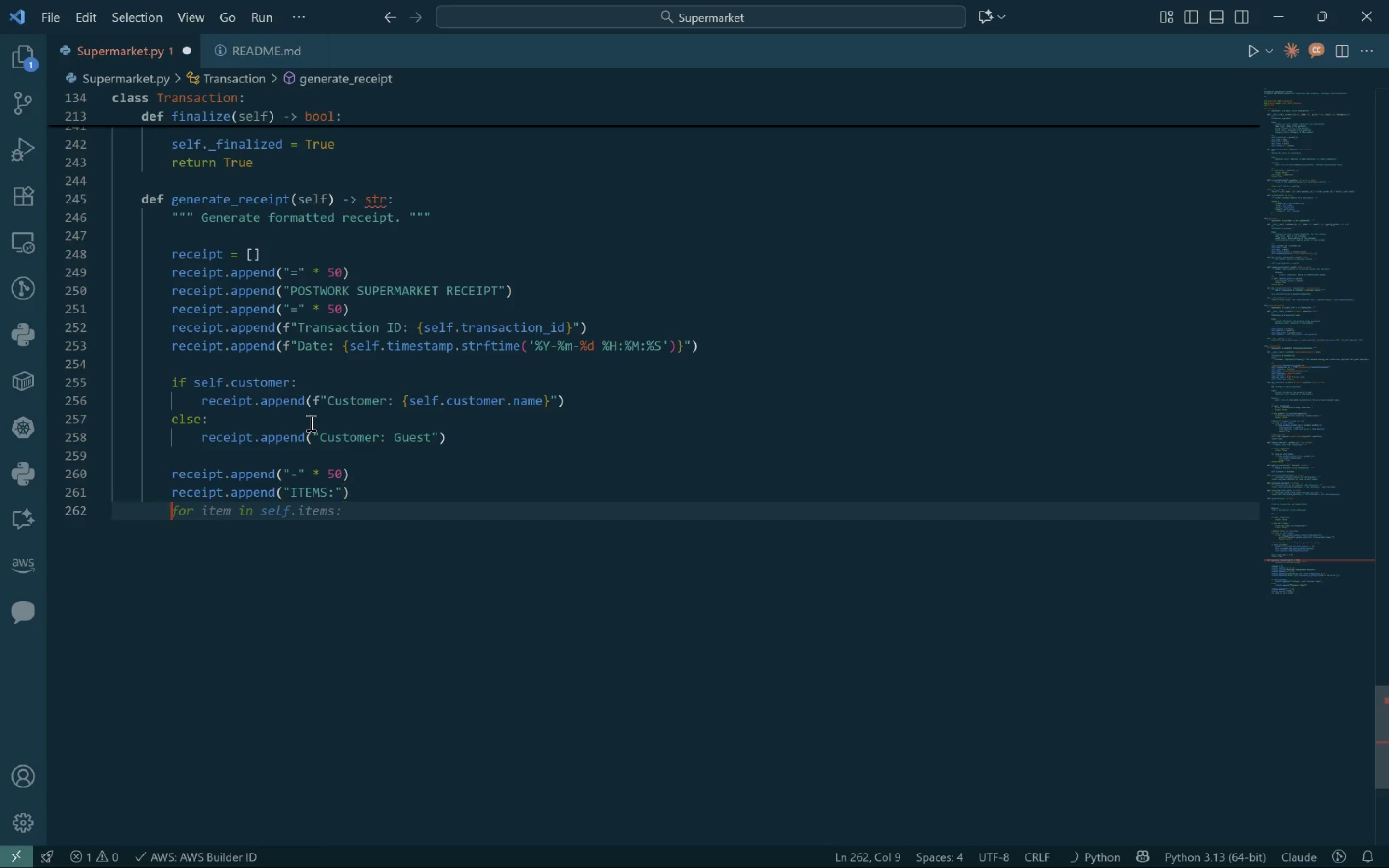 
 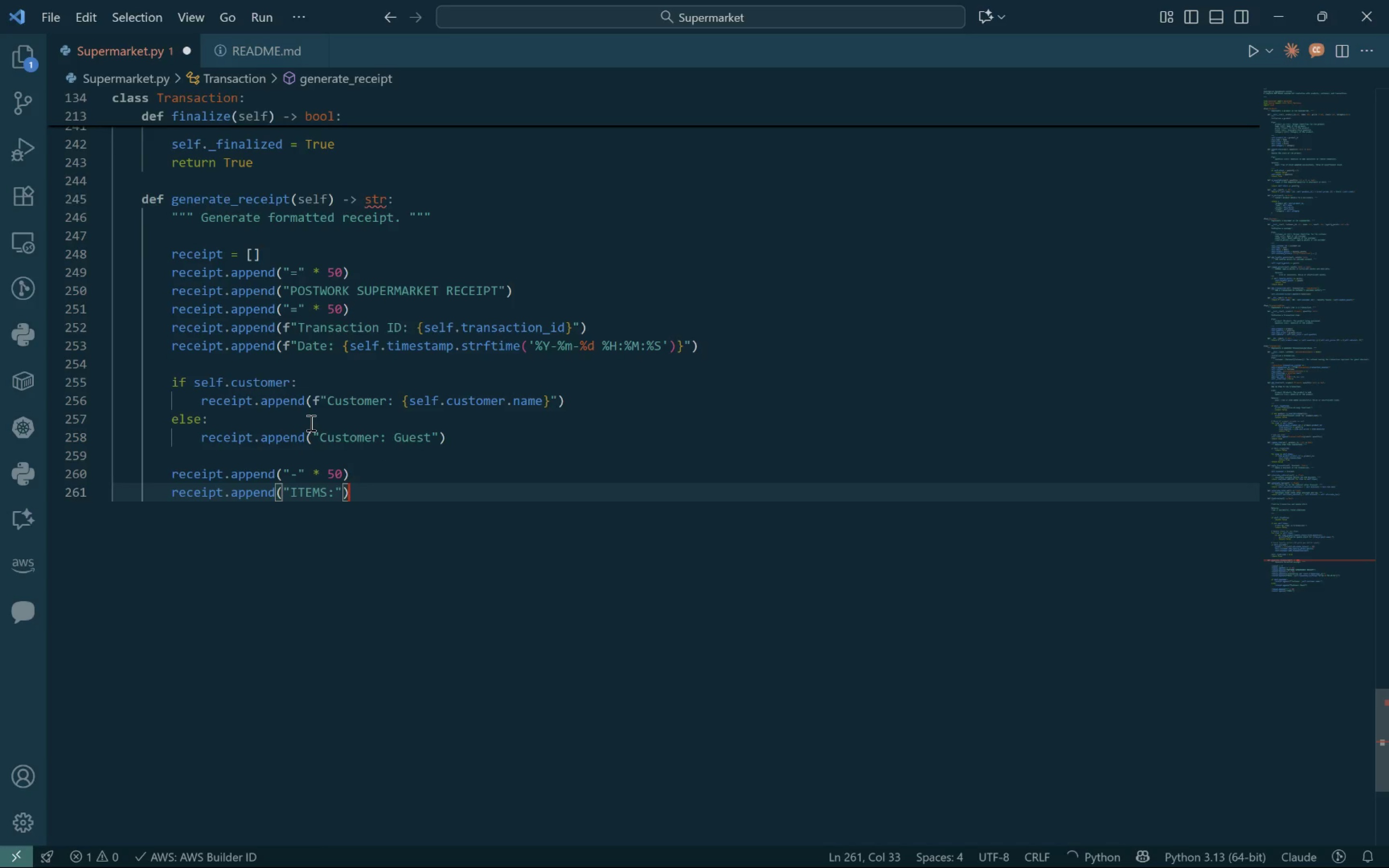 
key(Enter)
 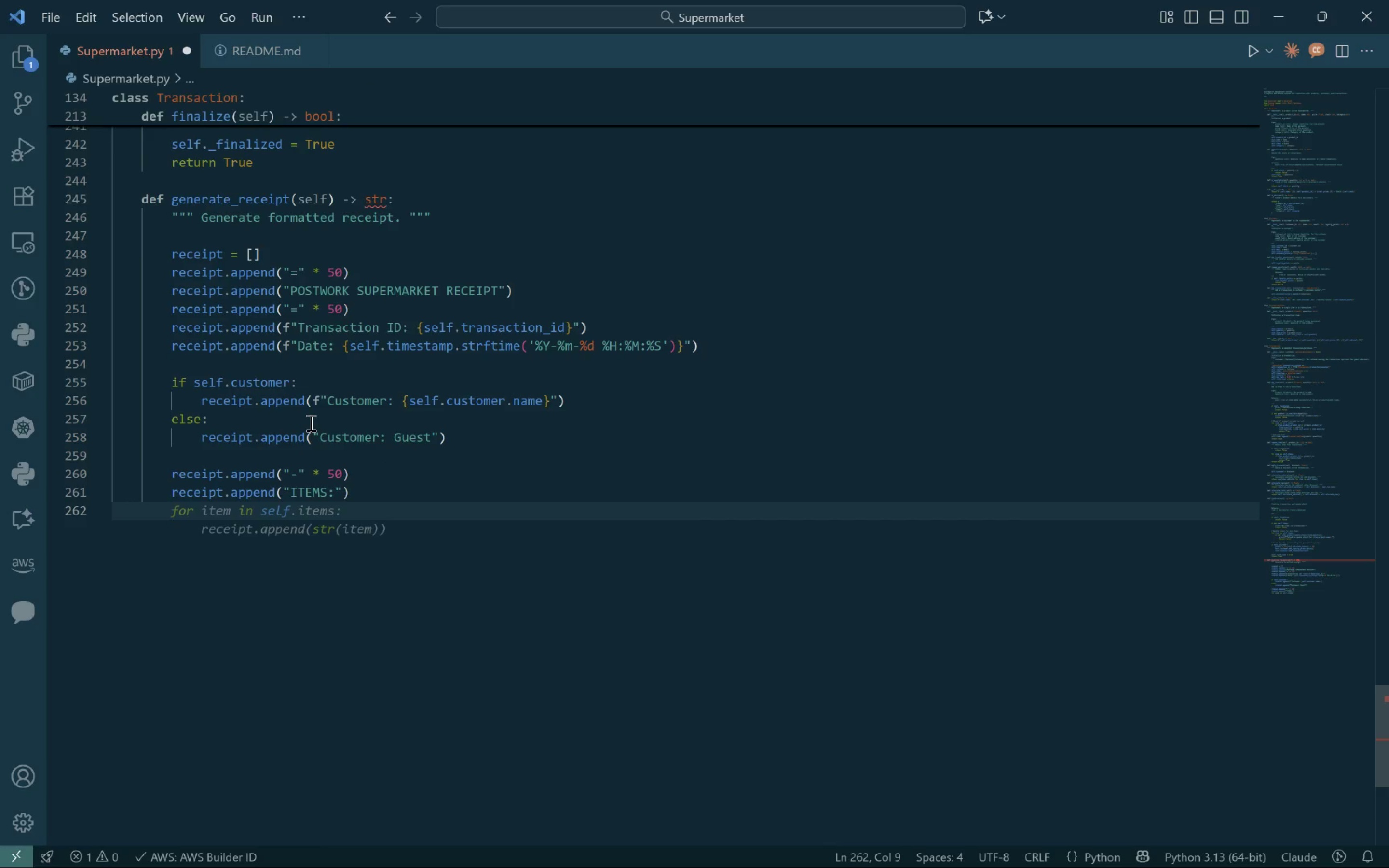 
key(Enter)
 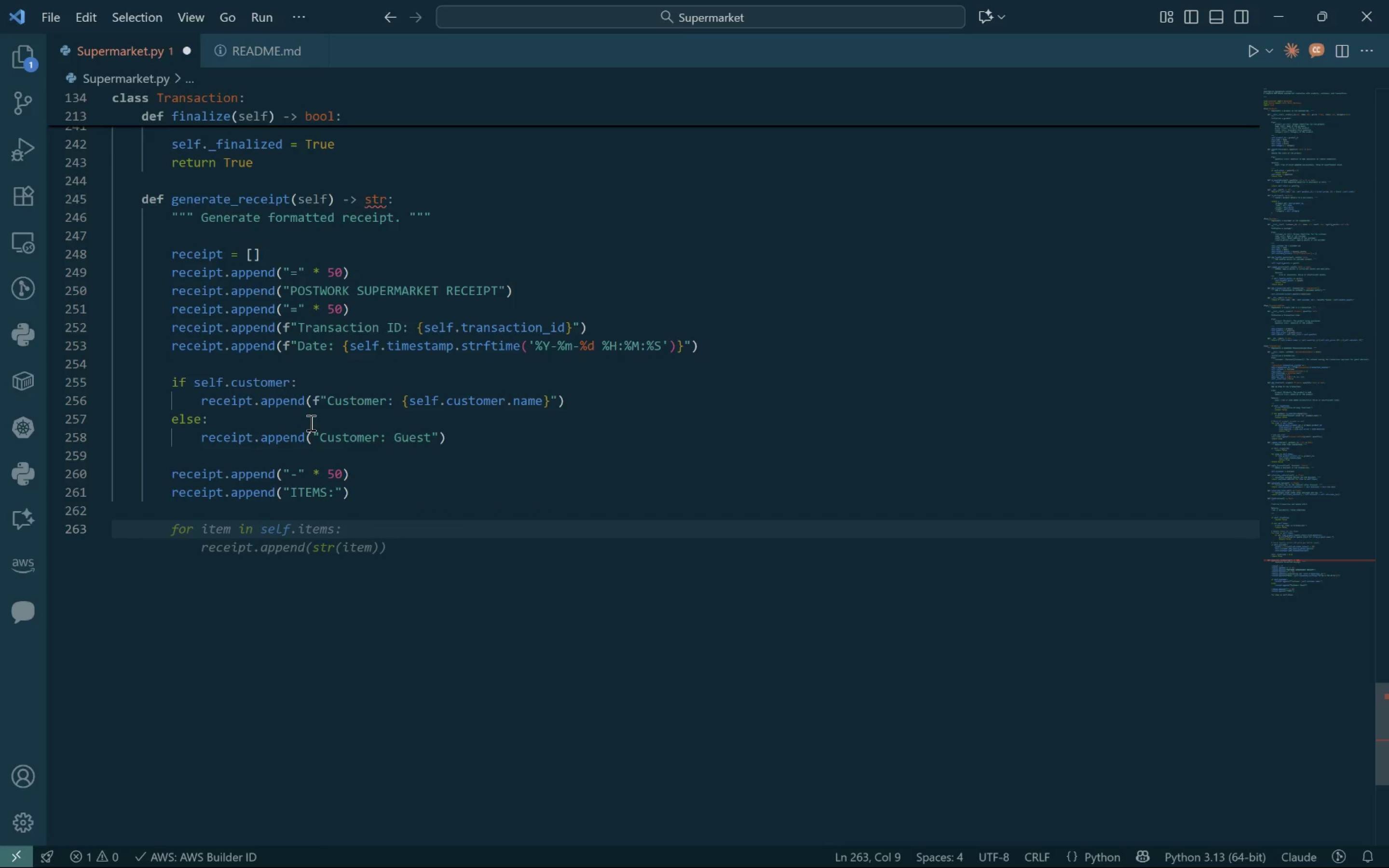 
key(Tab)
 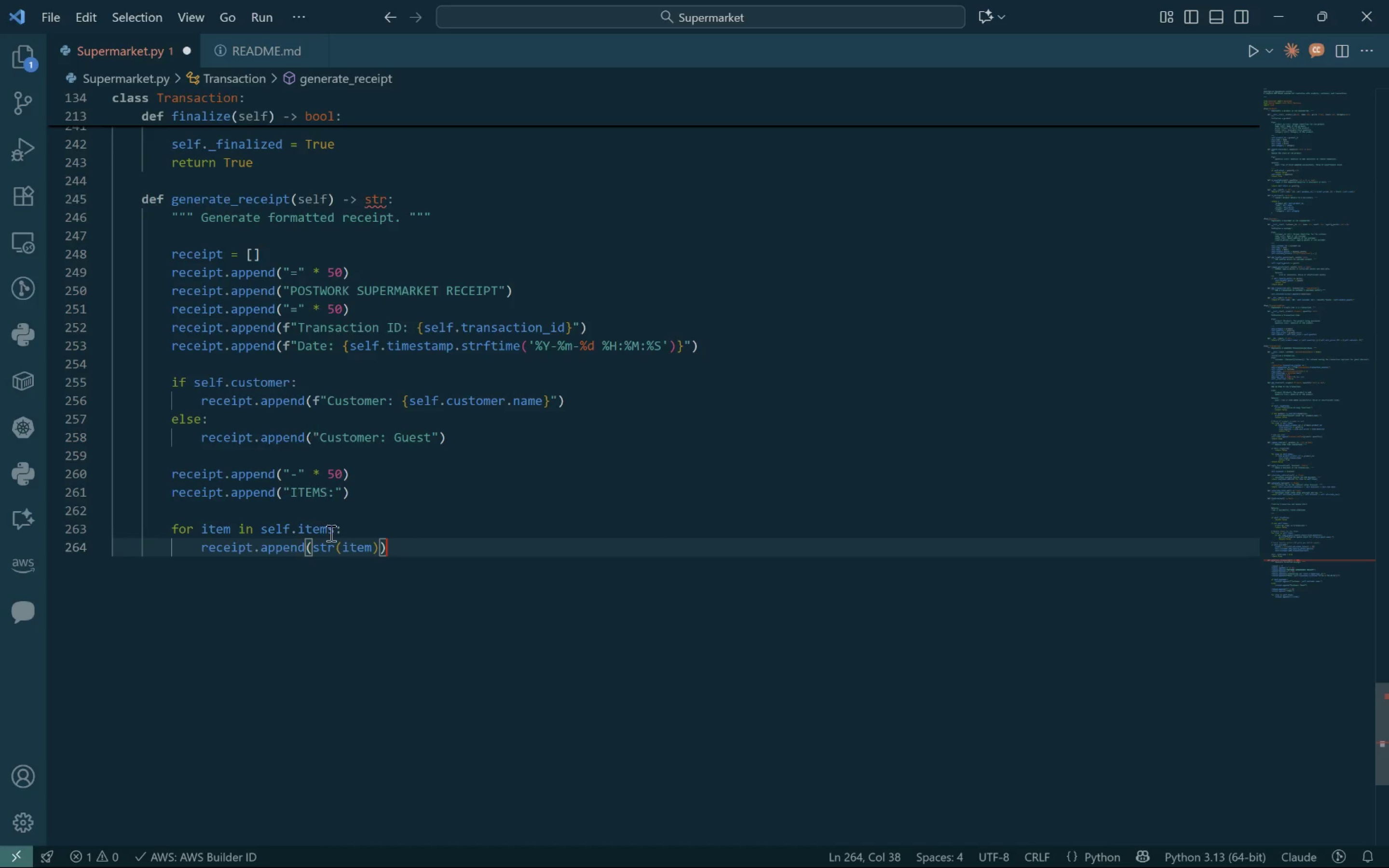 
wait(7.01)
 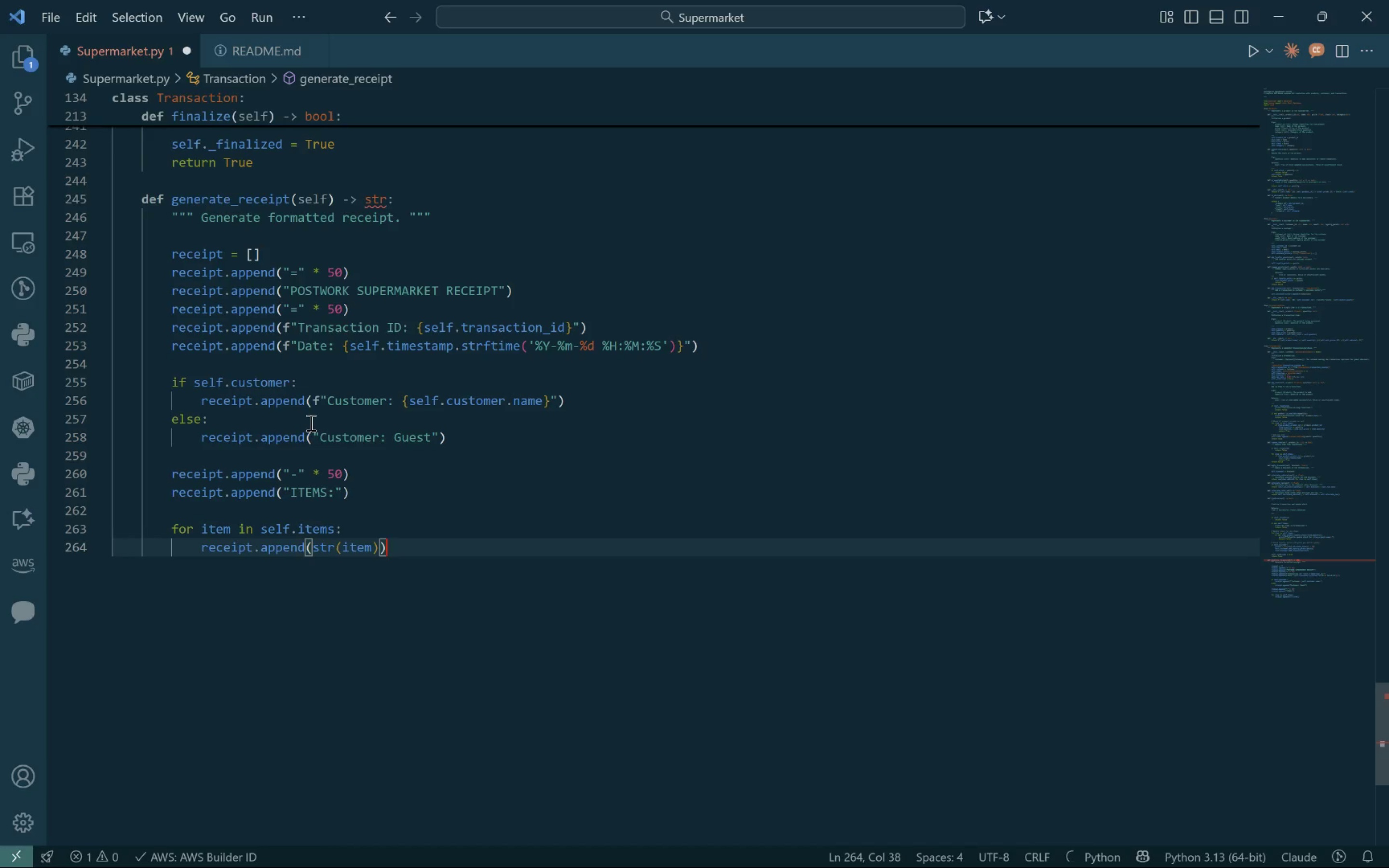 
left_click([312, 550])
 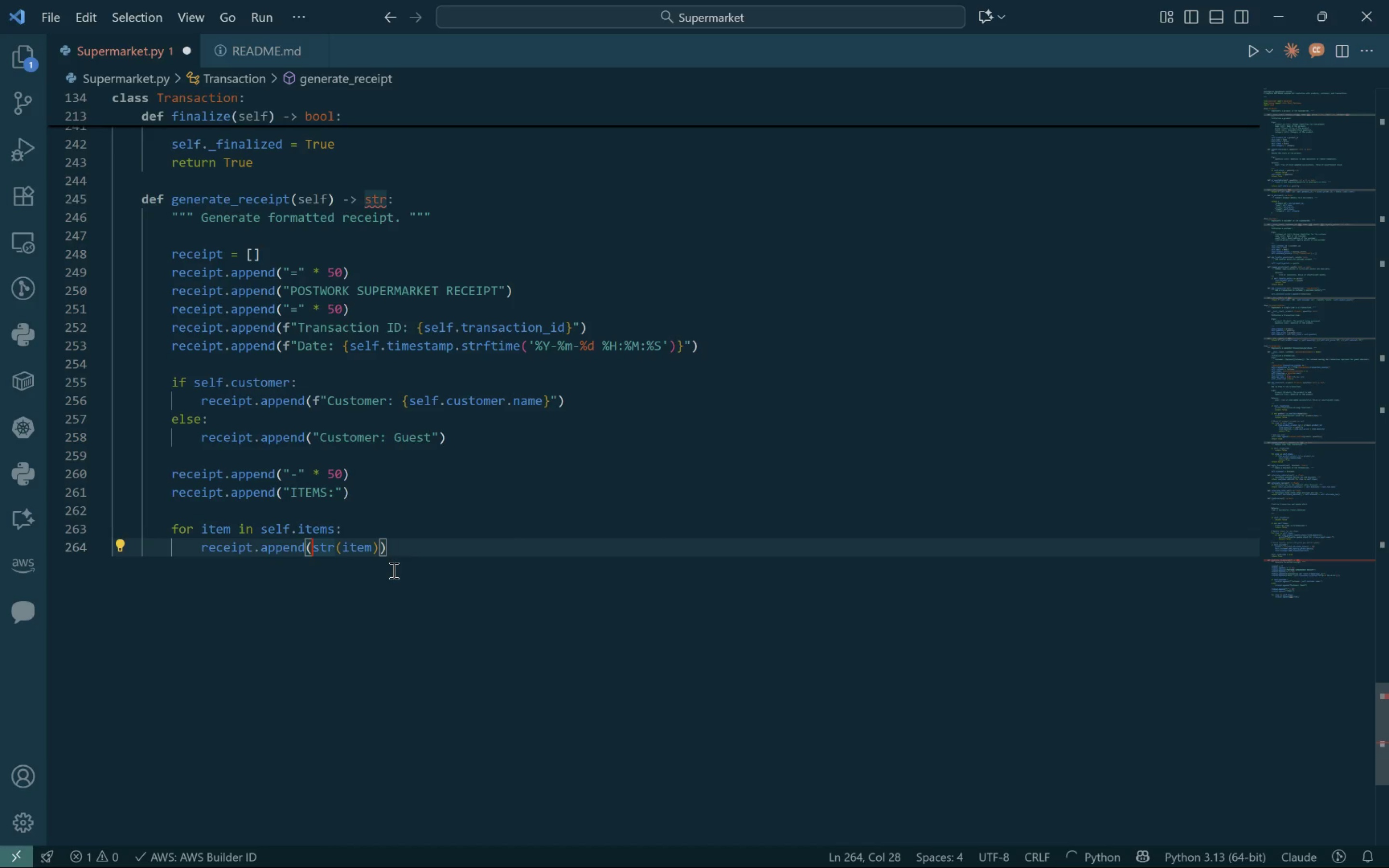 
key(F)
 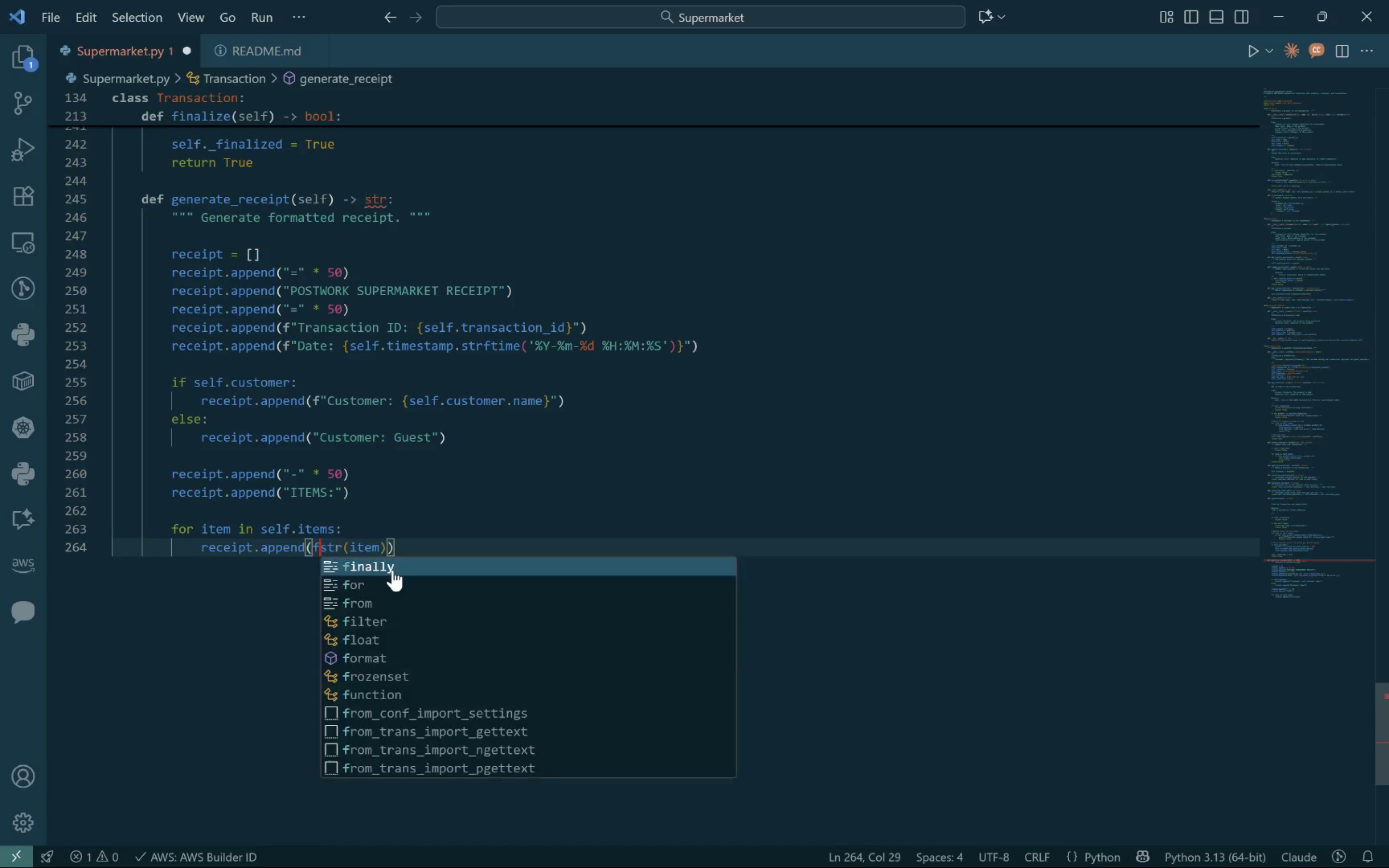 
key(Shift+Quote)
 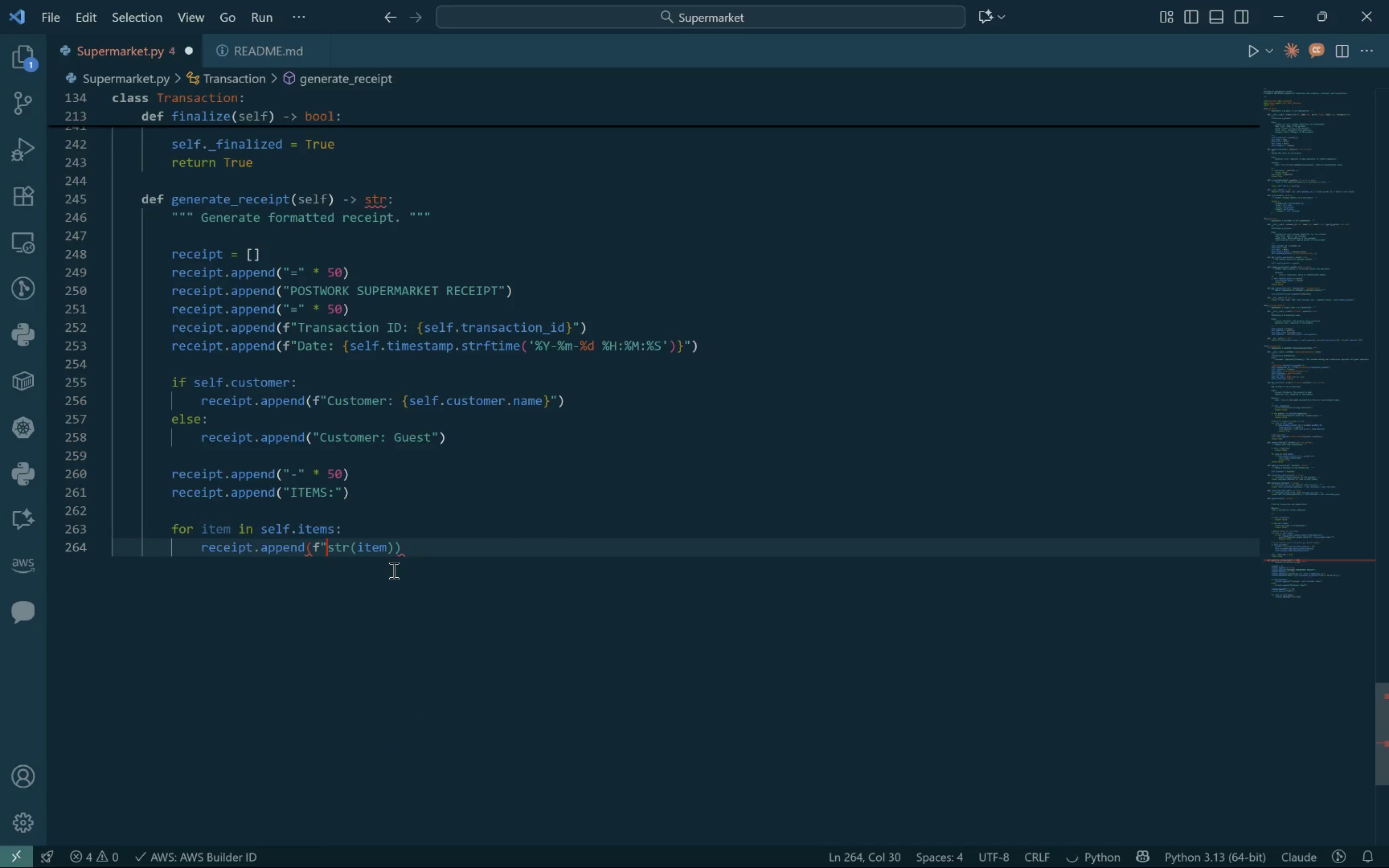 
key(Space)
 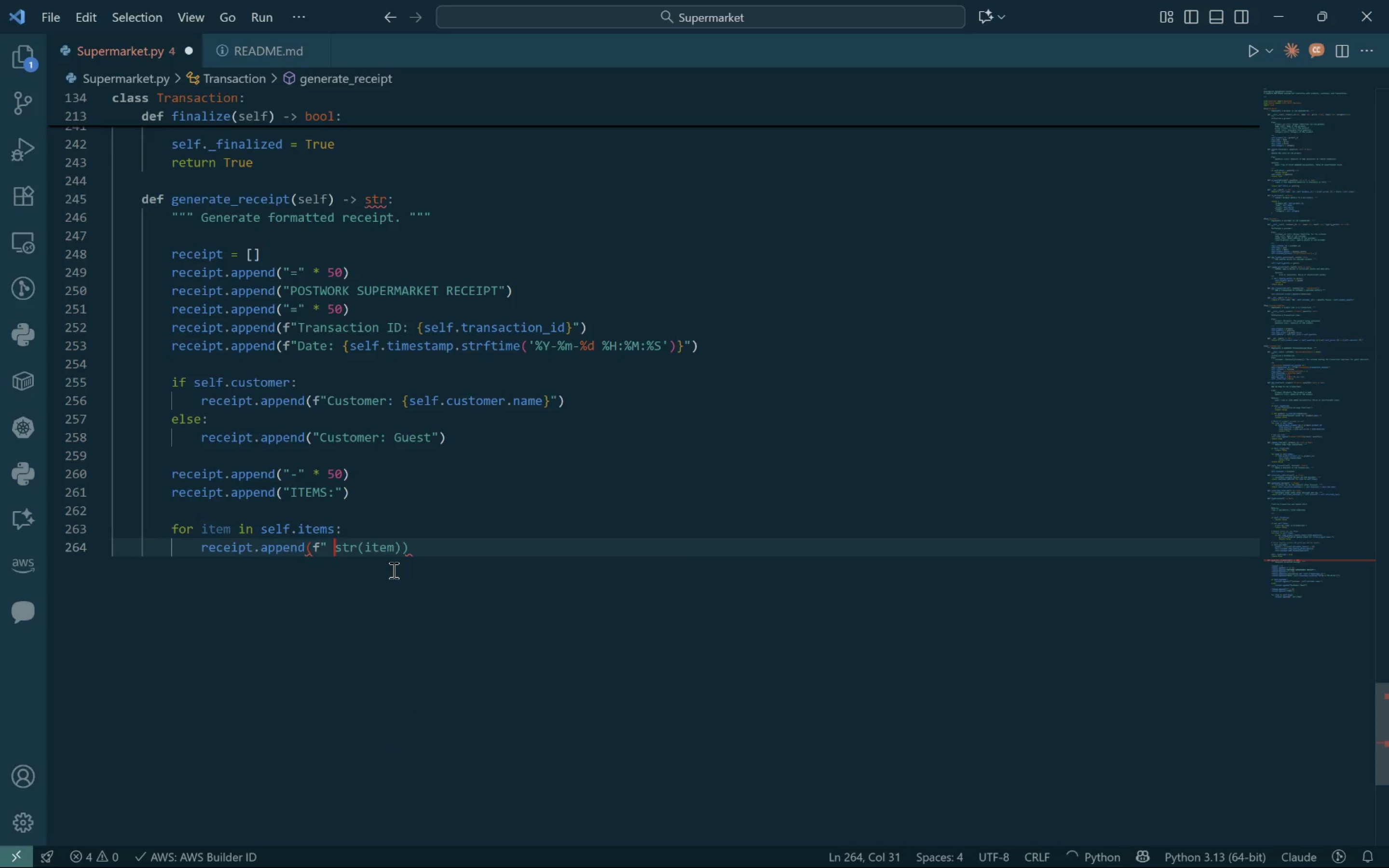 
key(Shift+BracketLeft)
 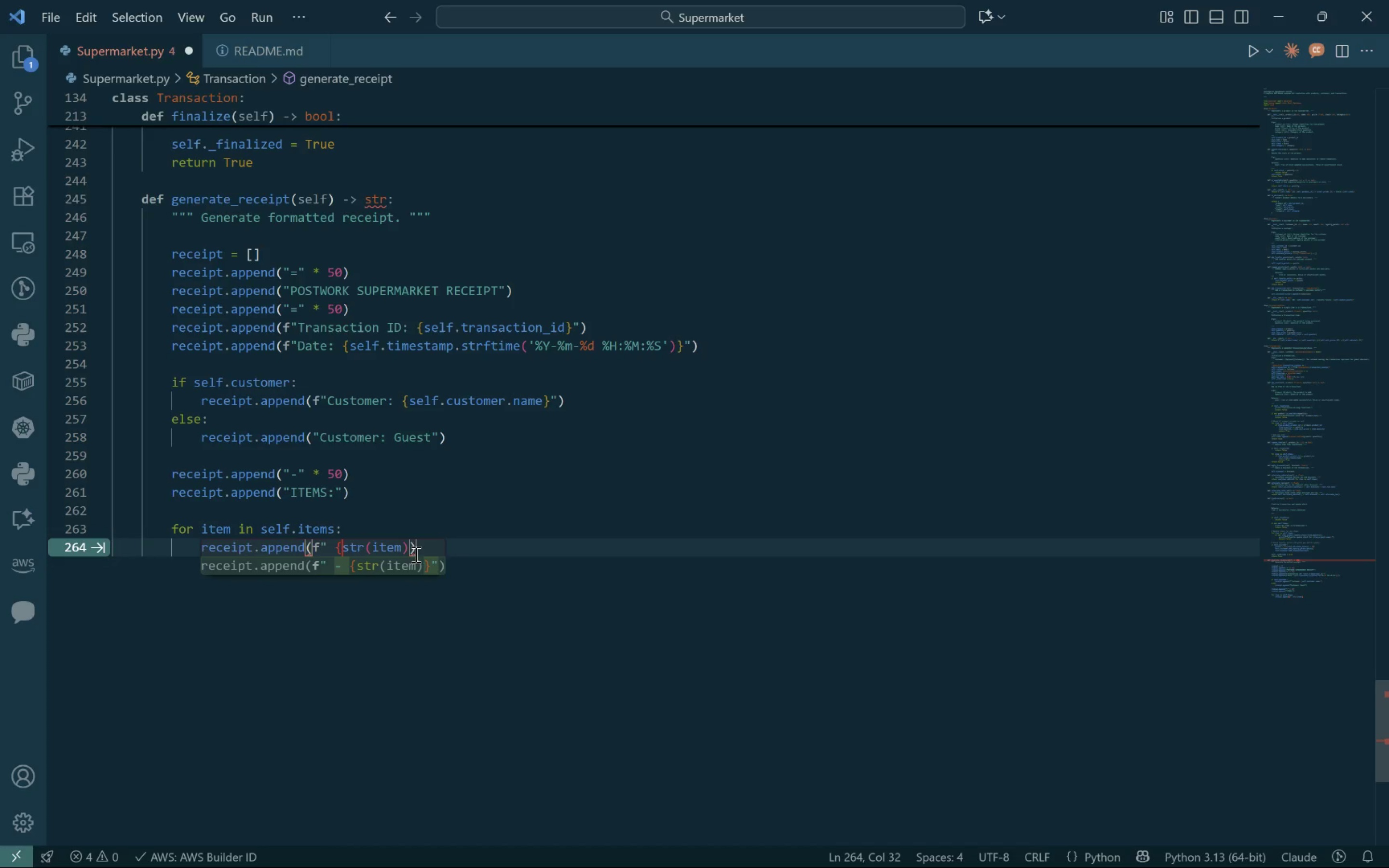 
left_click([423, 572])
 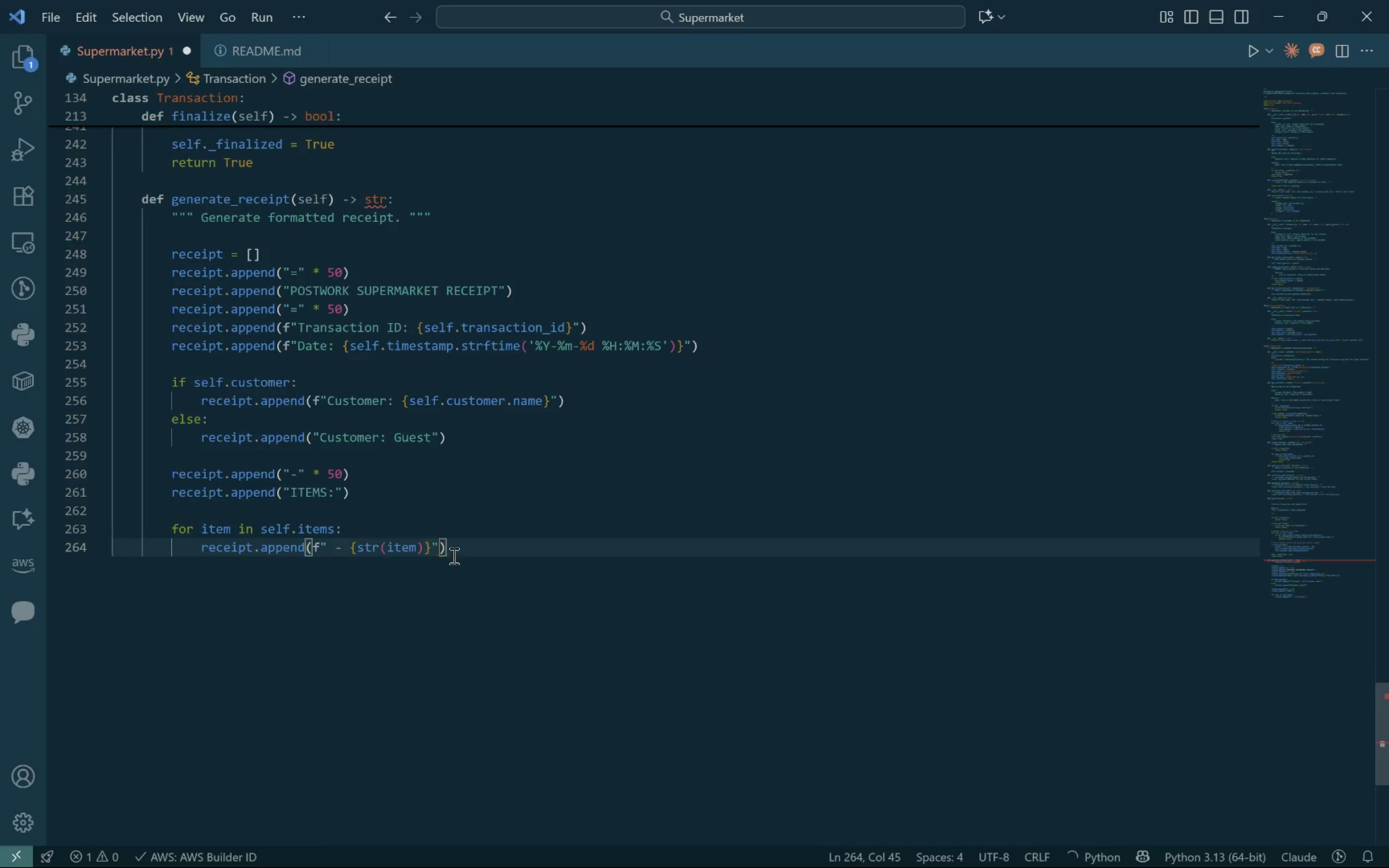 
left_click([458, 552])
 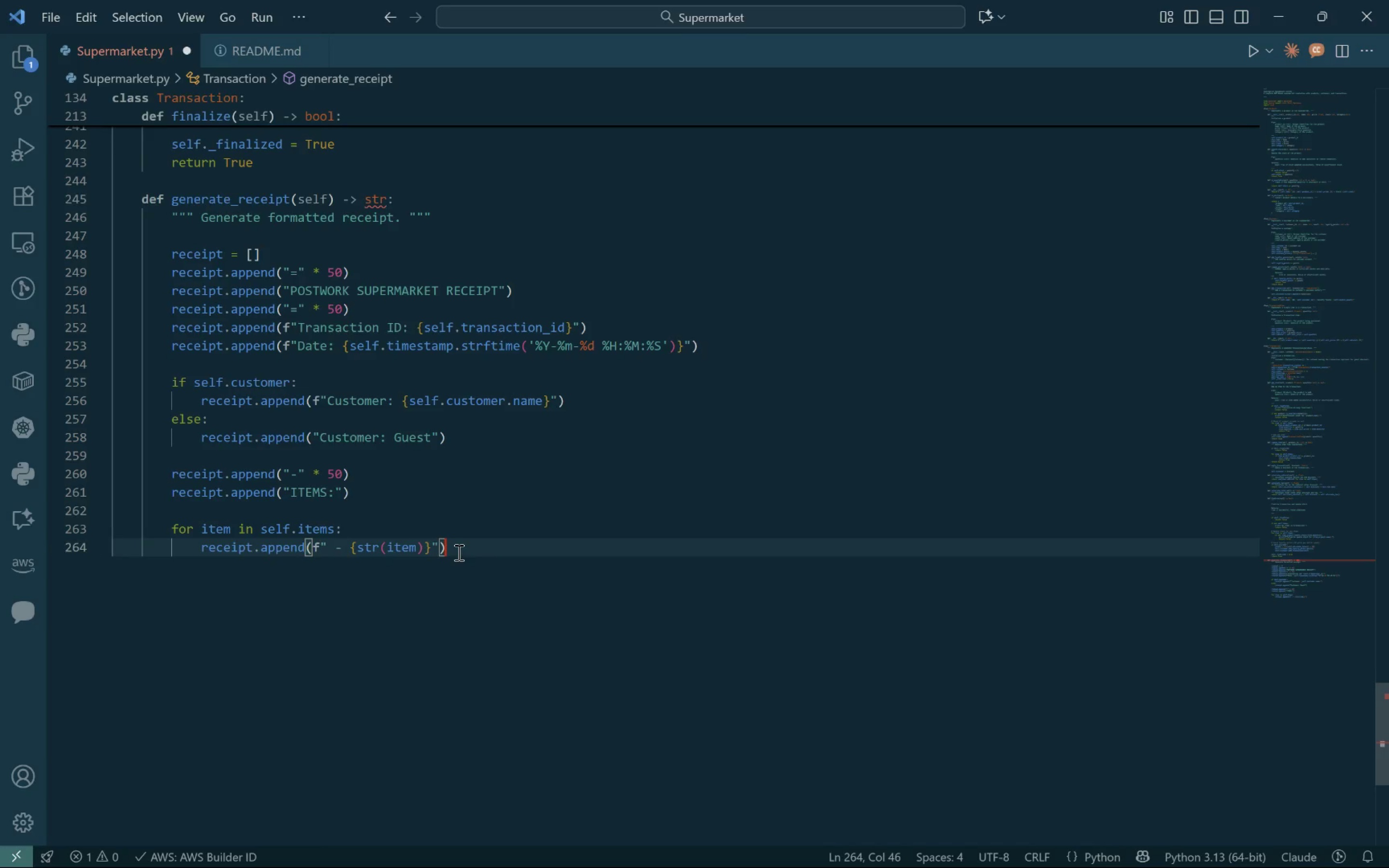 
key(Enter)
 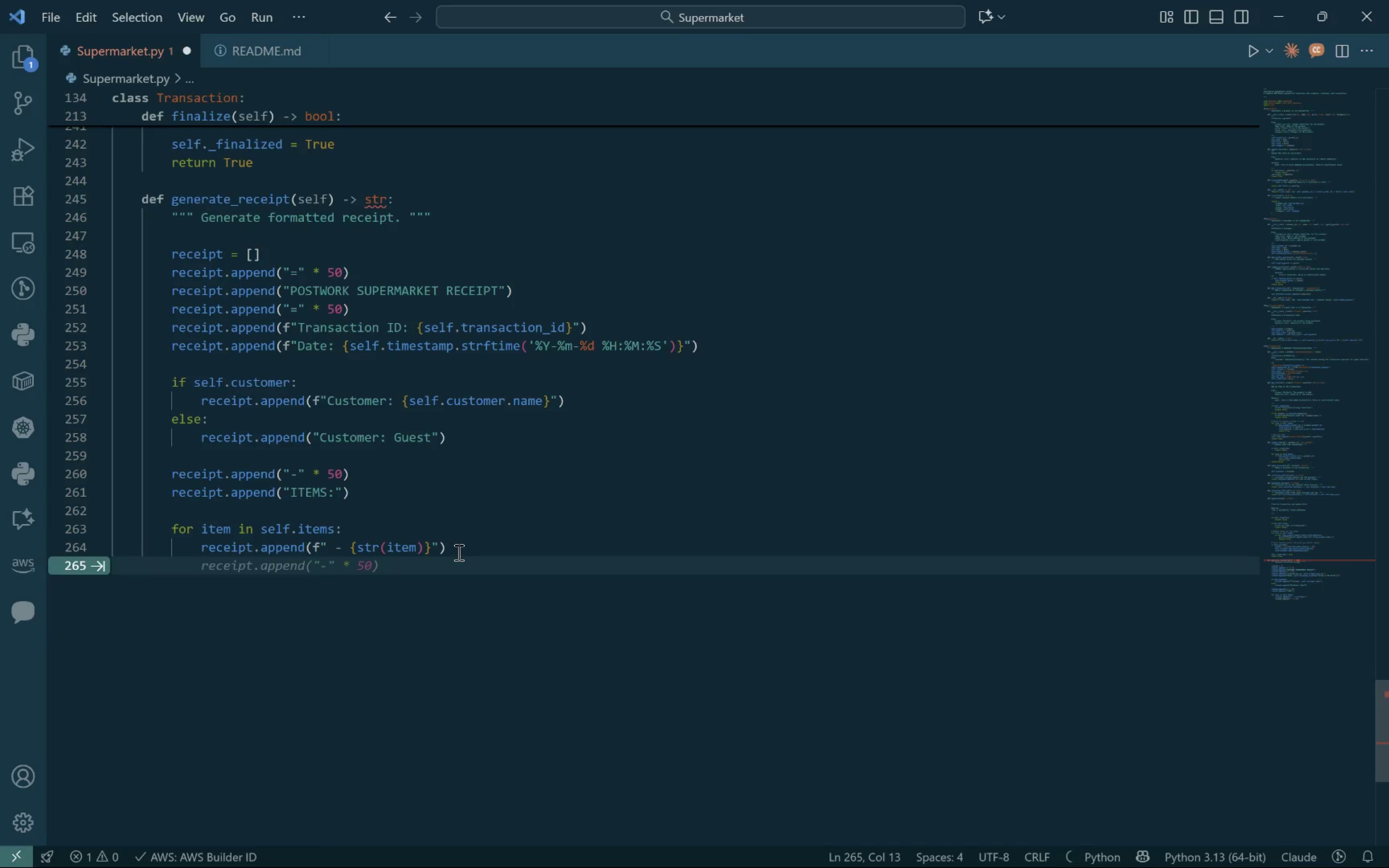 
key(Enter)
 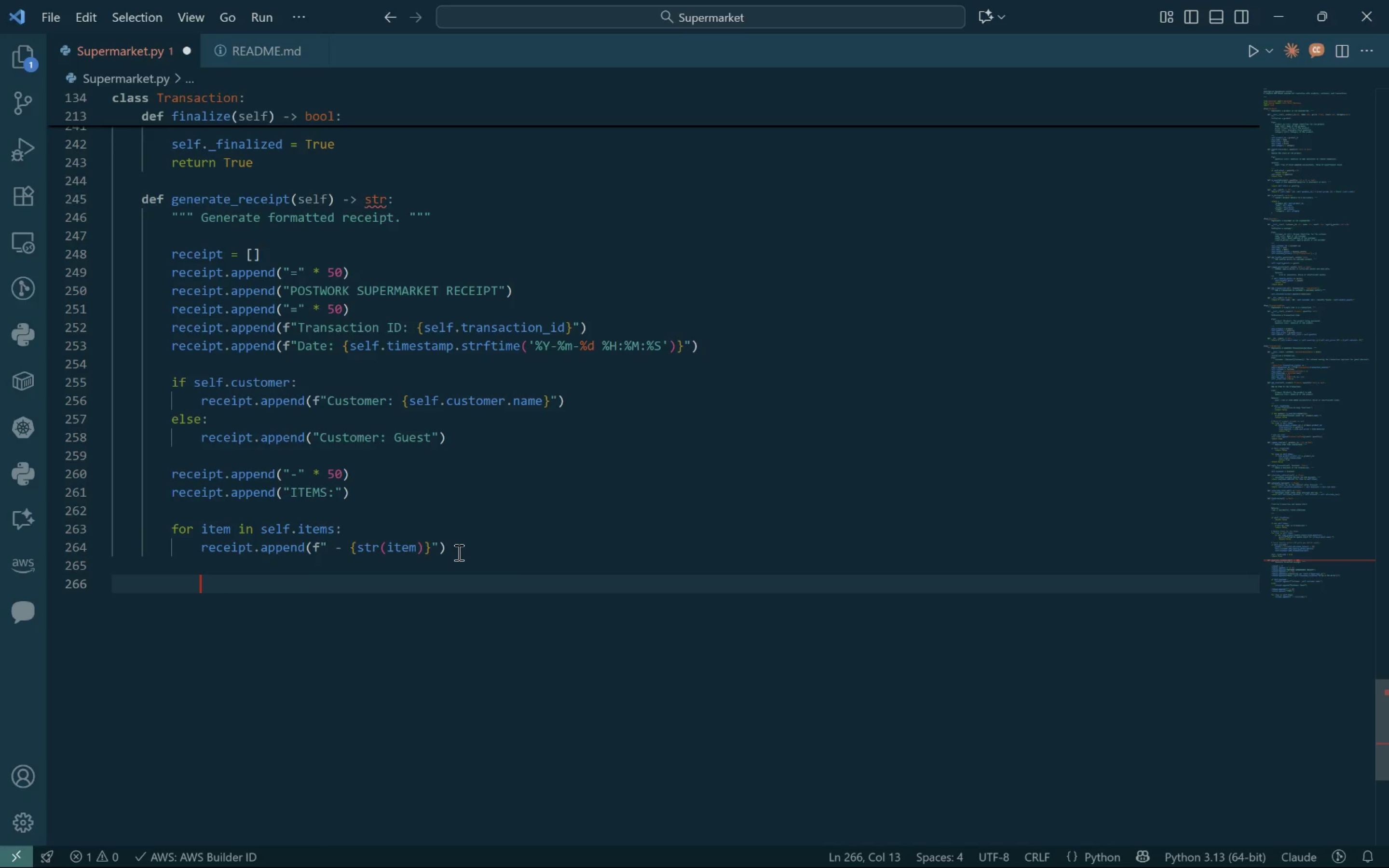 
key(Backspace)
 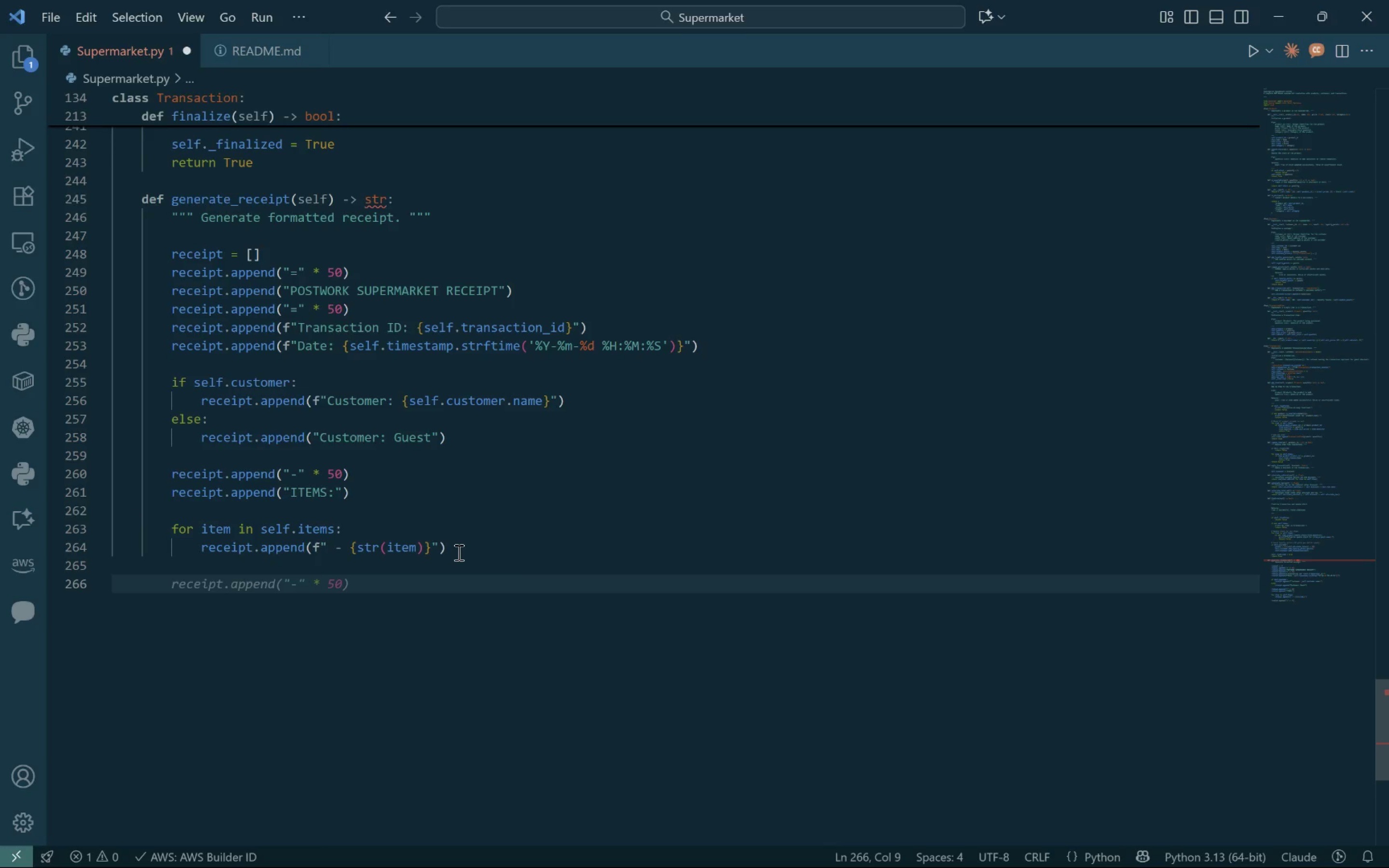 
key(Tab)
 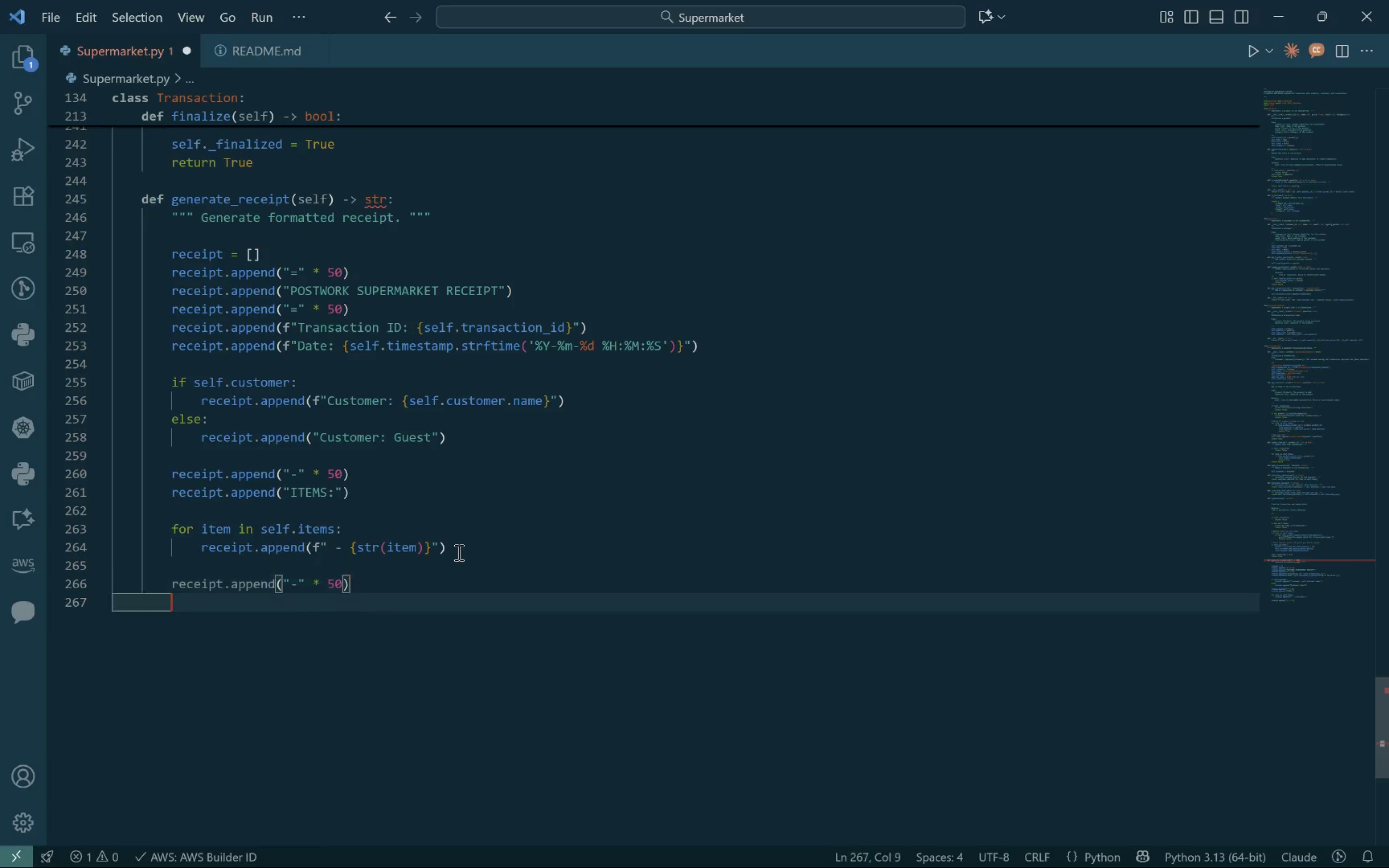 
key(Enter)
 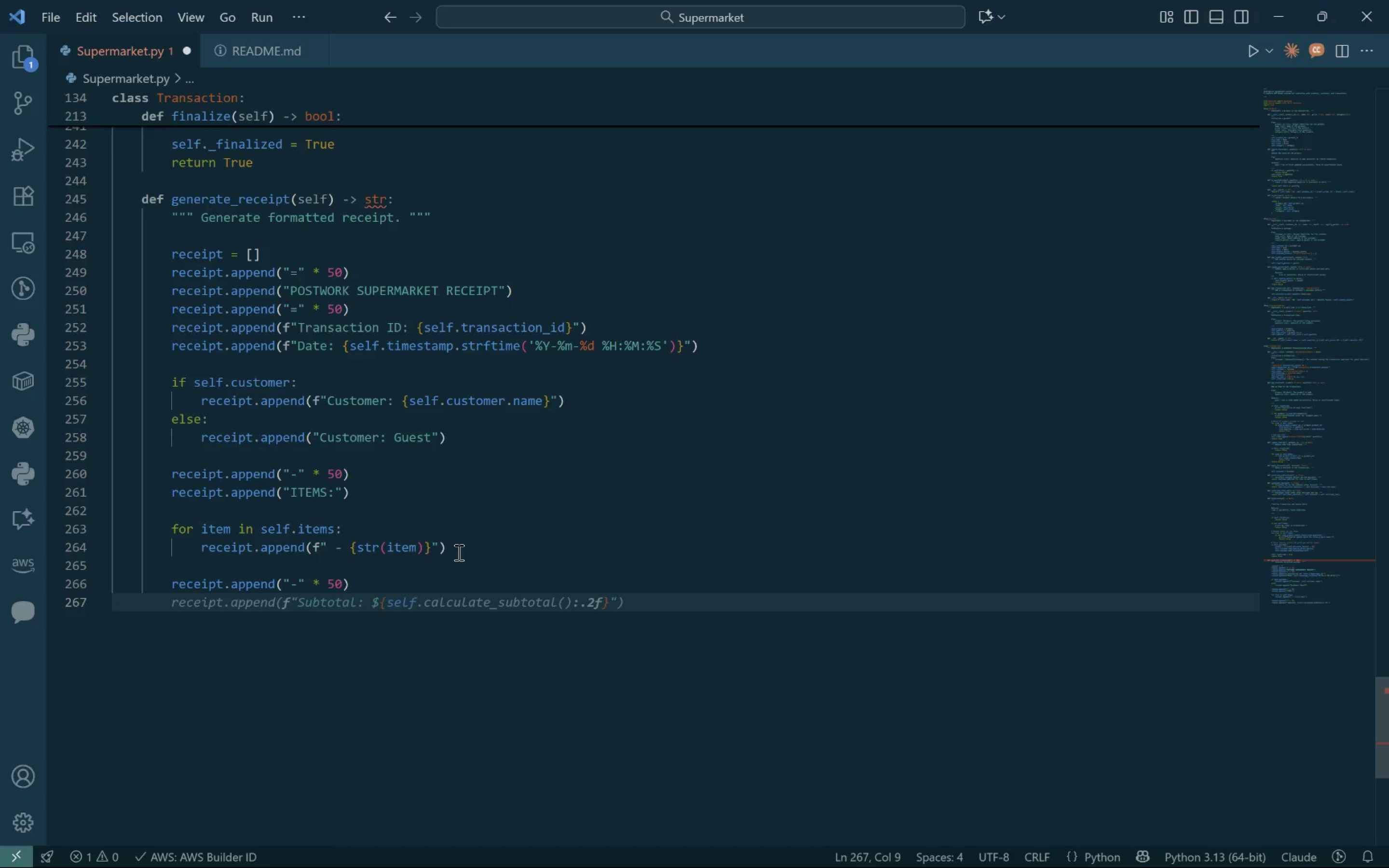 
wait(8.63)
 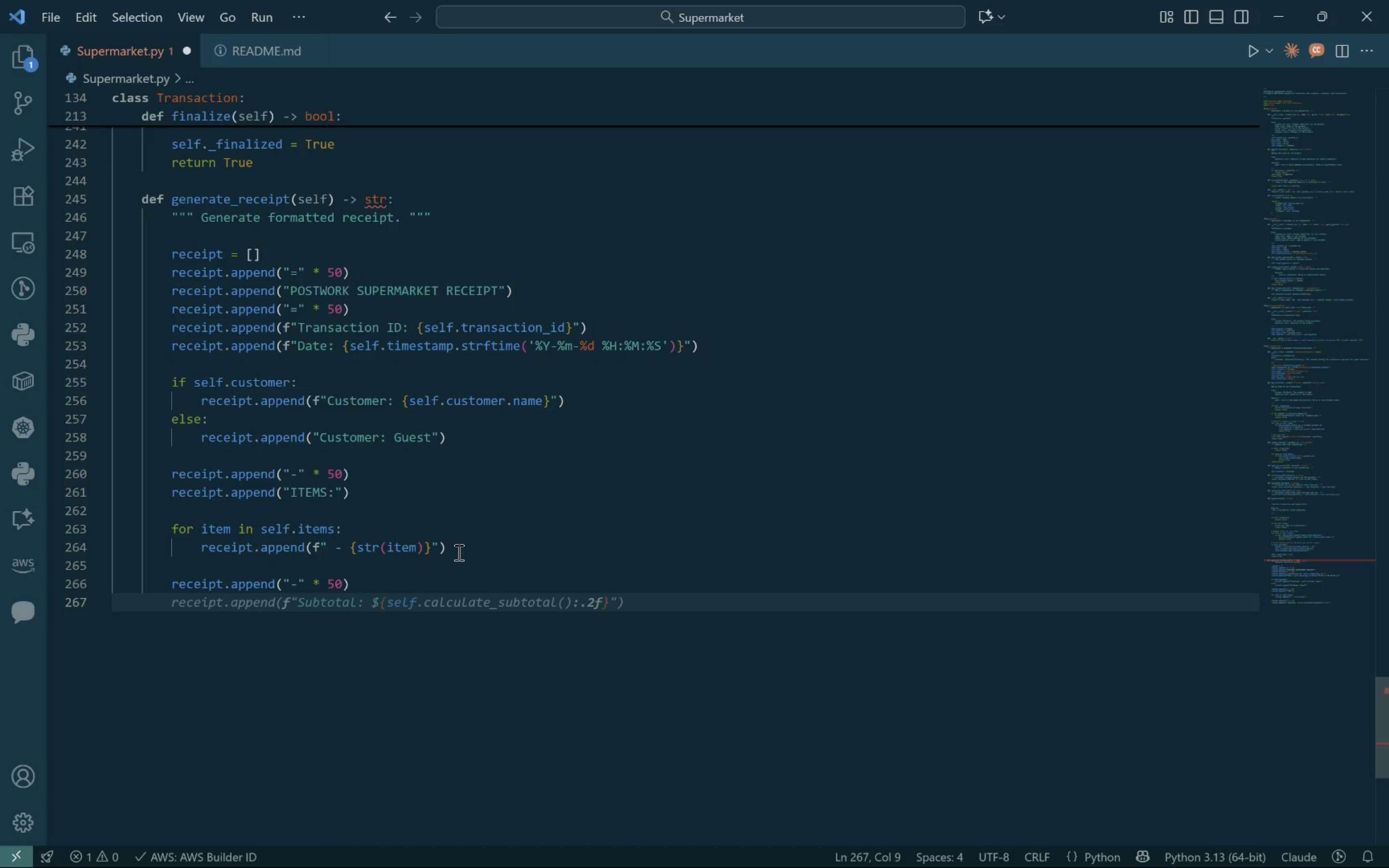 
key(Tab)
 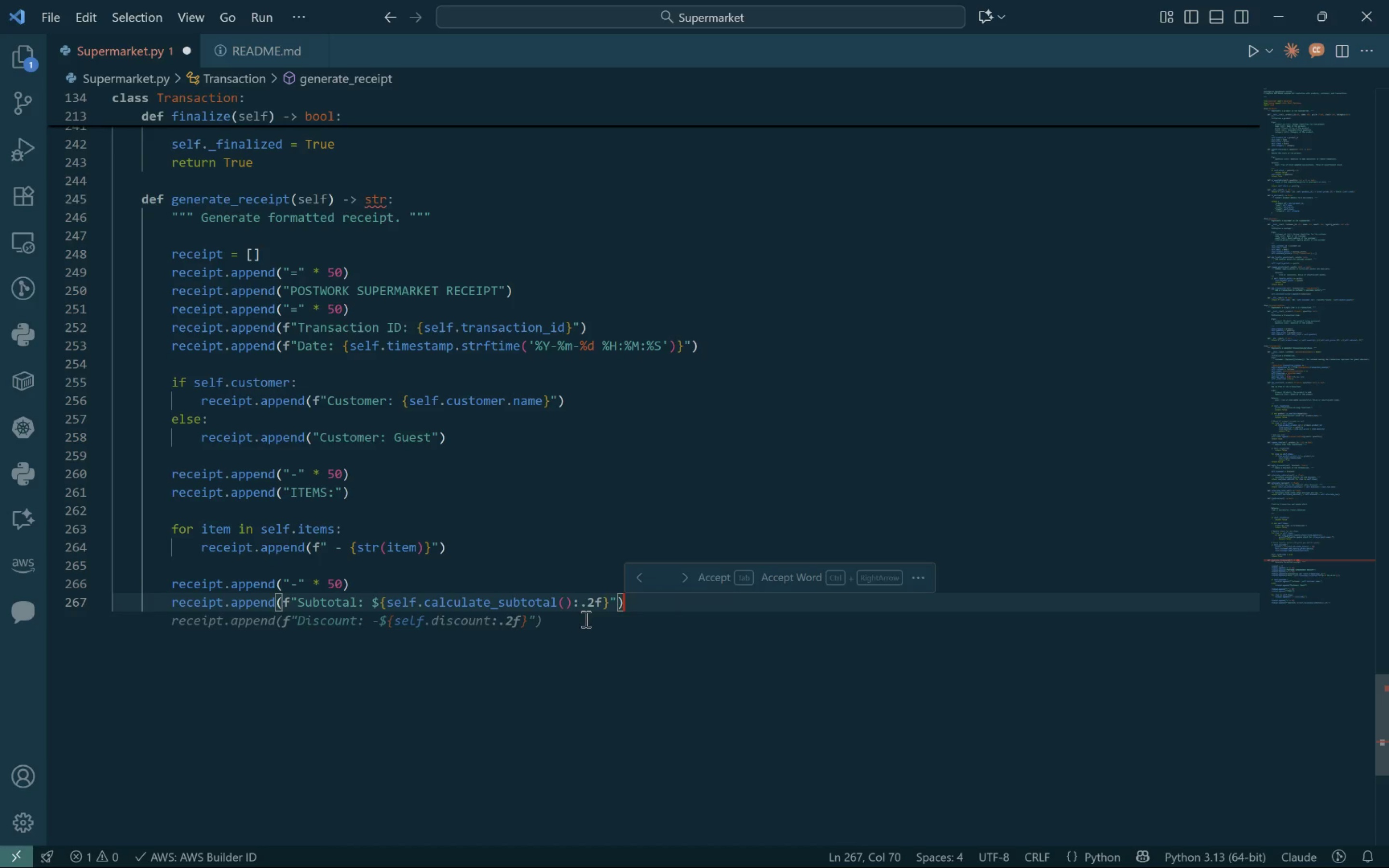 
left_click([580, 605])
 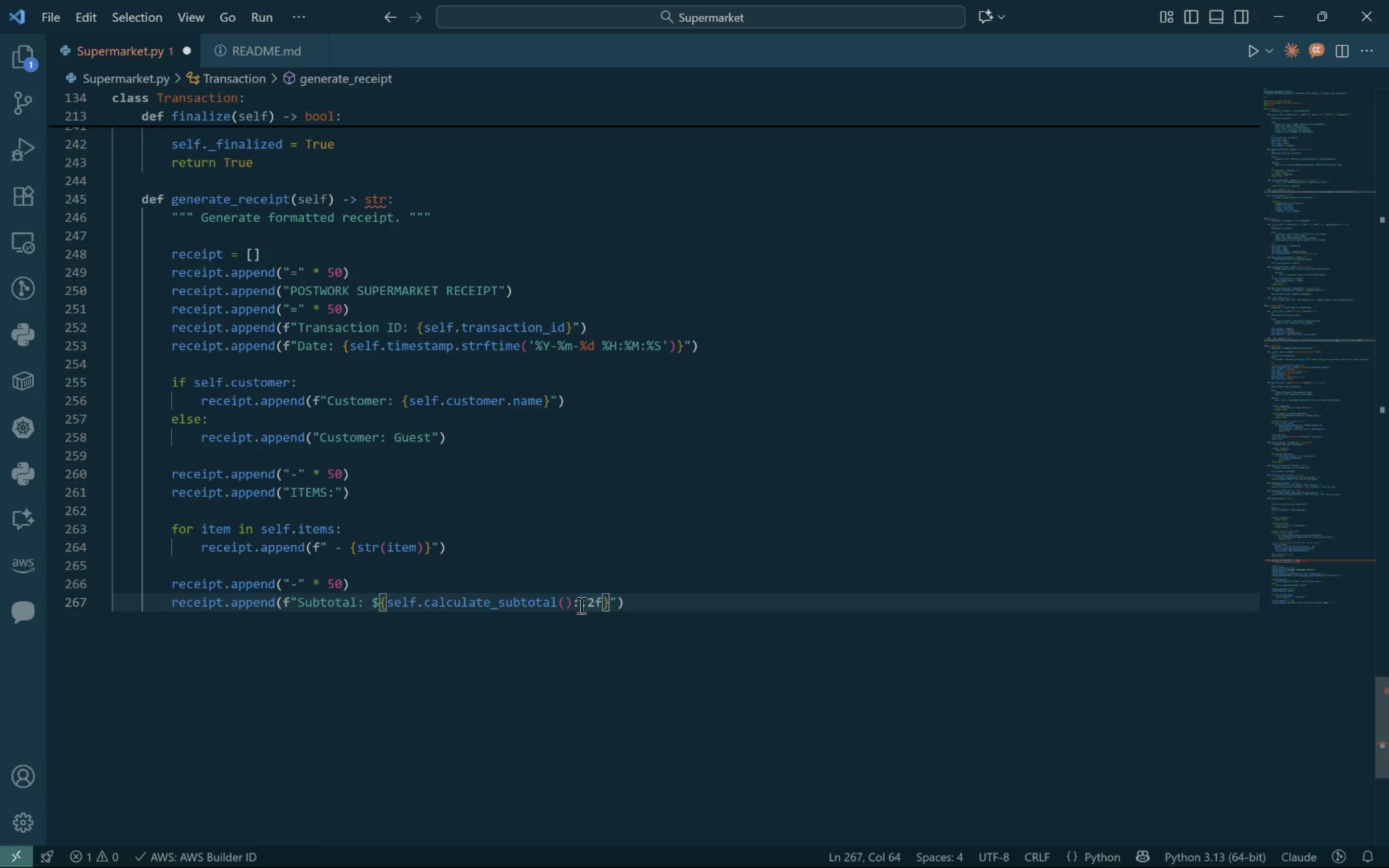 
type(>10)
 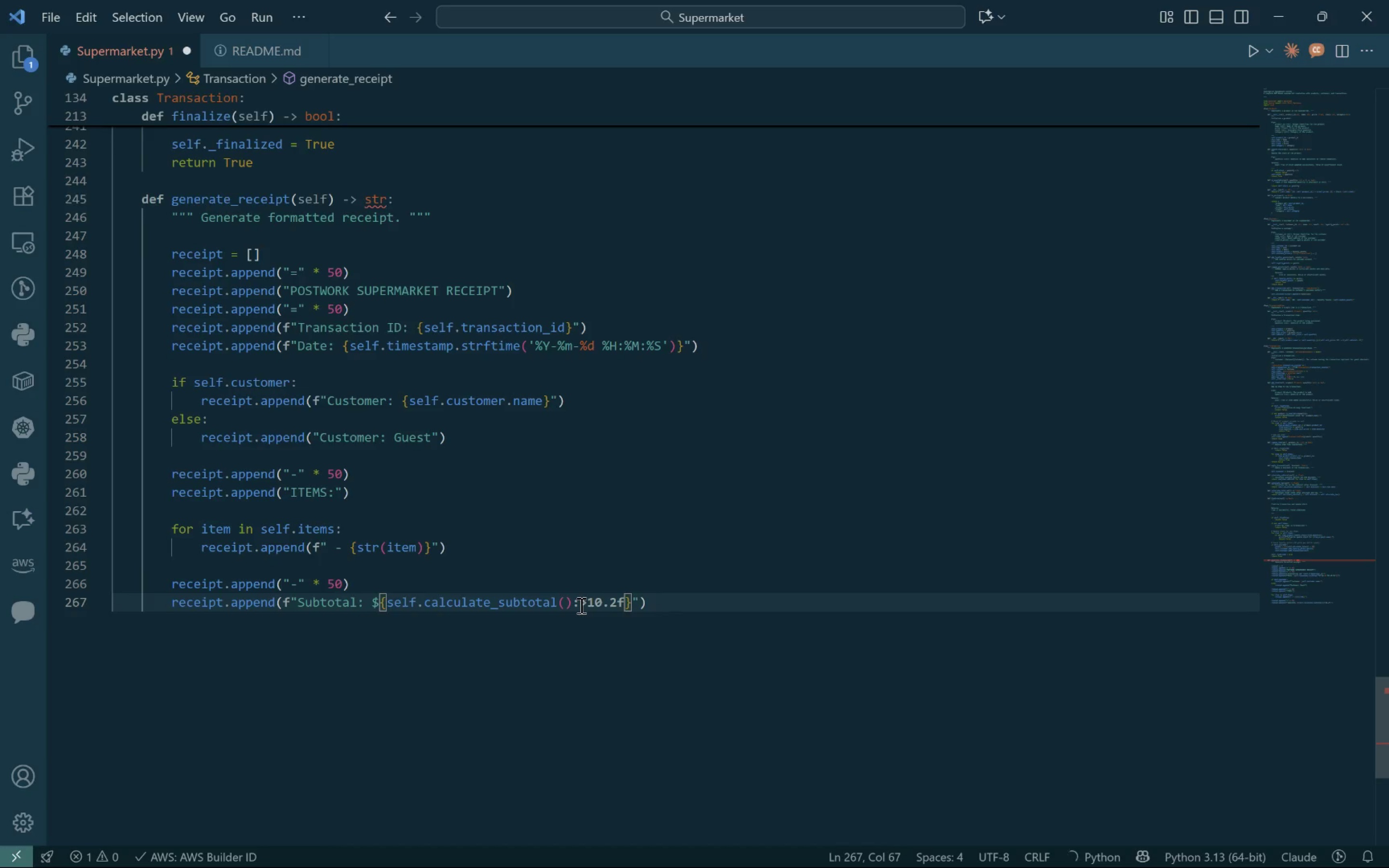 
left_click([669, 606])
 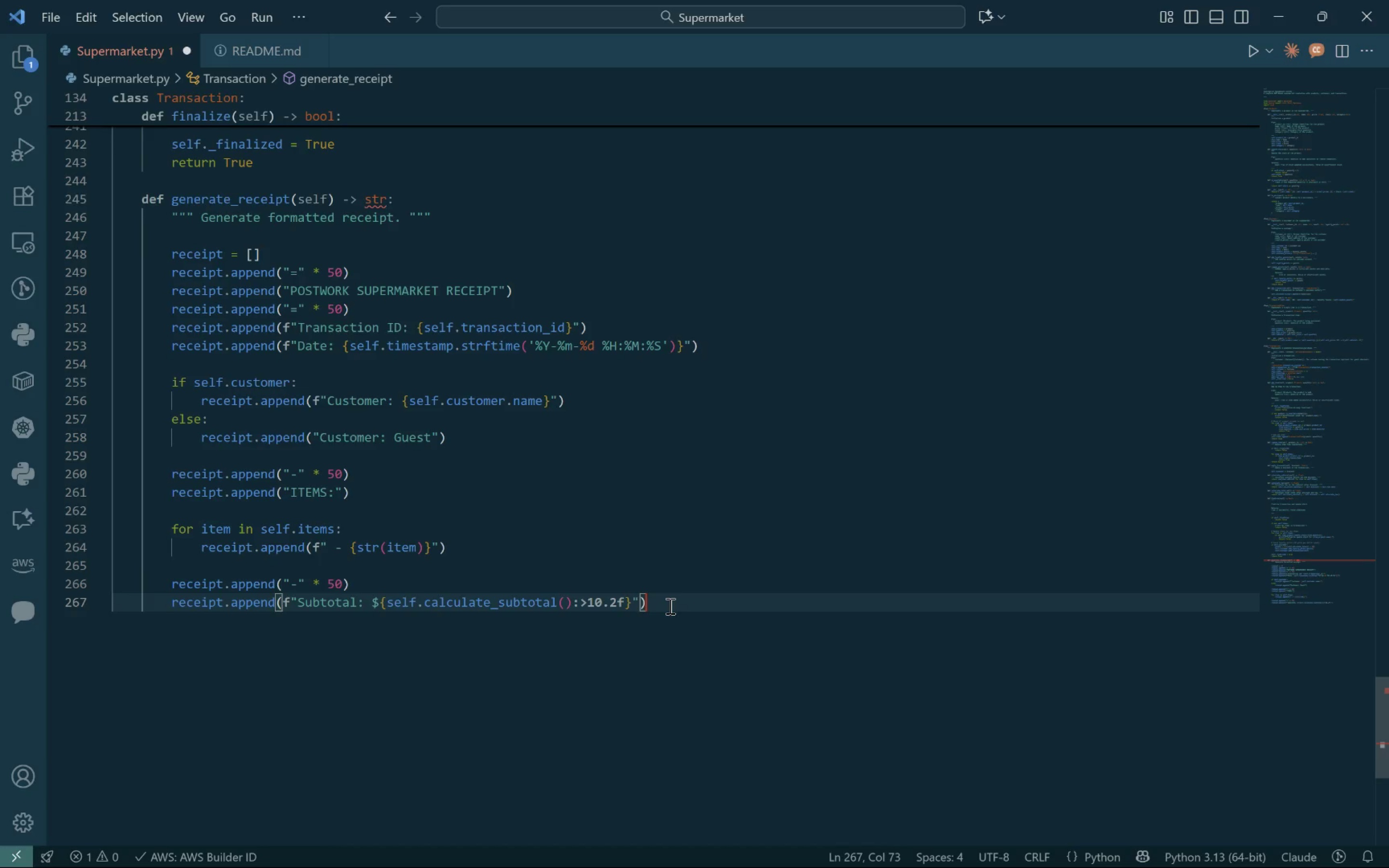 
key(Enter)
 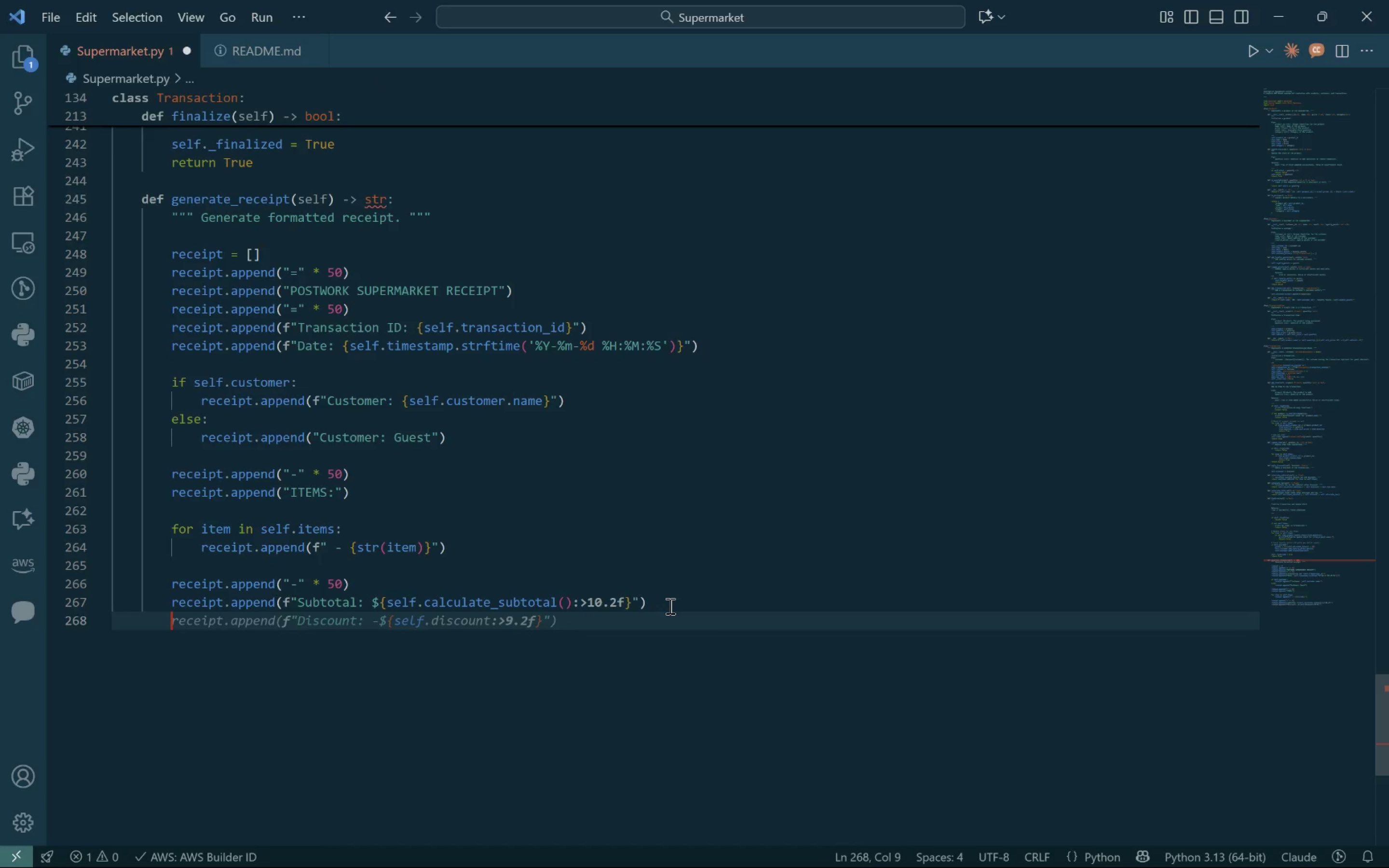 
key(Enter)
 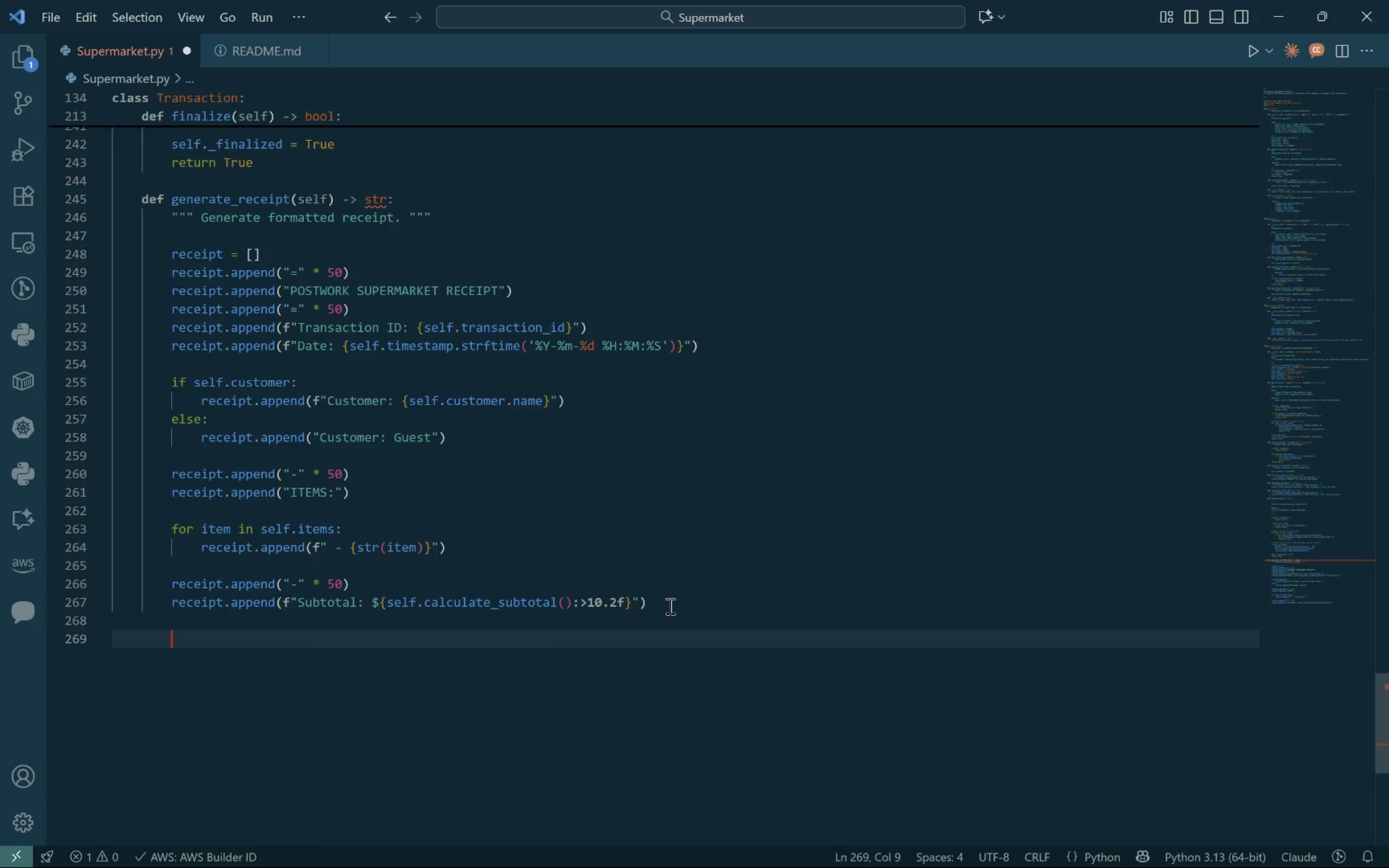 
type(if self.discount >0)
key(Backspace)
type( 0:)
 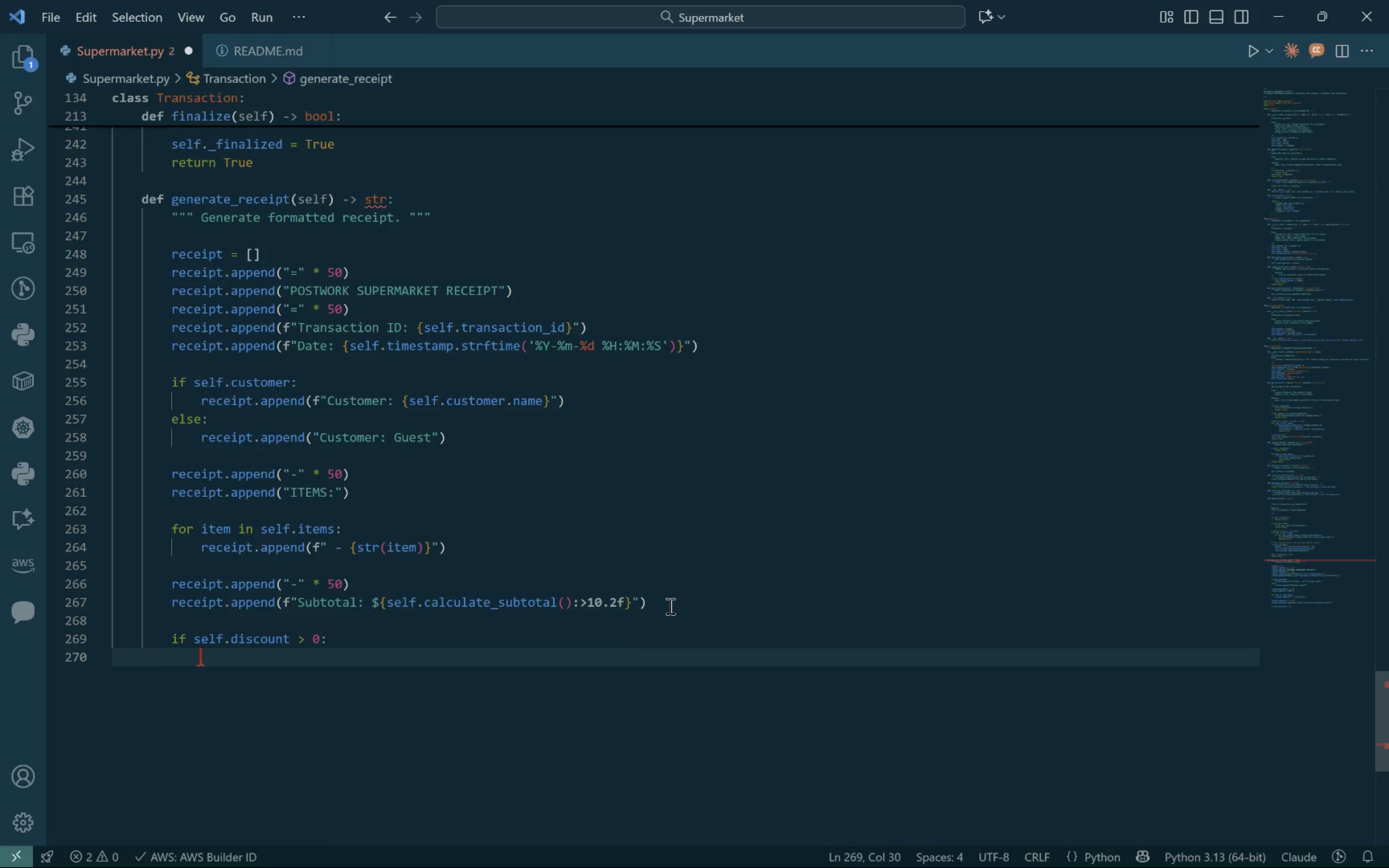 
key(Enter)
 